 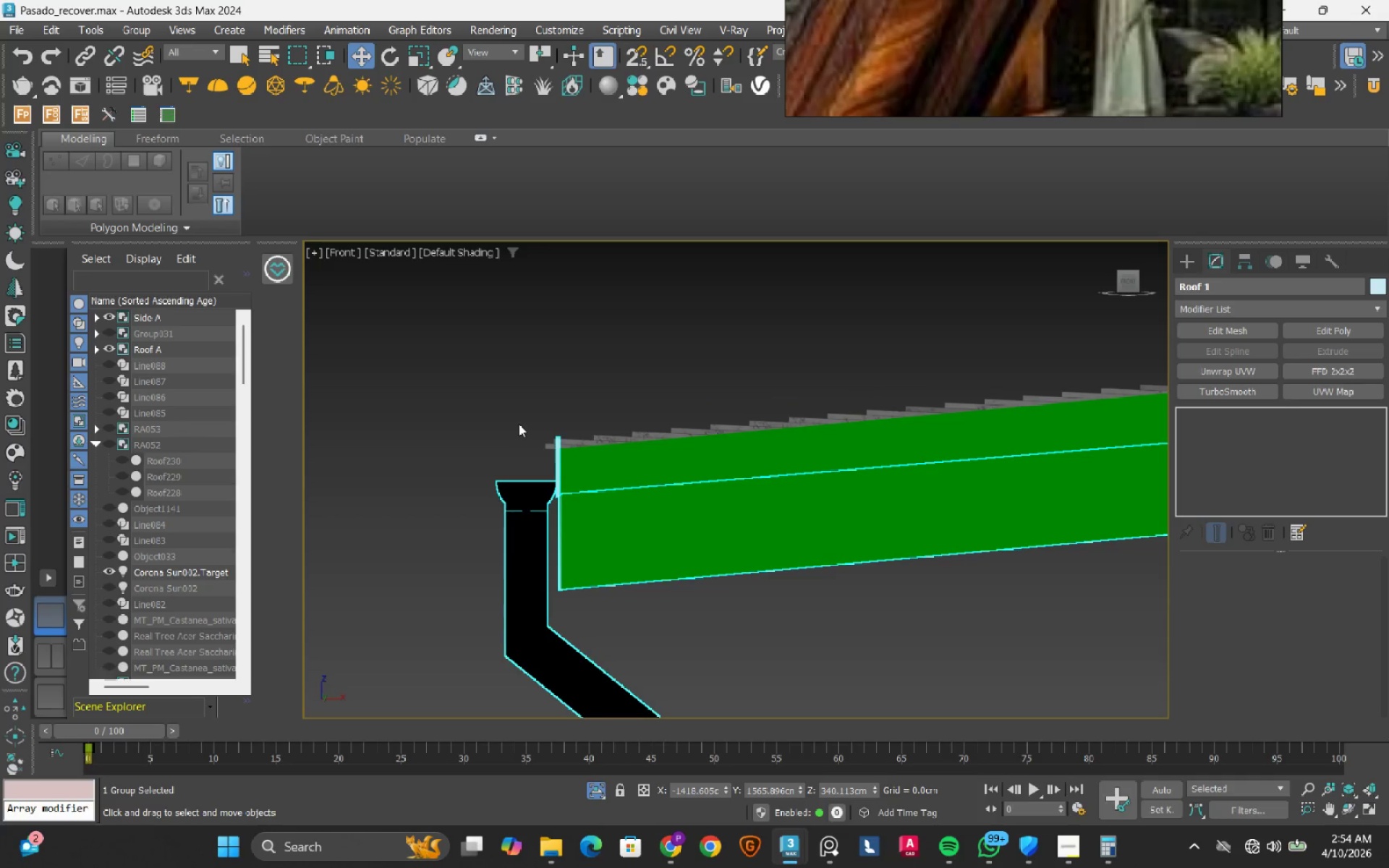 
scroll: coordinate [648, 597], scroll_direction: down, amount: 3.0
 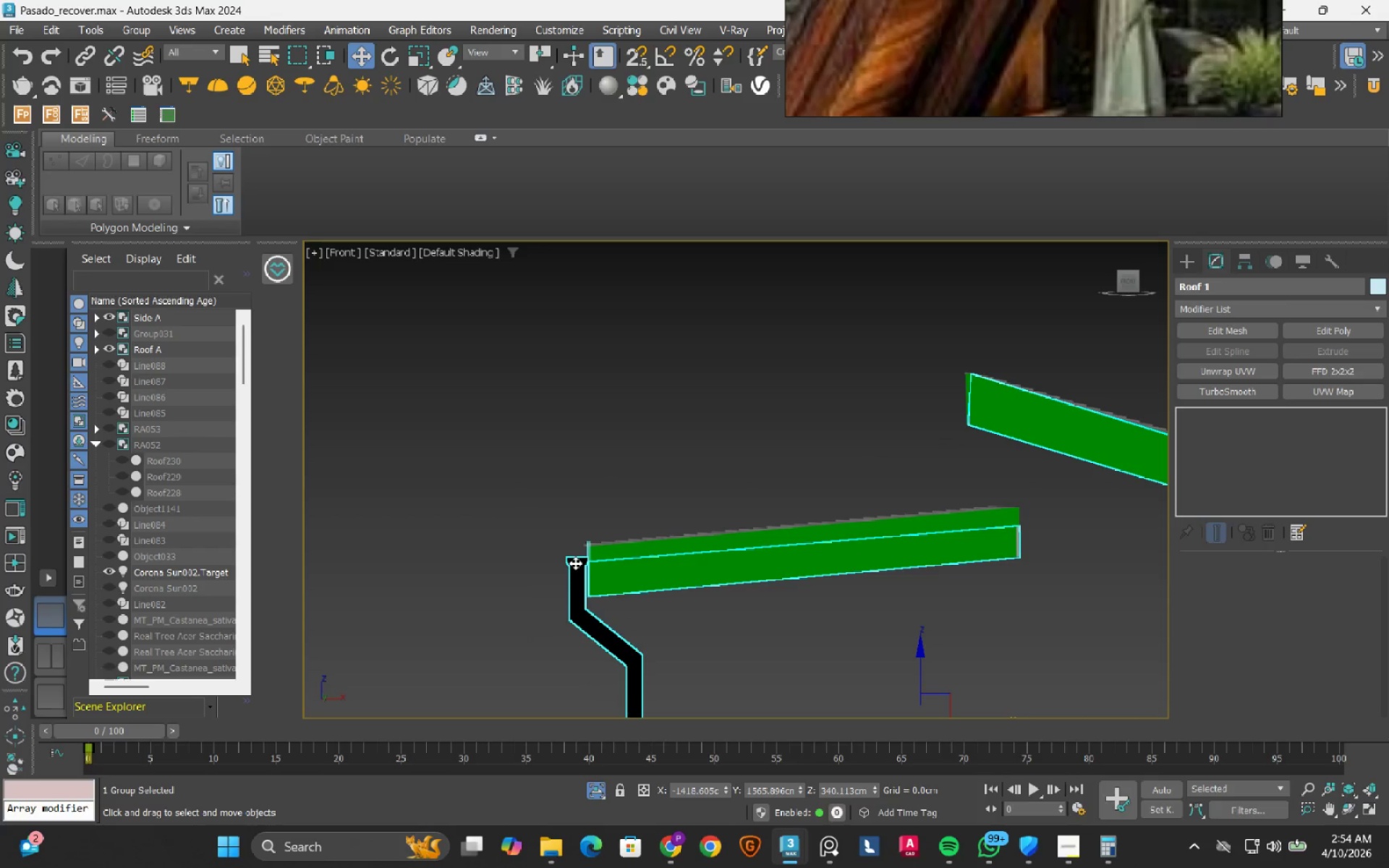 
scroll: coordinate [572, 574], scroll_direction: up, amount: 6.0
 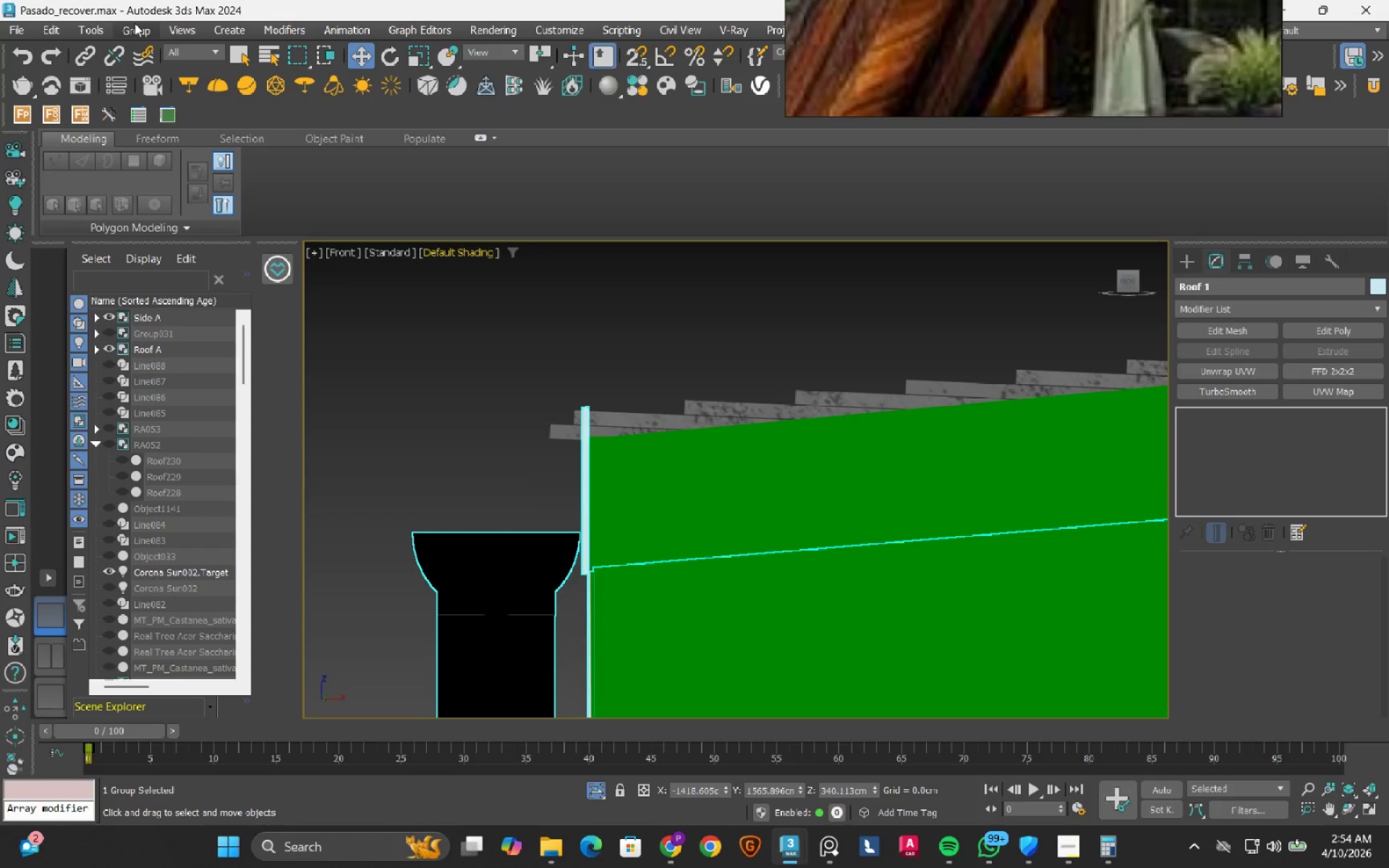 
left_click([135, 30])
 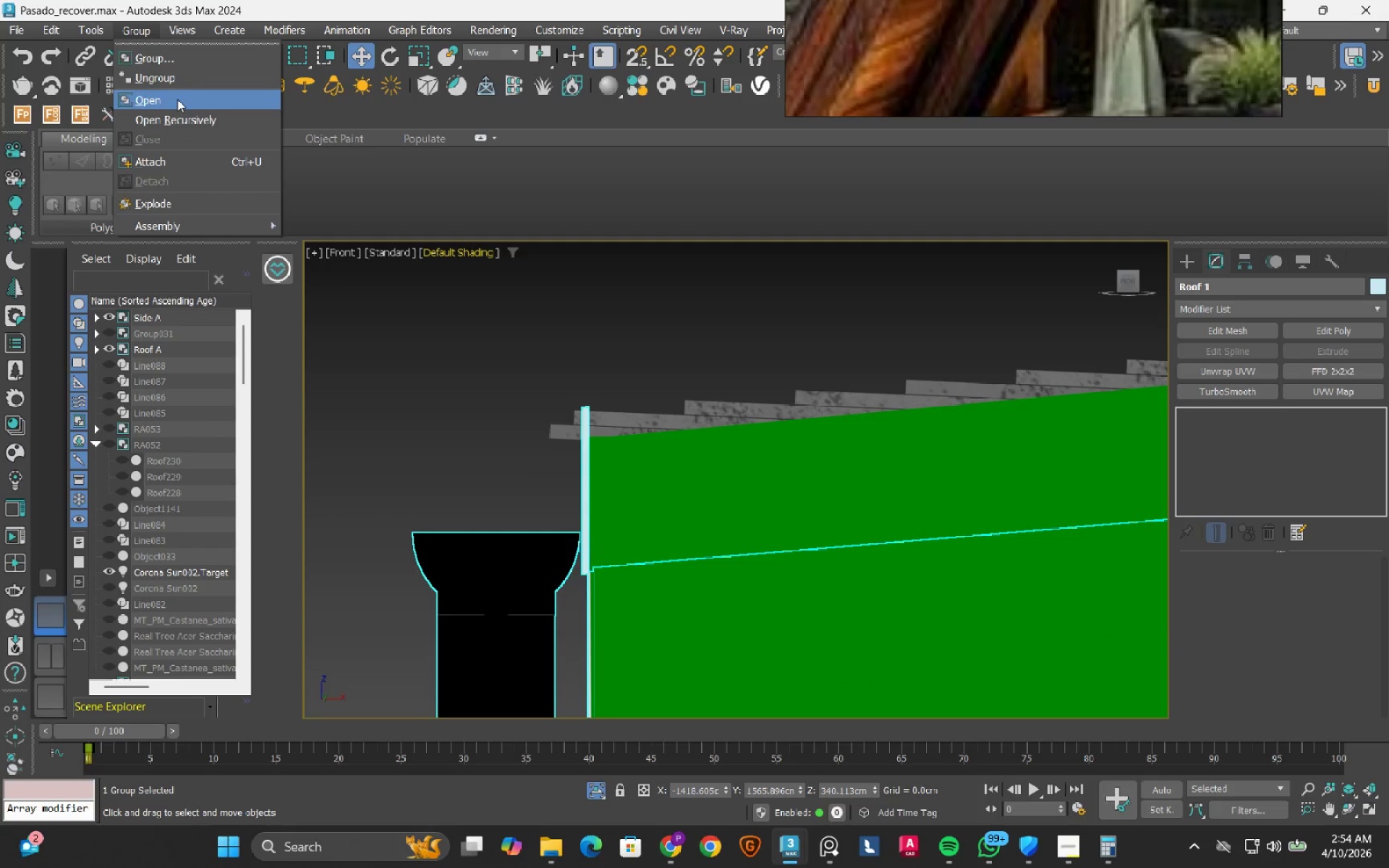 
left_click([177, 99])
 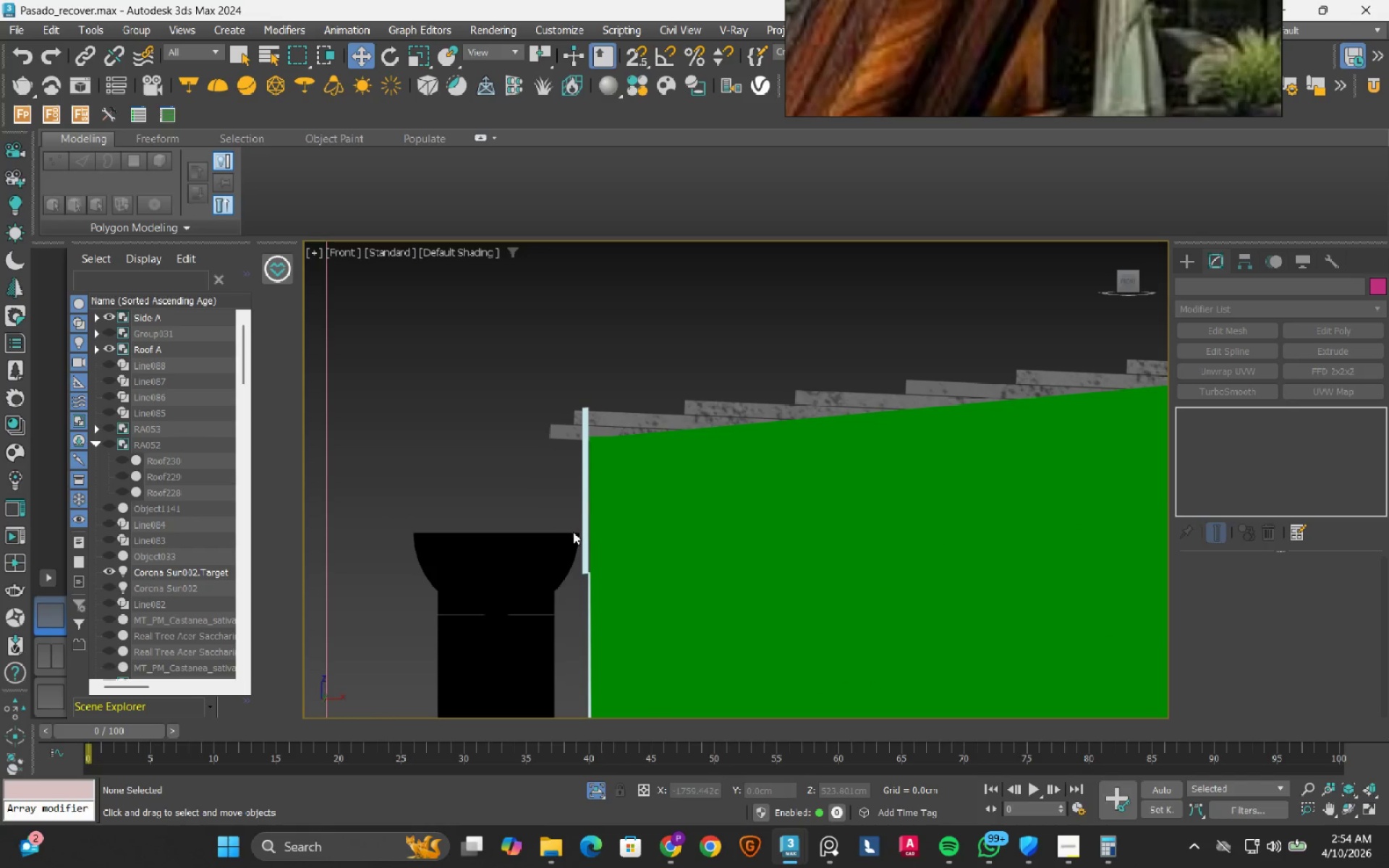 
scroll: coordinate [582, 548], scroll_direction: up, amount: 2.0
 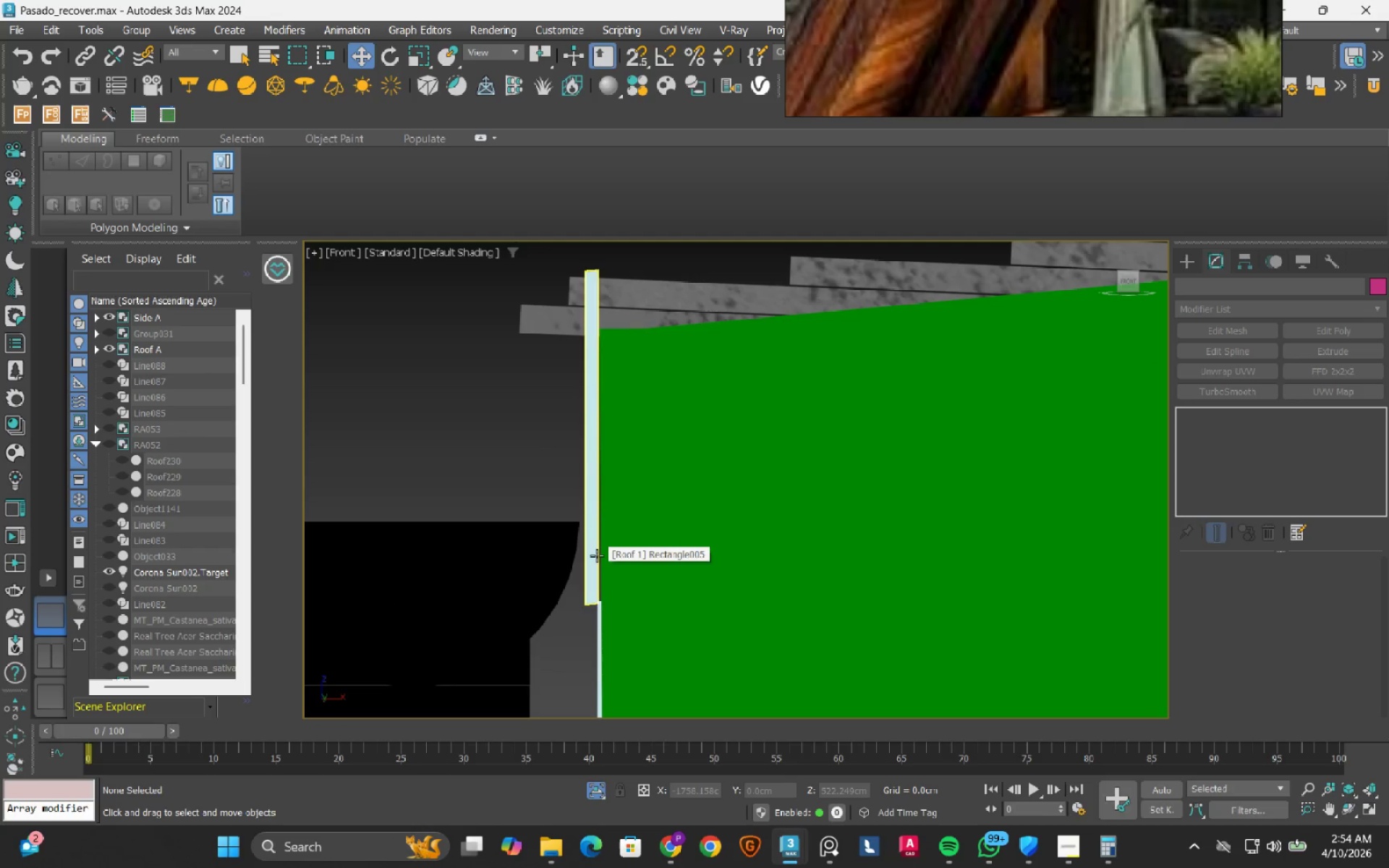 
left_click([597, 556])
 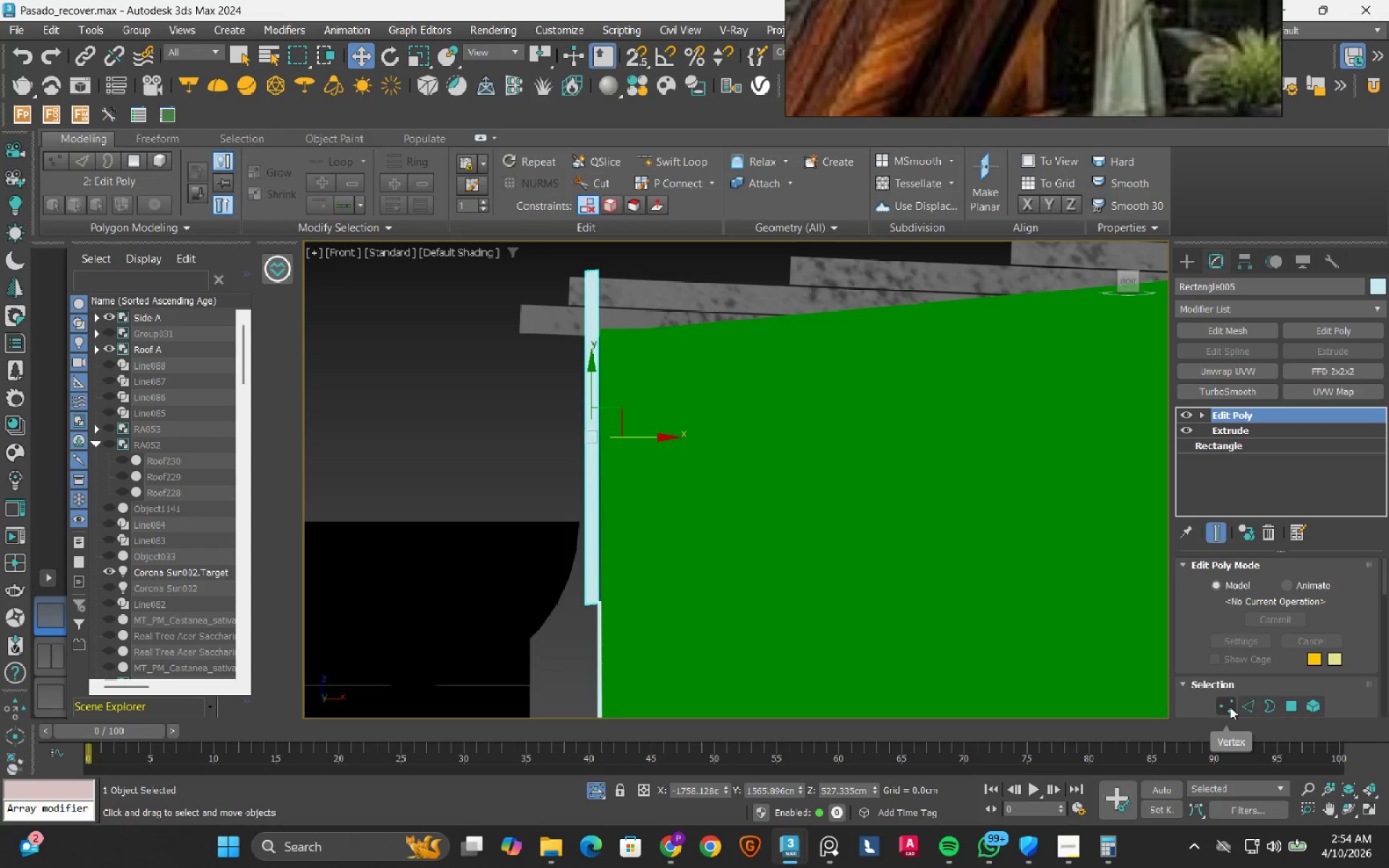 
left_click([1230, 707])
 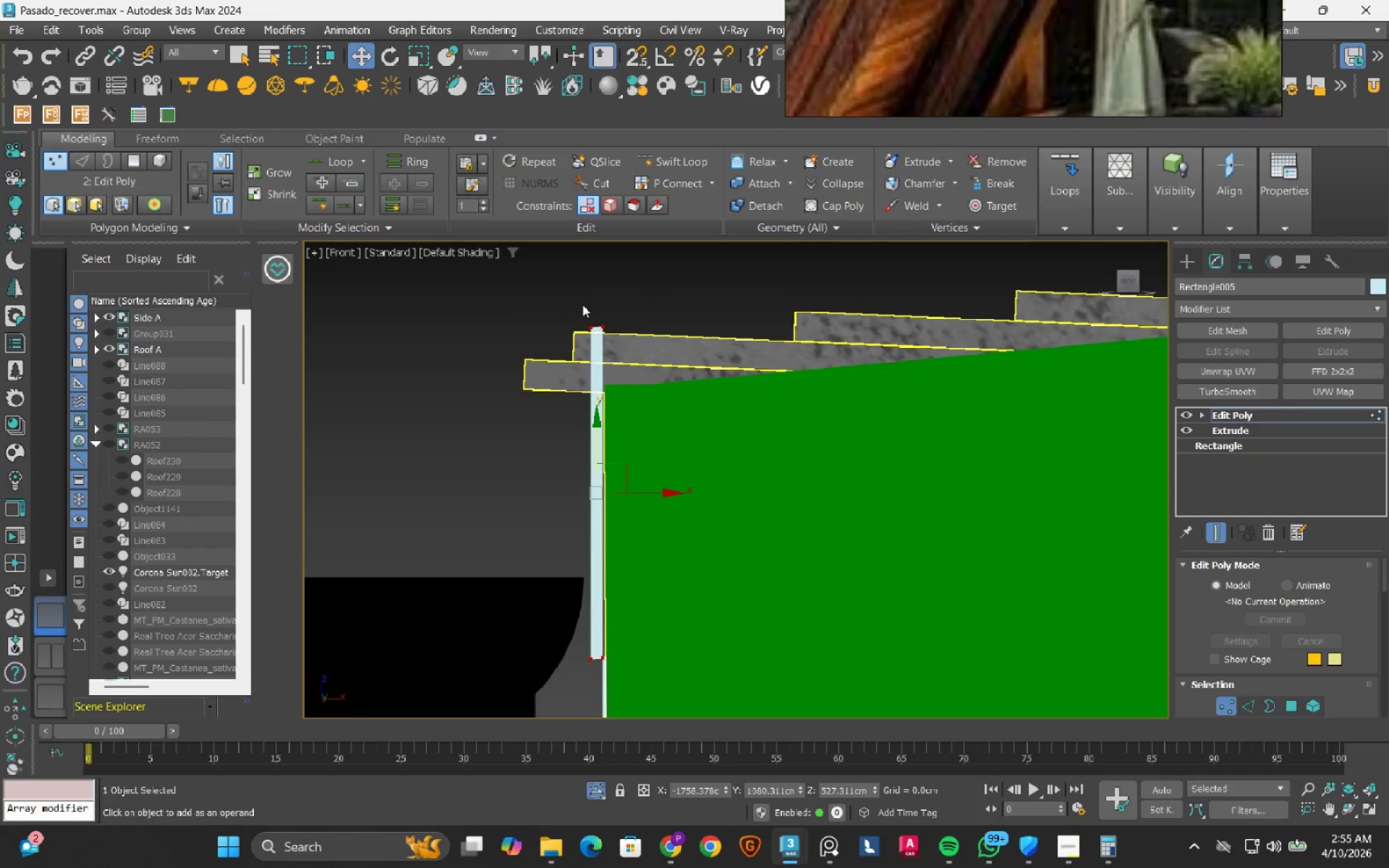 
scroll: coordinate [582, 305], scroll_direction: down, amount: 3.0
 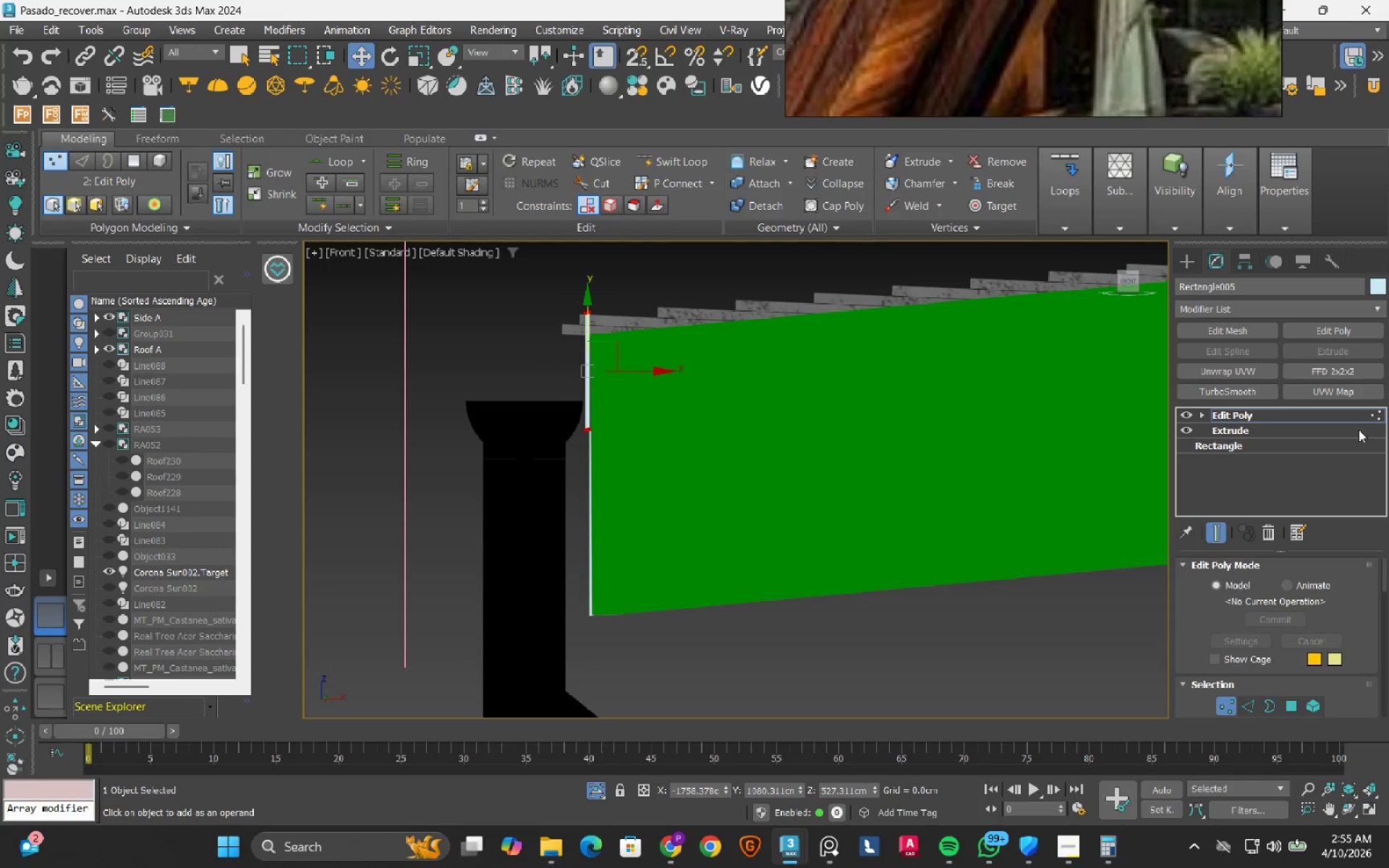 
left_click([1380, 417])
 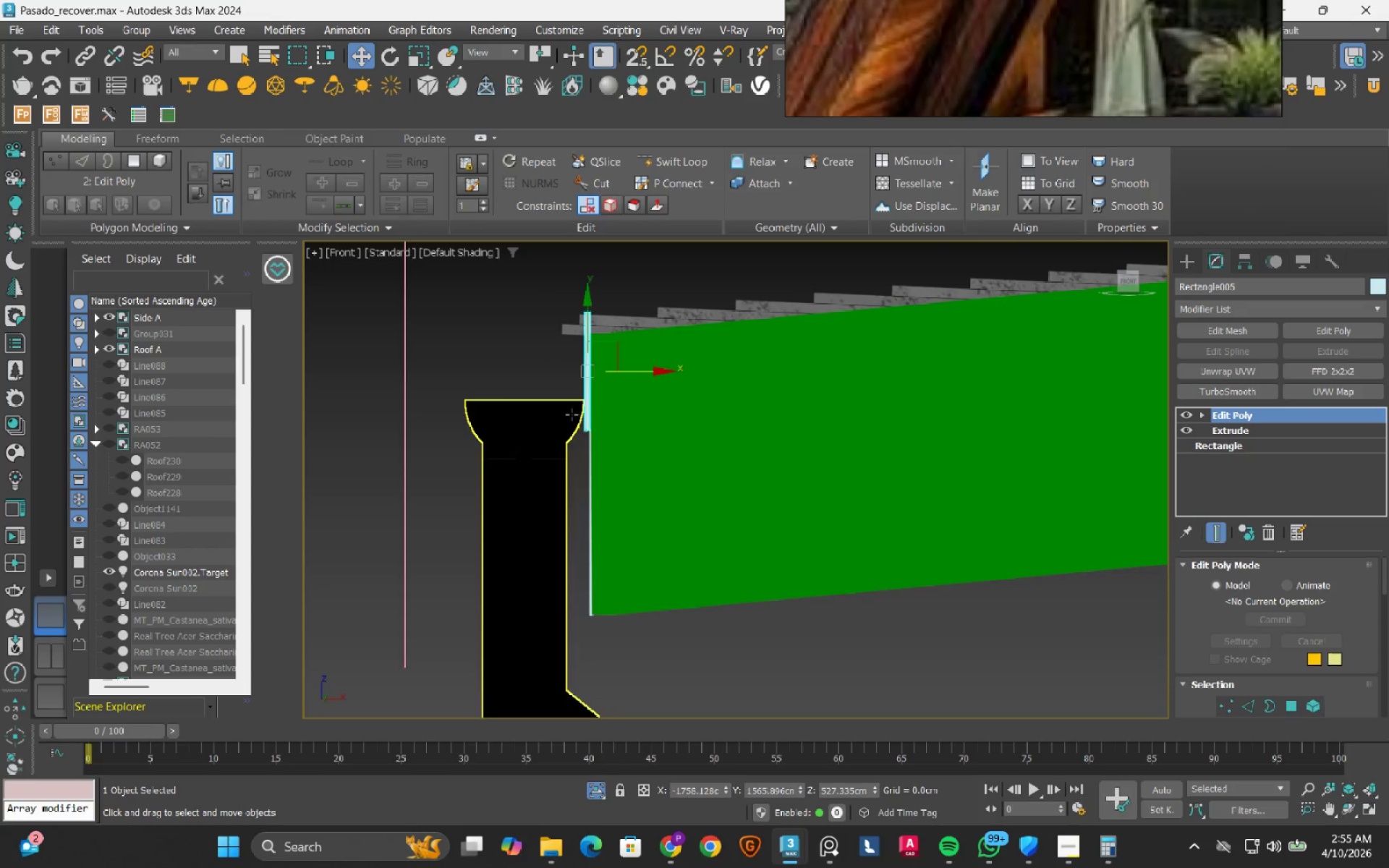 
scroll: coordinate [612, 466], scroll_direction: up, amount: 5.0
 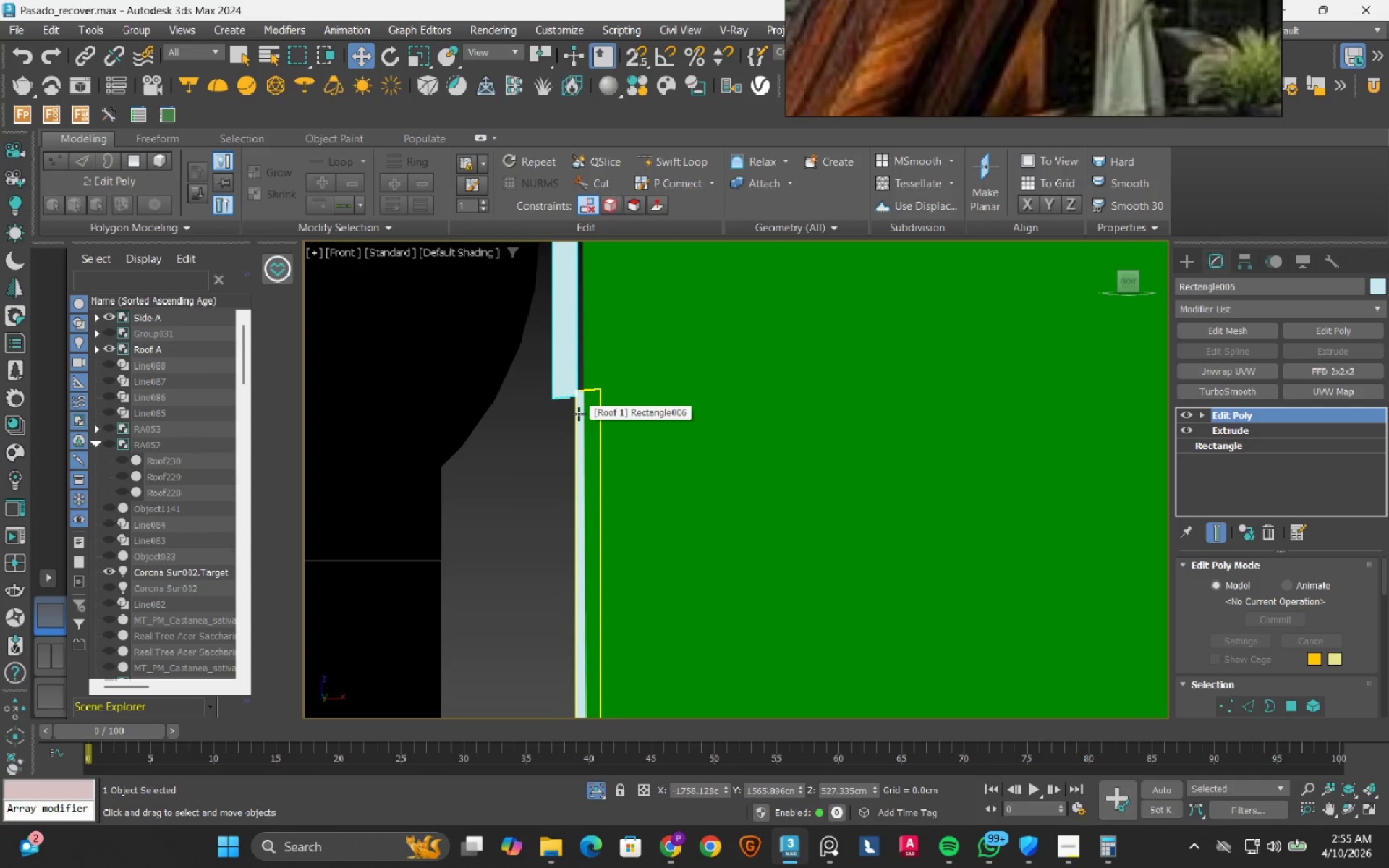 
hold_key(key=ControlLeft, duration=0.36)
left_click([579, 414])
 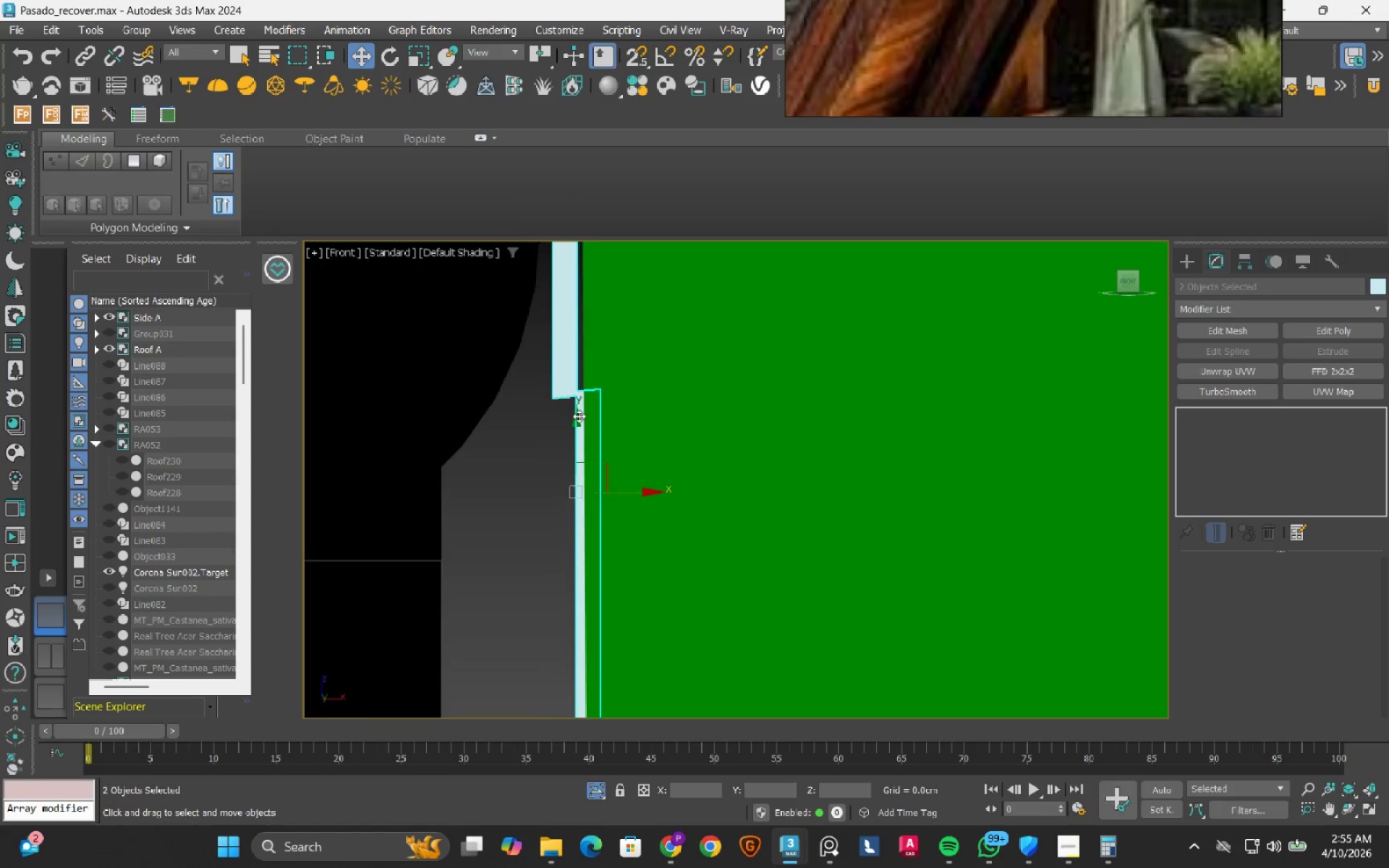 
scroll: coordinate [579, 423], scroll_direction: down, amount: 3.0
 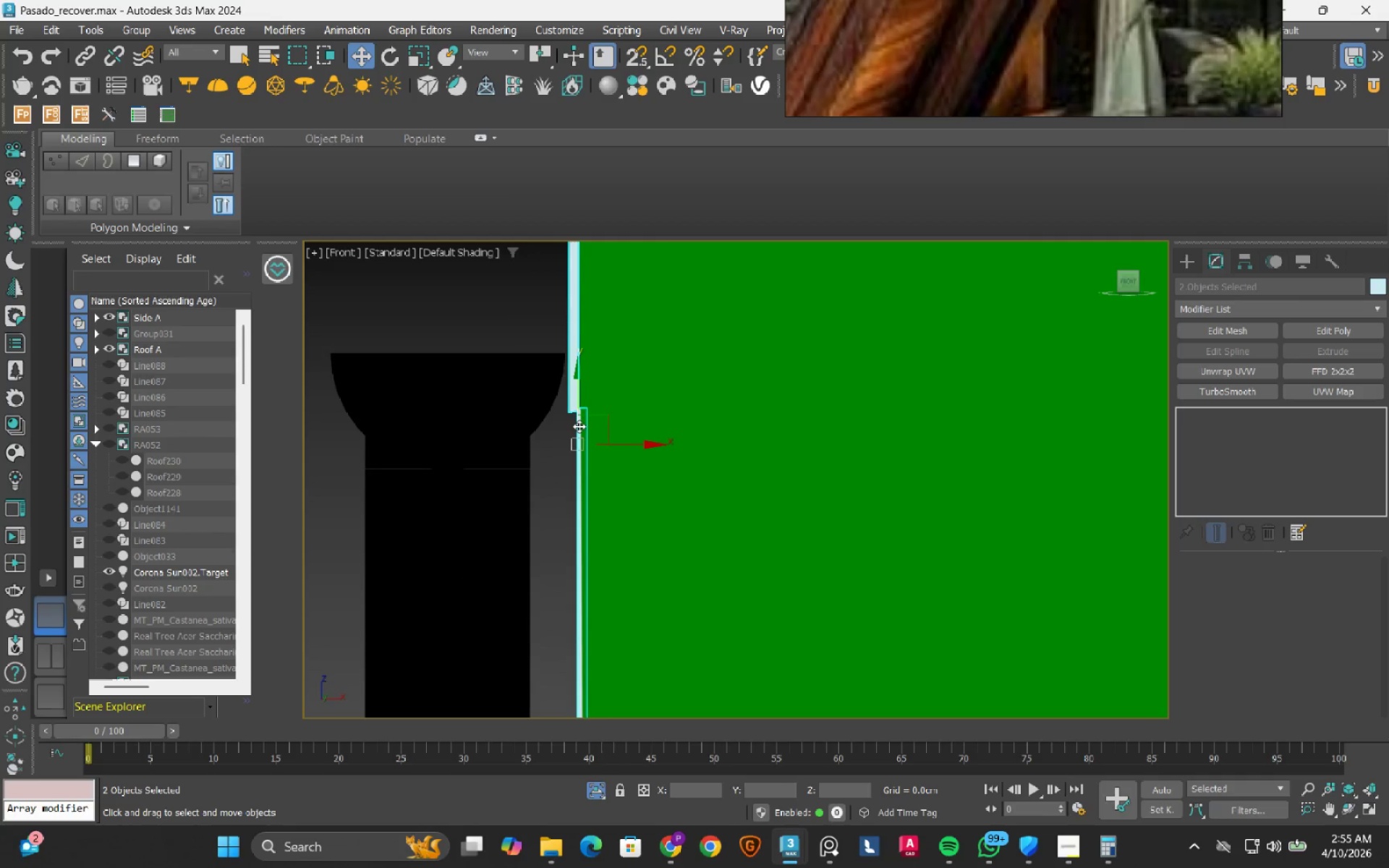 
key(Delete)
 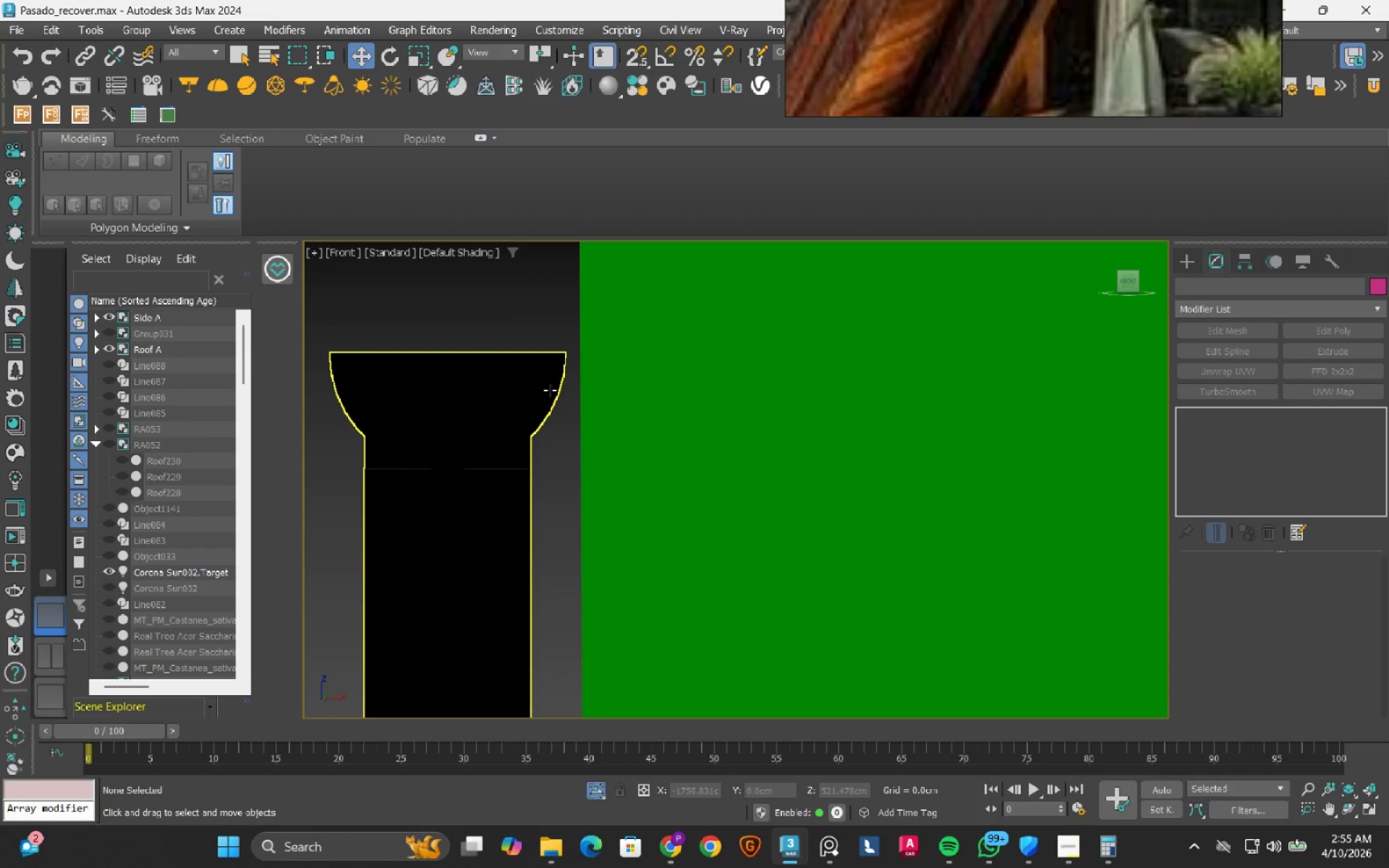 
left_click([550, 390])
 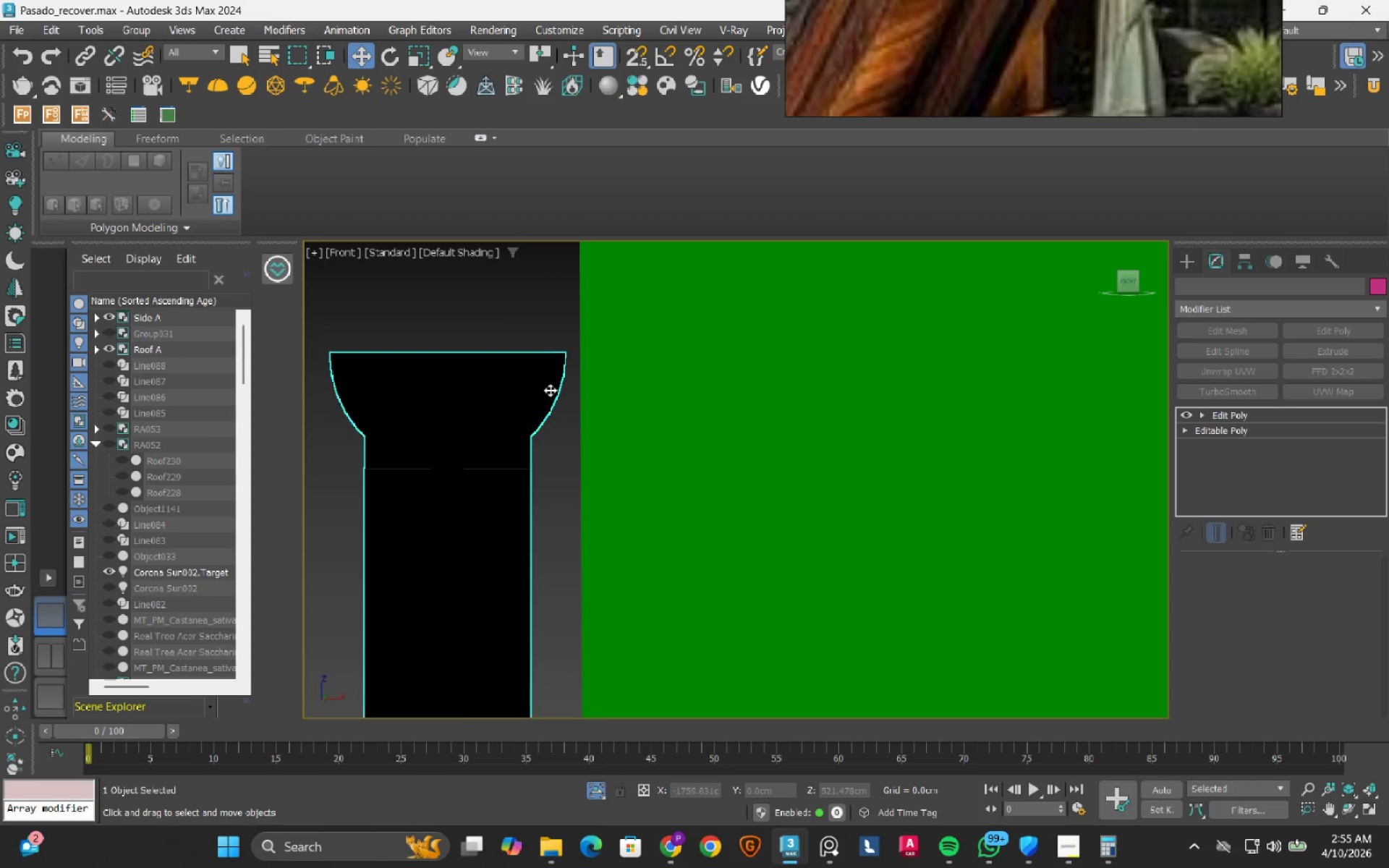 
scroll: coordinate [632, 521], scroll_direction: down, amount: 10.0
 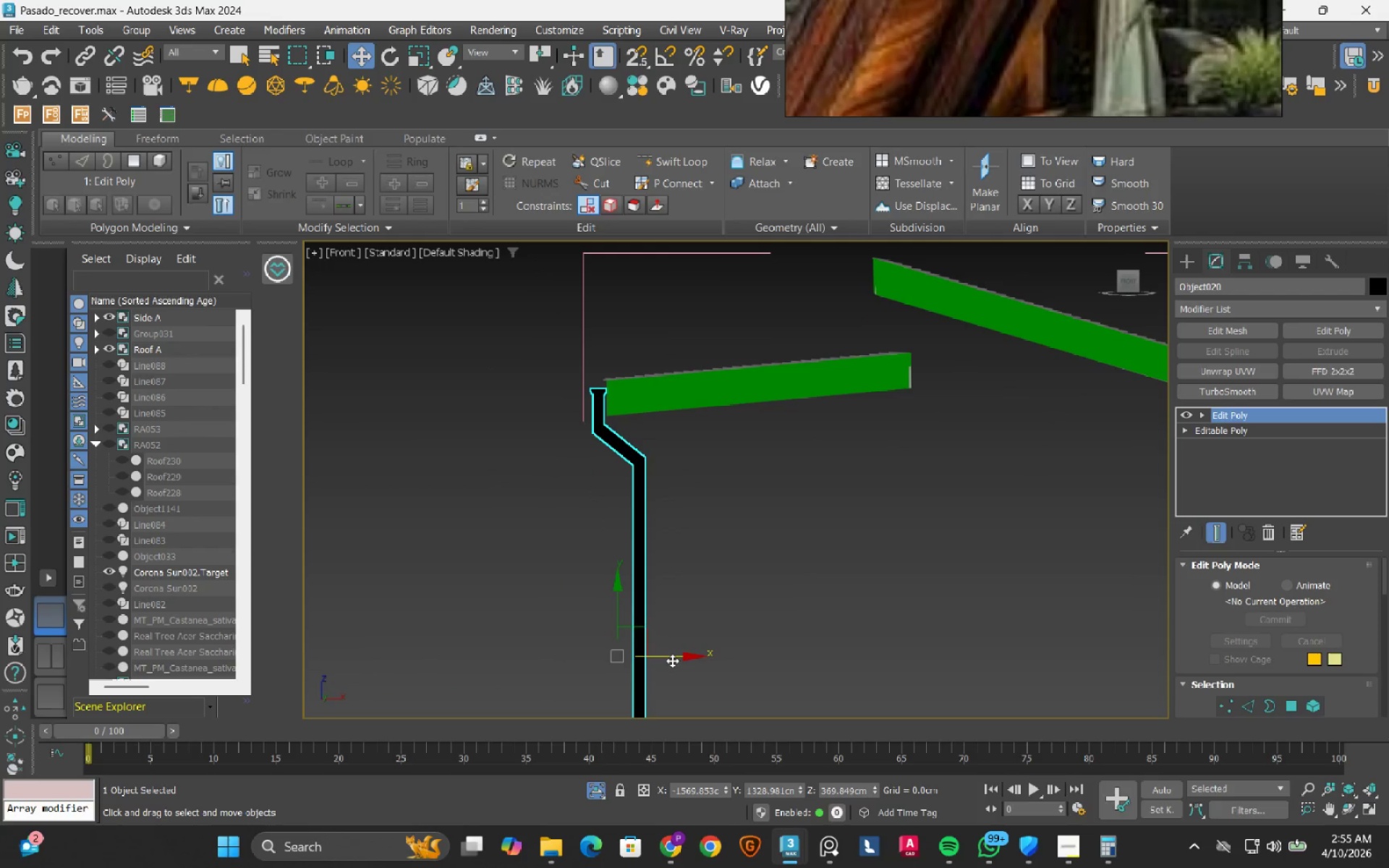 
left_click([674, 660])
 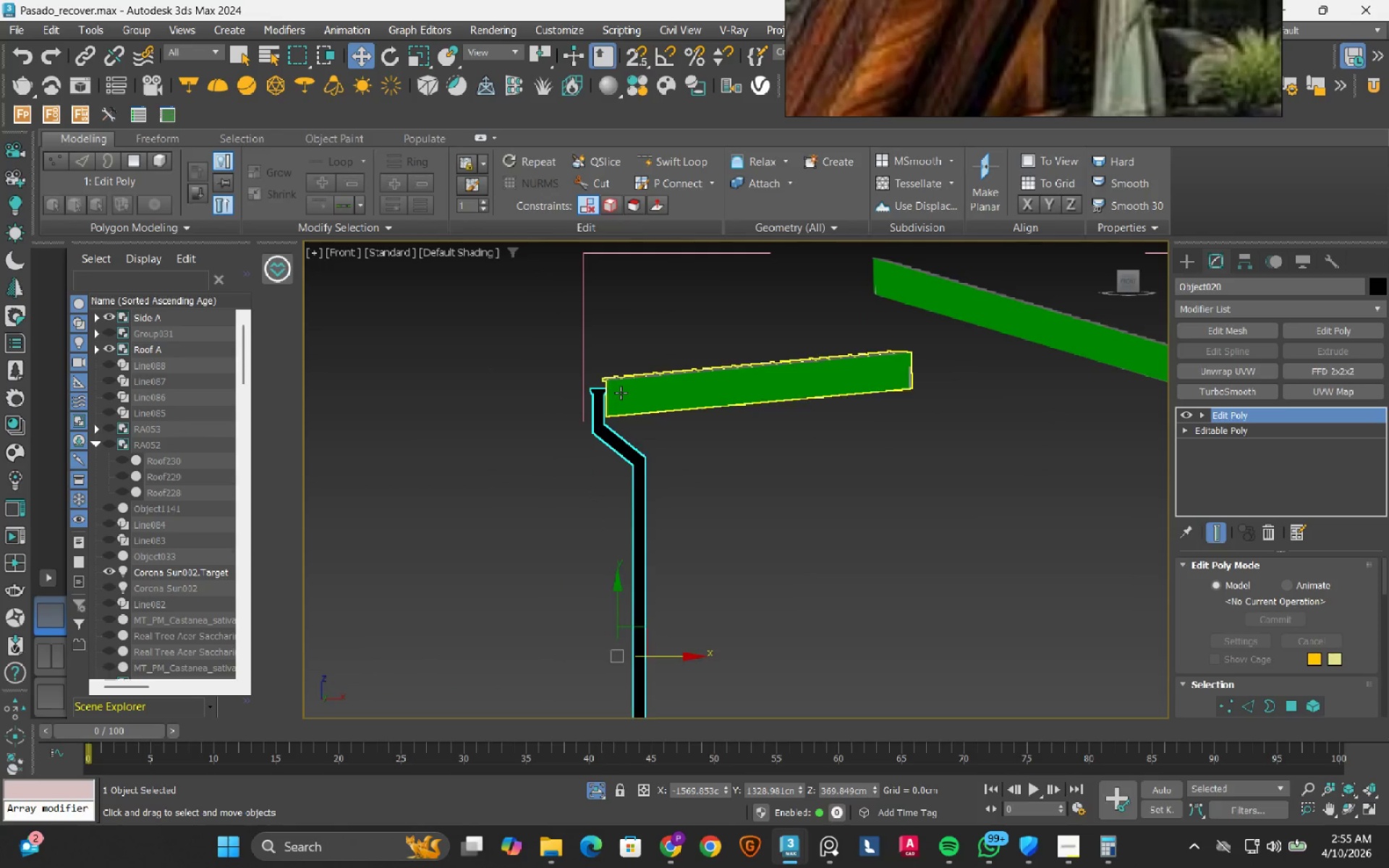 
scroll: coordinate [592, 373], scroll_direction: up, amount: 13.0
 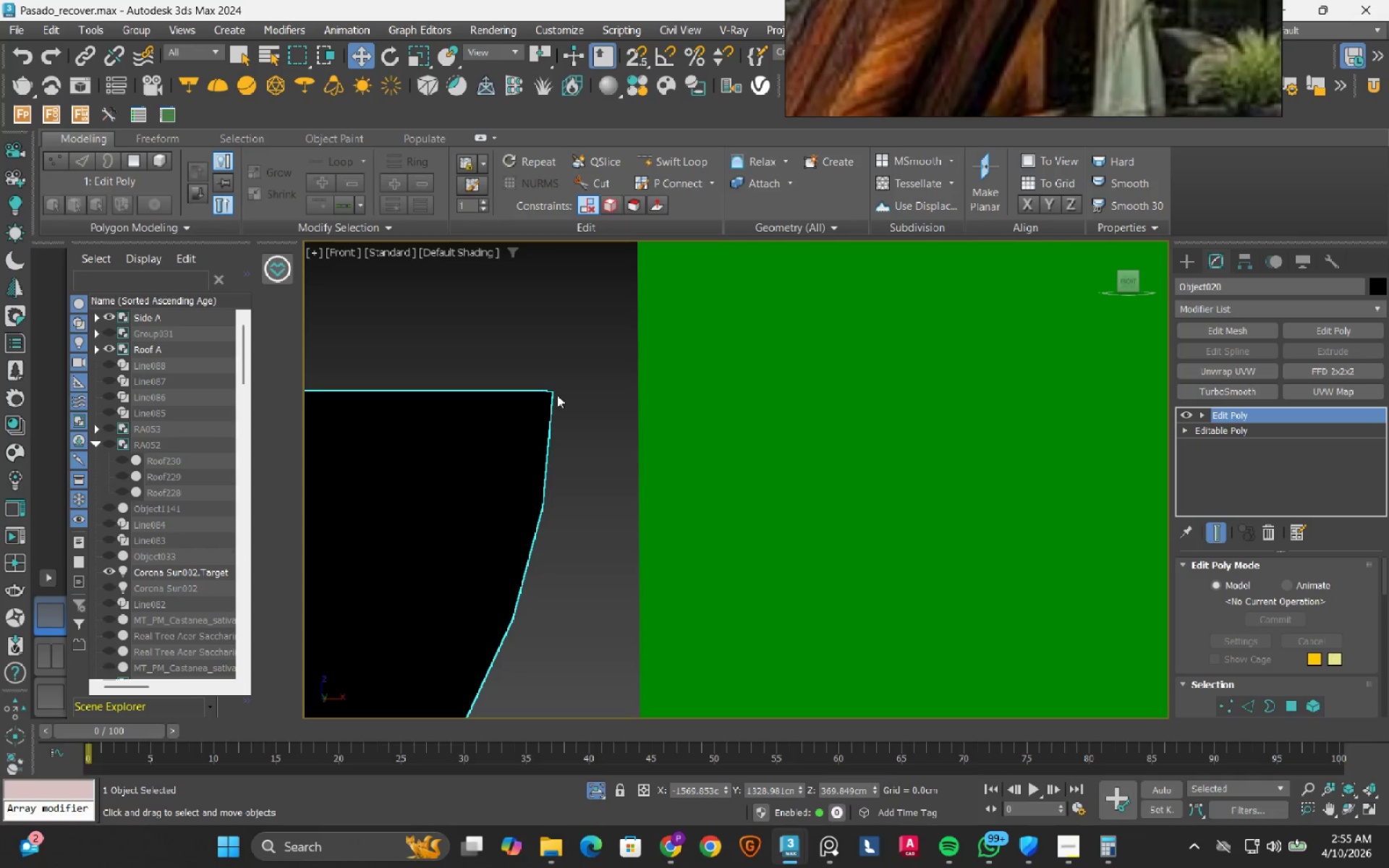 
key(S)
 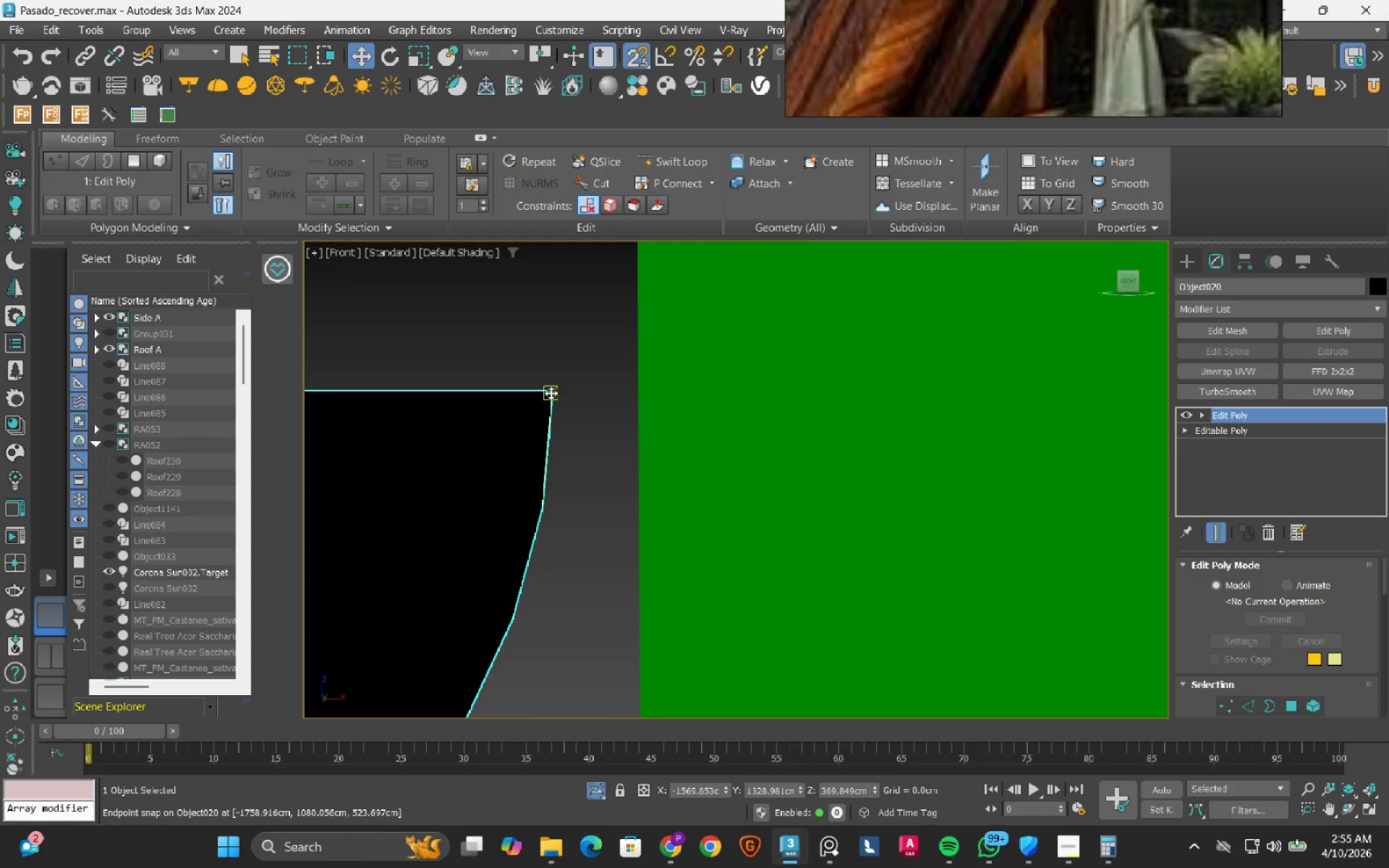 
left_click_drag(start_coordinate=[551, 393], to_coordinate=[626, 363])
 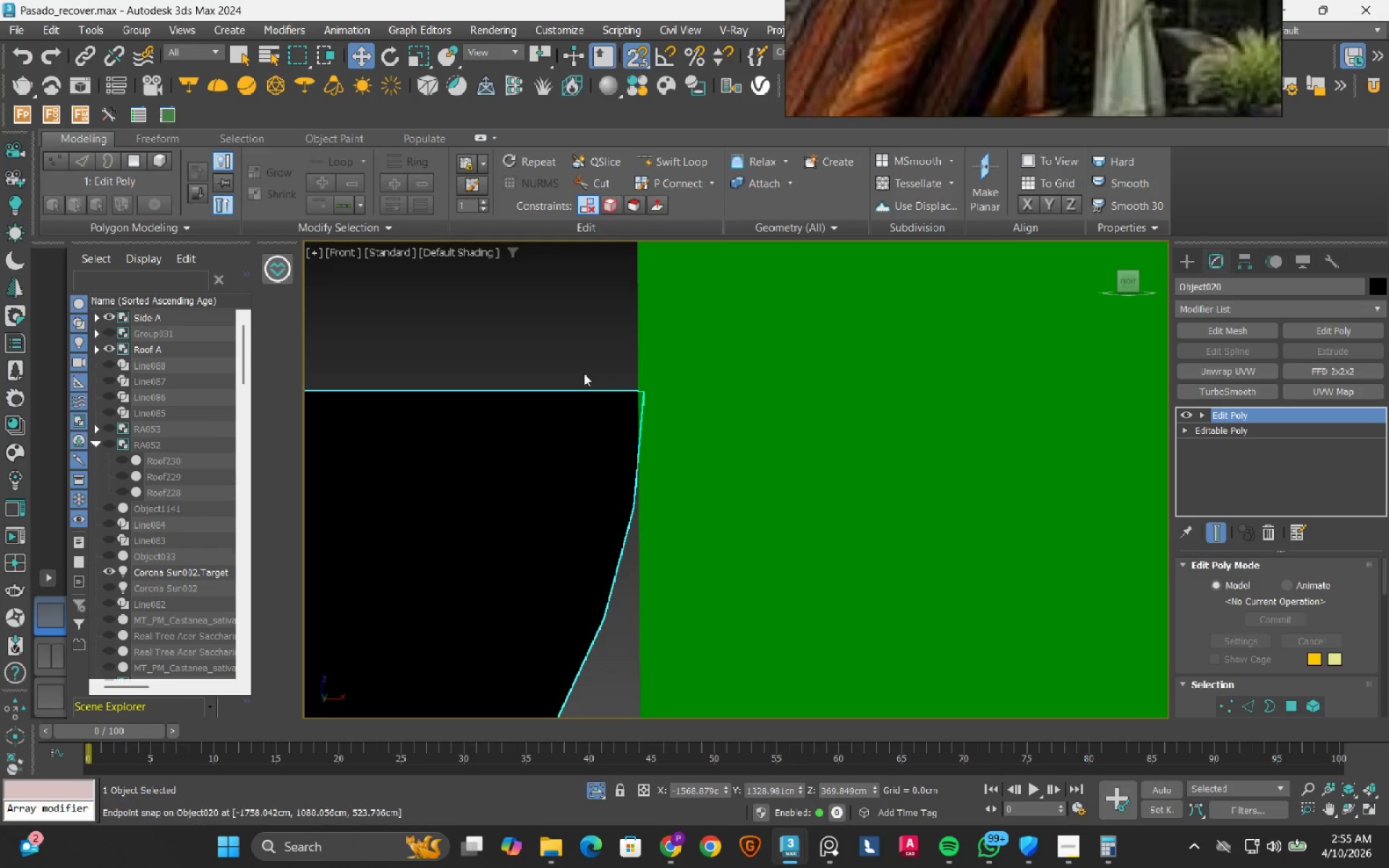 
key(S)
 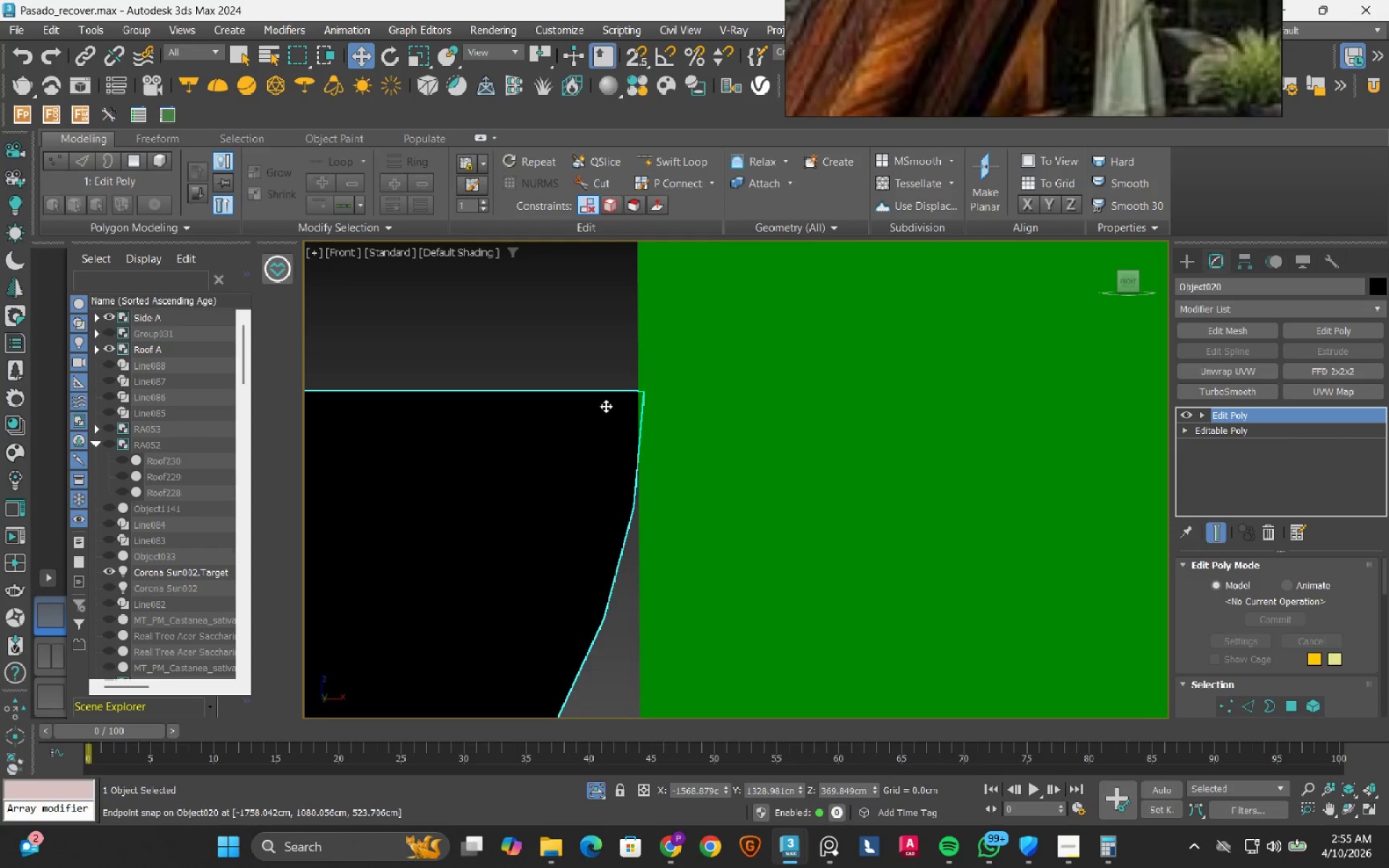 
left_click_drag(start_coordinate=[606, 405], to_coordinate=[600, 410])
 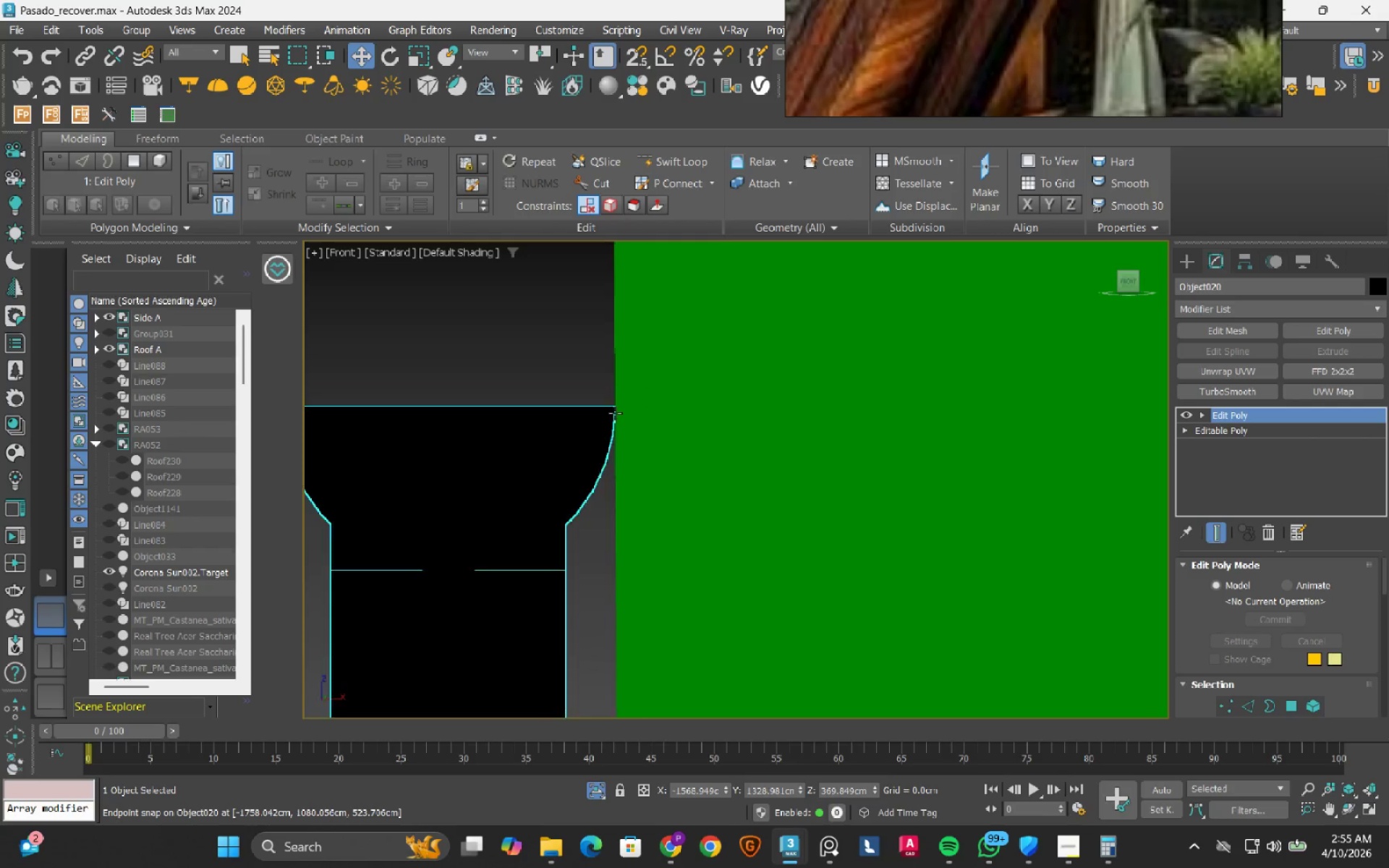 
scroll: coordinate [630, 419], scroll_direction: down, amount: 12.0
 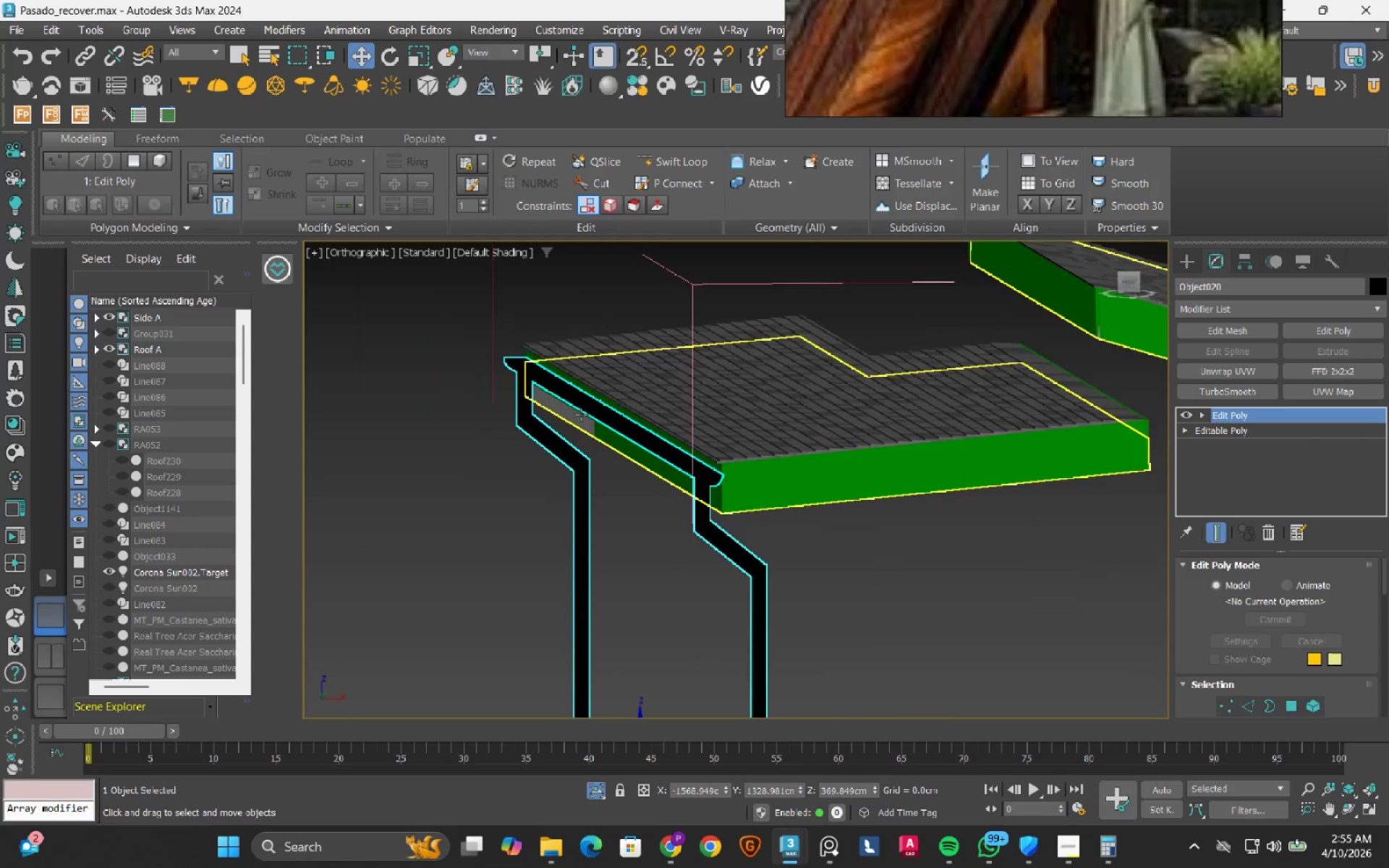 
scroll: coordinate [581, 414], scroll_direction: up, amount: 3.0
 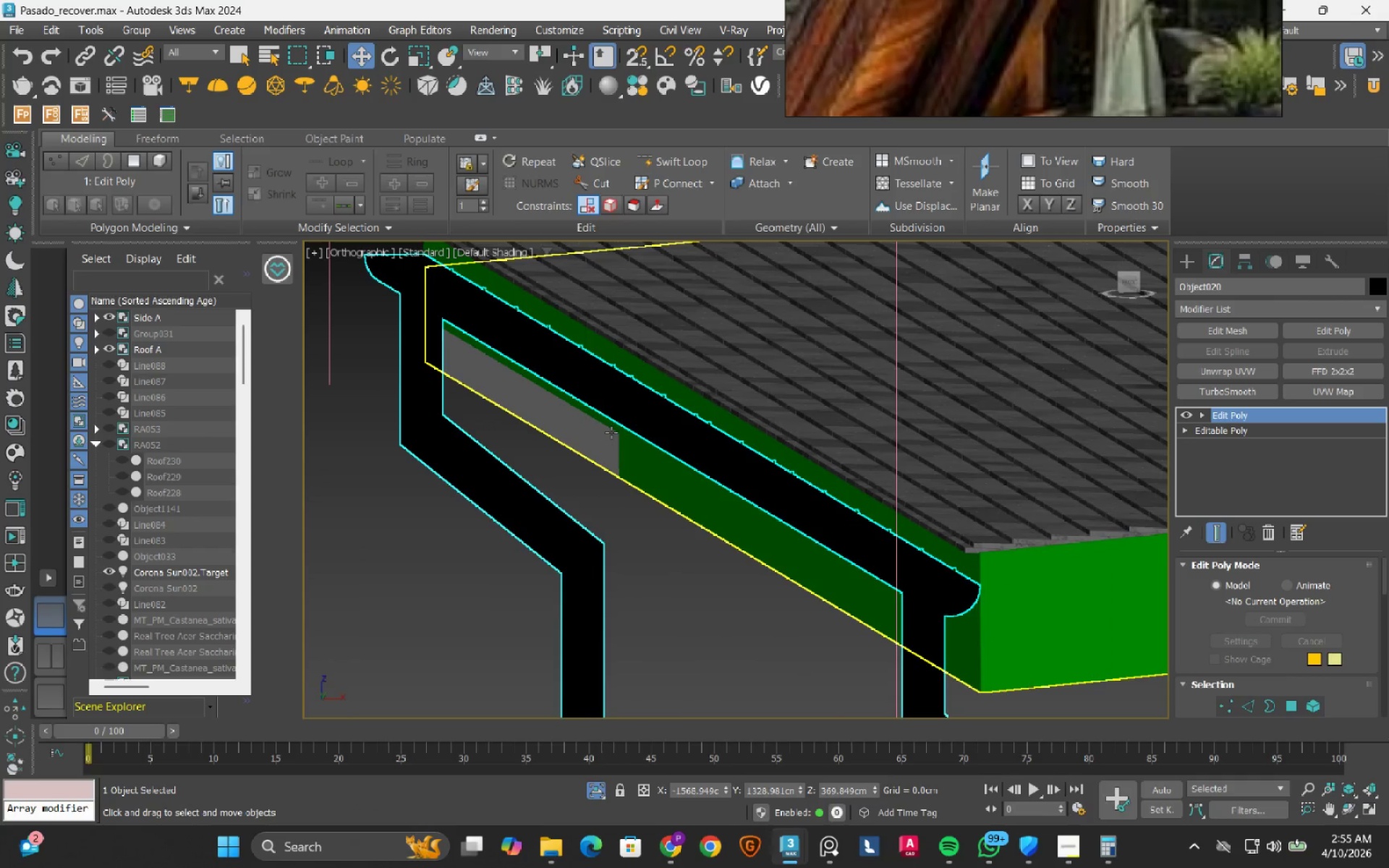 
left_click([611, 433])
 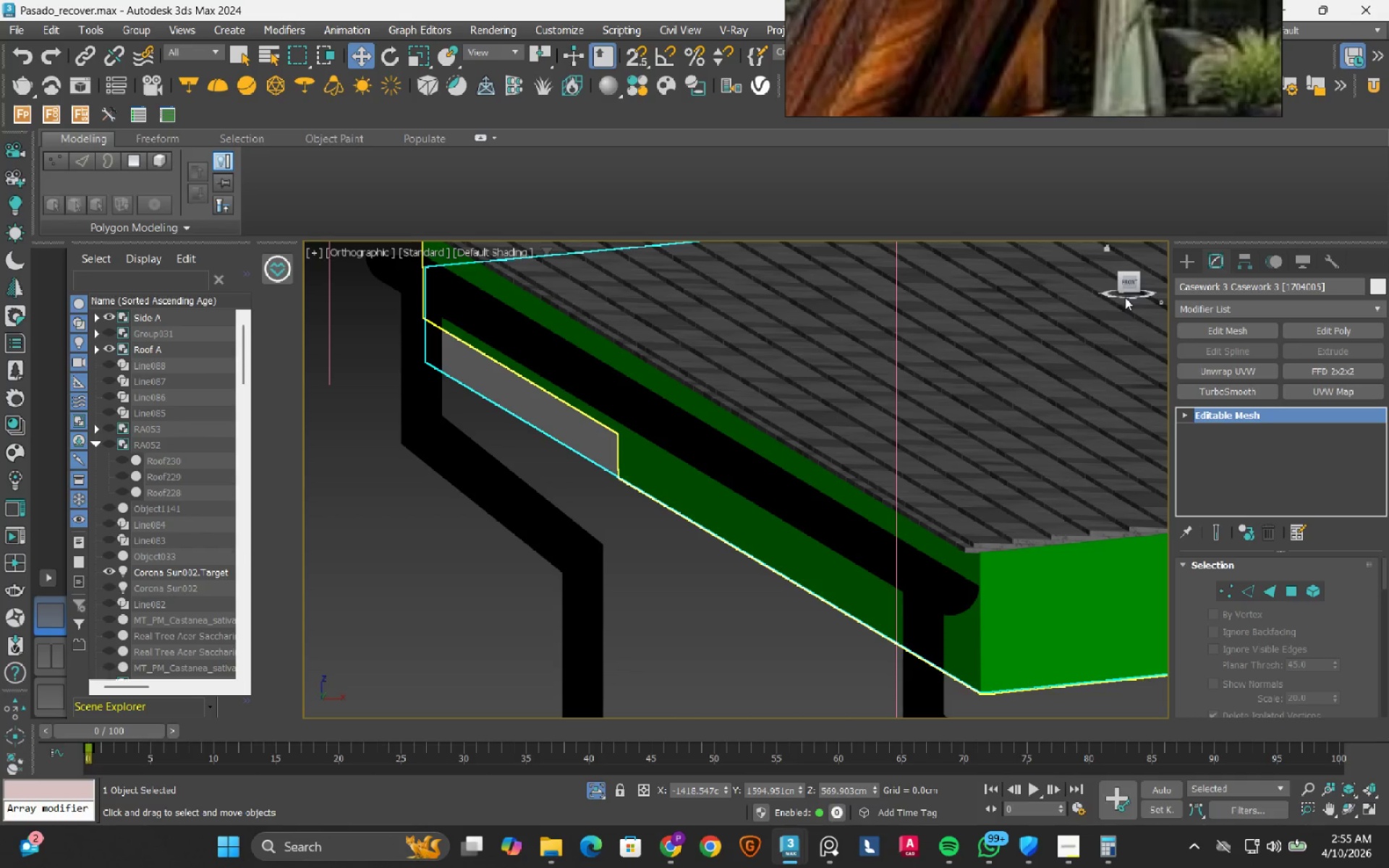 
left_click([1131, 284])
 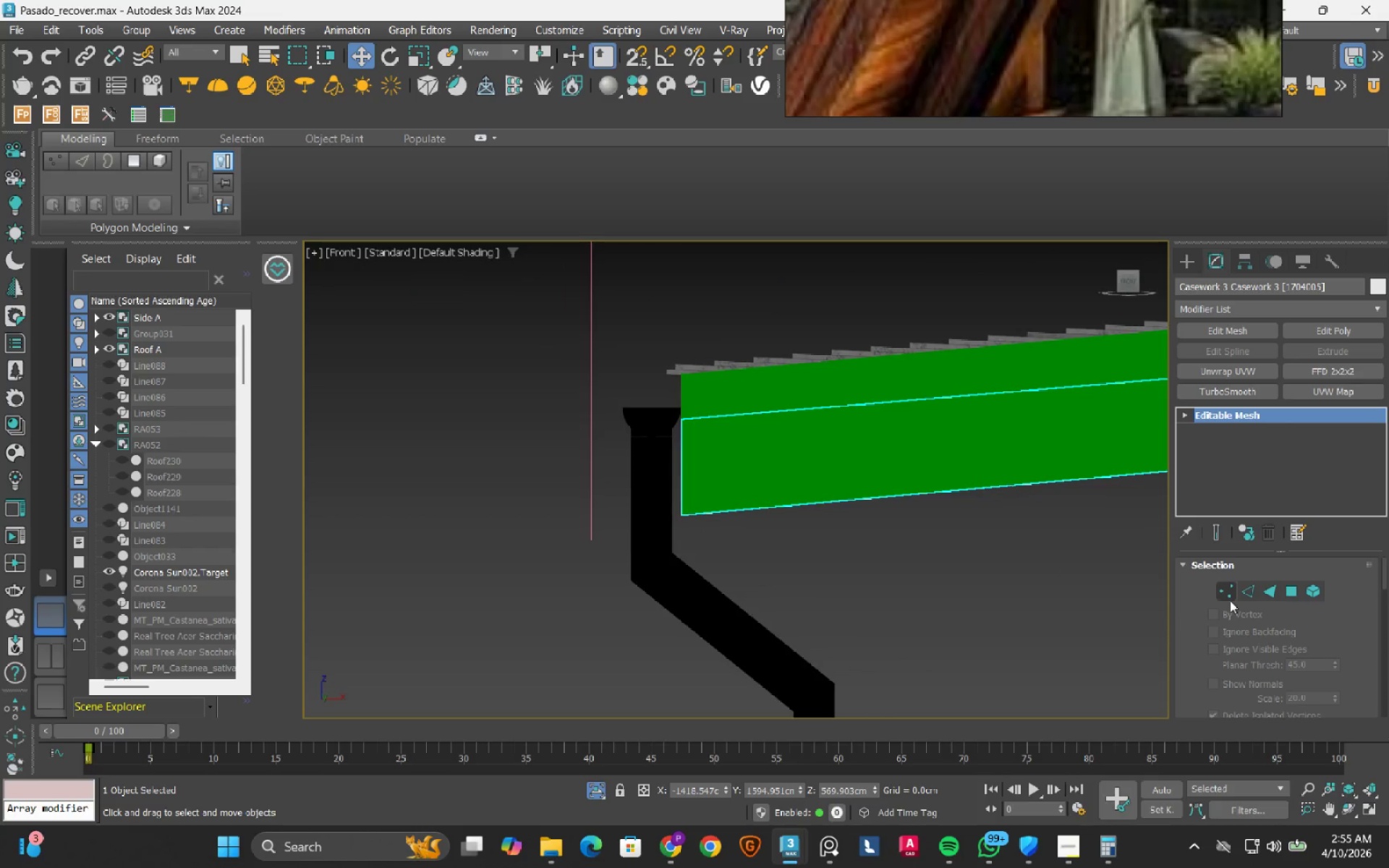 
left_click([1229, 589])
 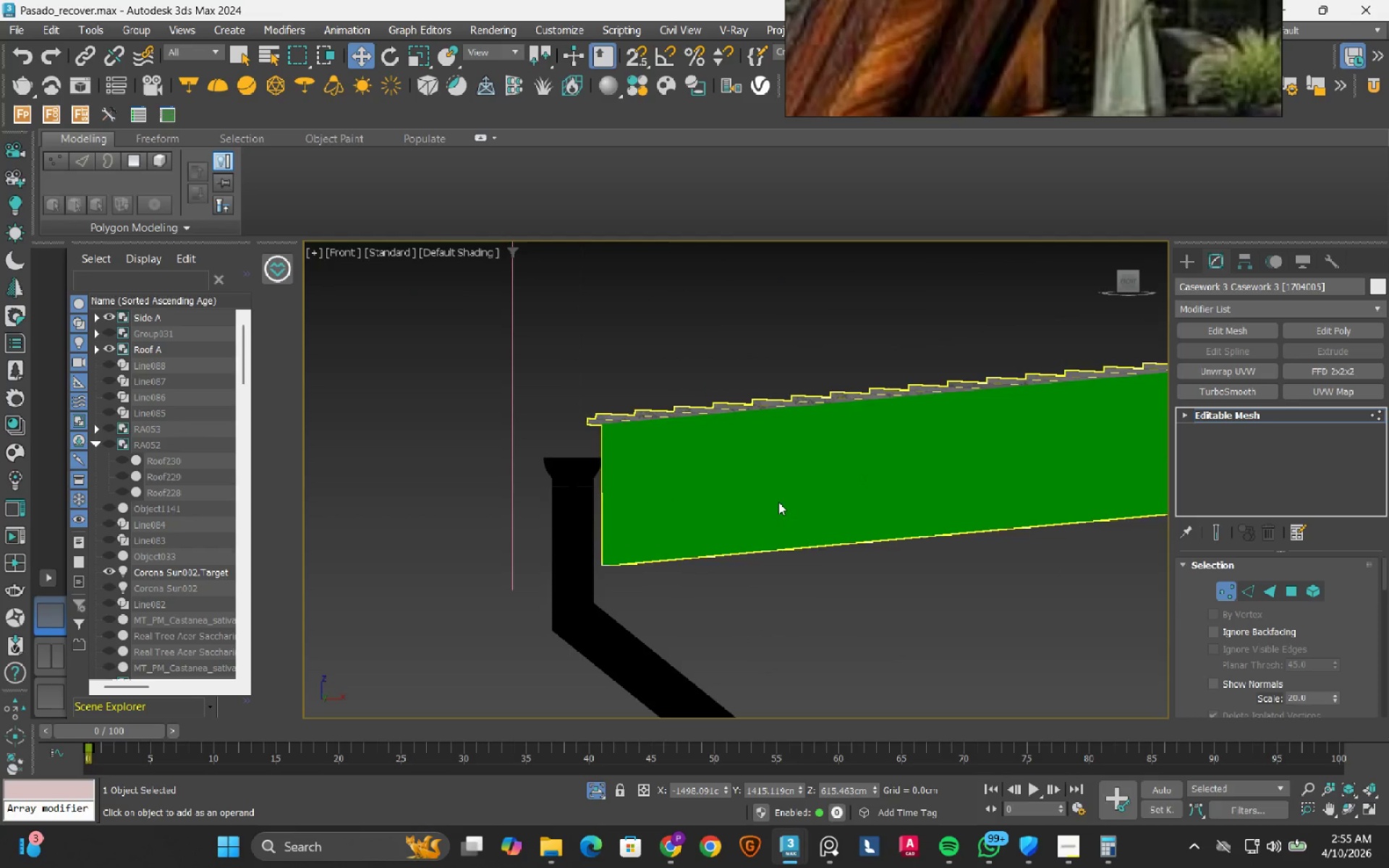 
key(F3)
 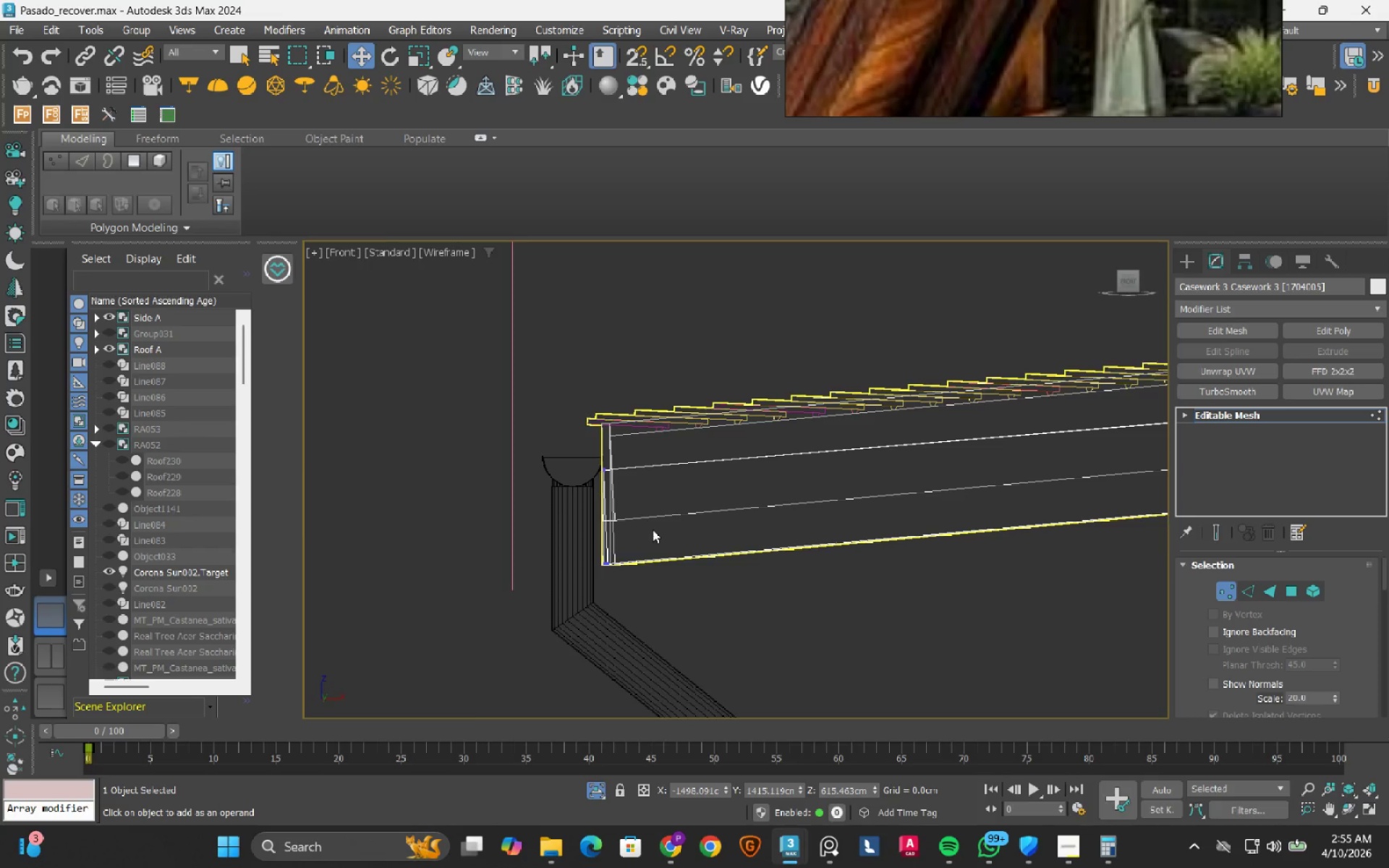 
scroll: coordinate [572, 586], scroll_direction: up, amount: 5.0
 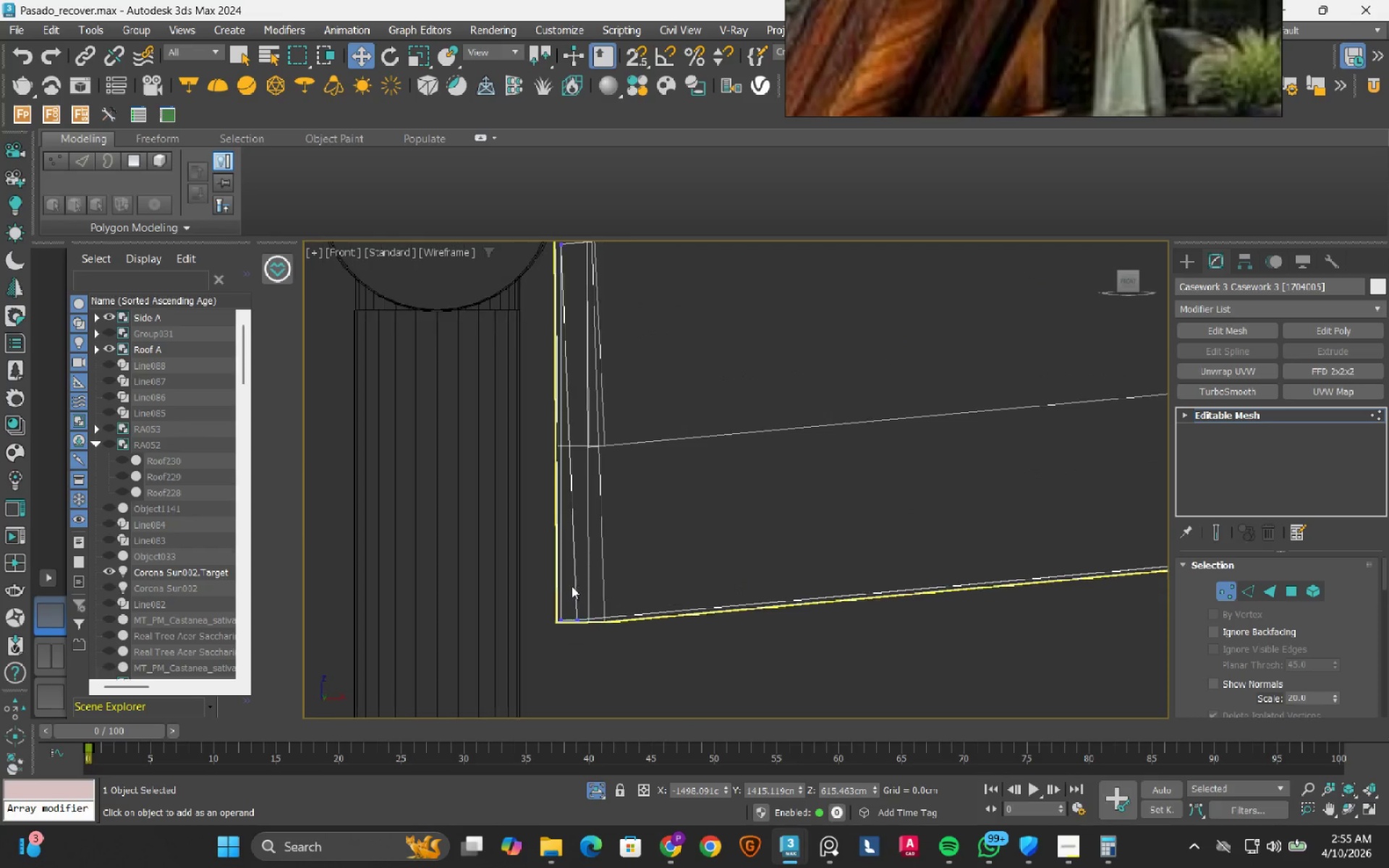 
scroll: coordinate [572, 586], scroll_direction: down, amount: 4.0
 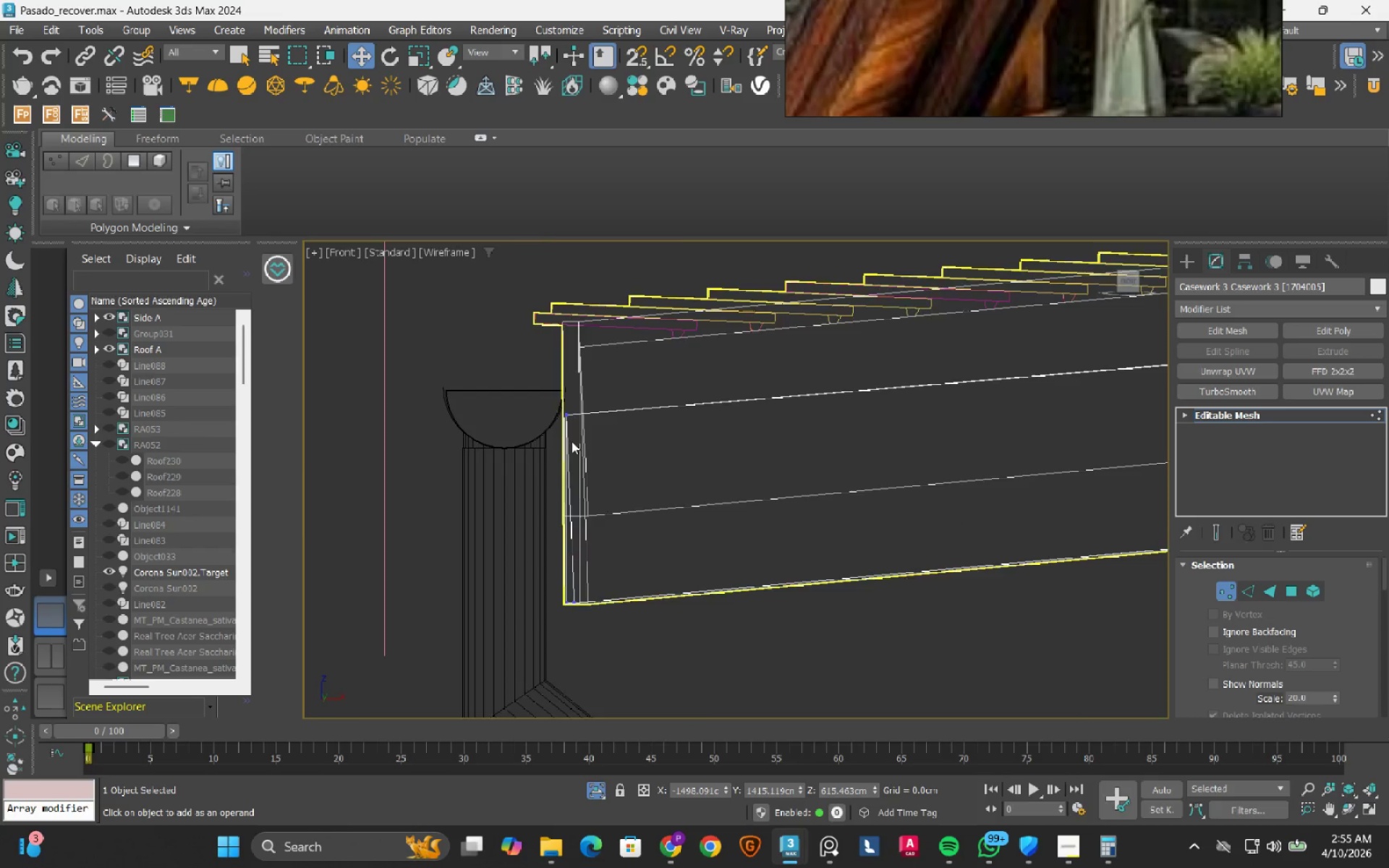 
left_click_drag(start_coordinate=[517, 346], to_coordinate=[600, 639])
 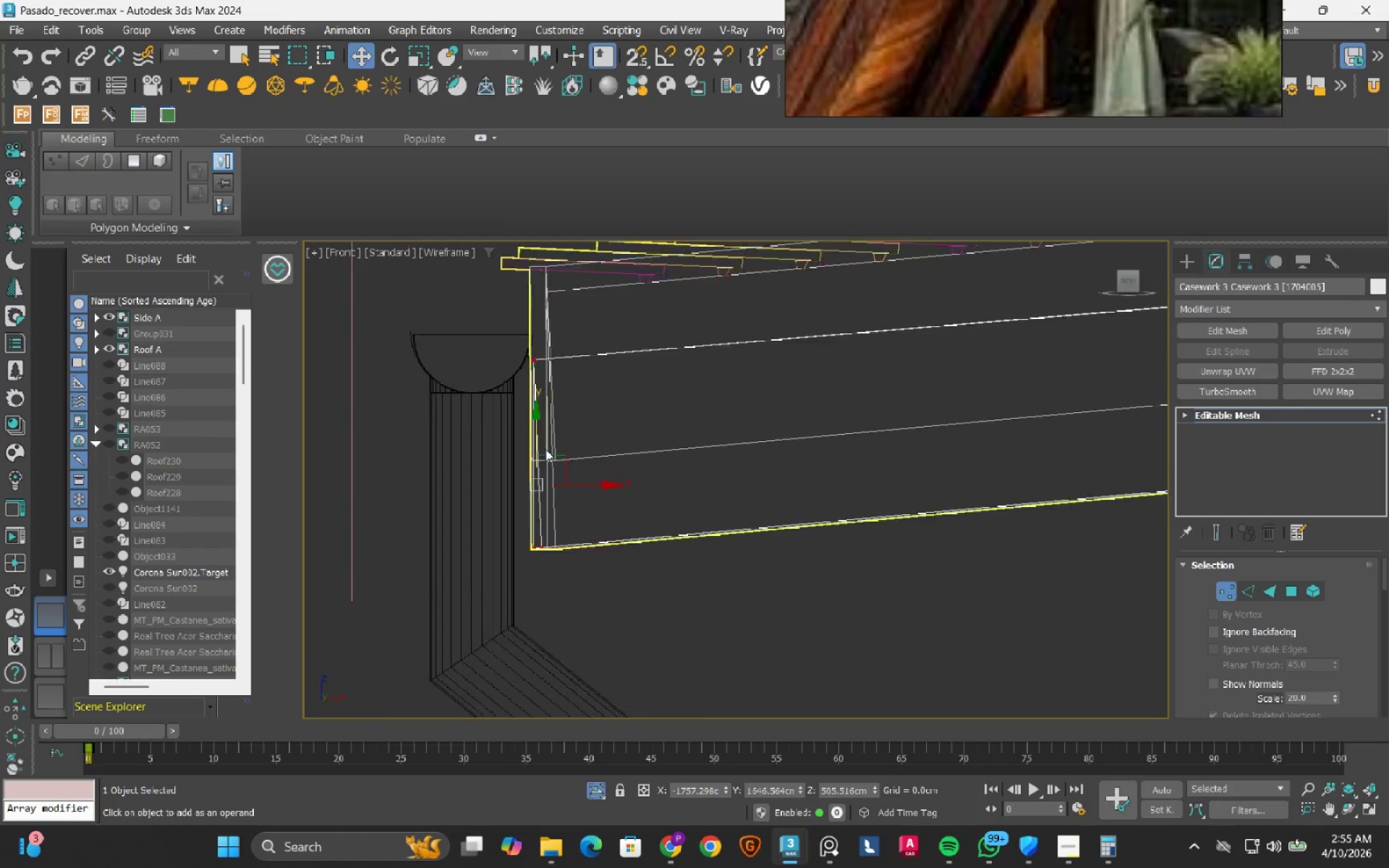 
scroll: coordinate [525, 385], scroll_direction: down, amount: 1.0
 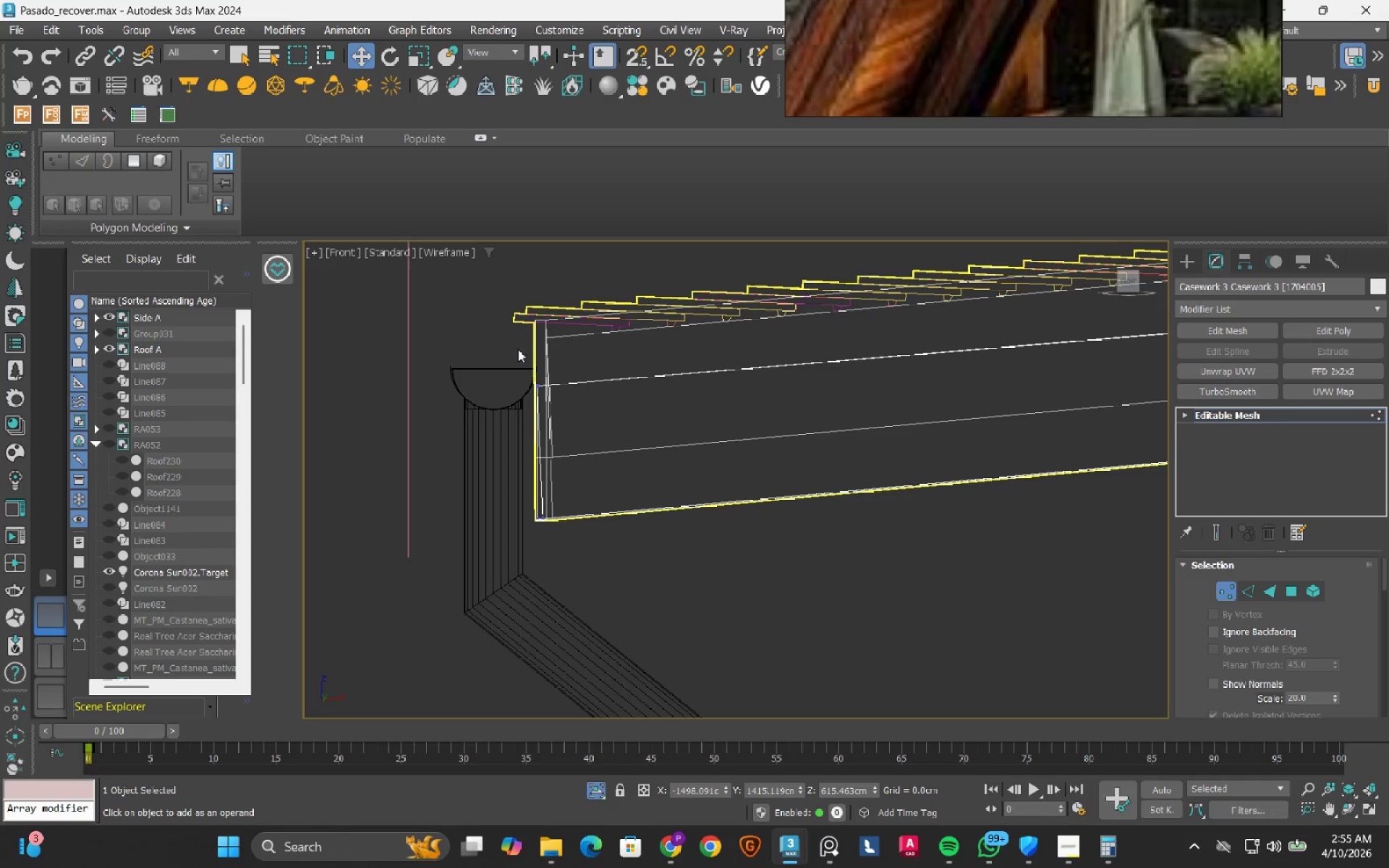 
scroll: coordinate [545, 449], scroll_direction: up, amount: 2.0
 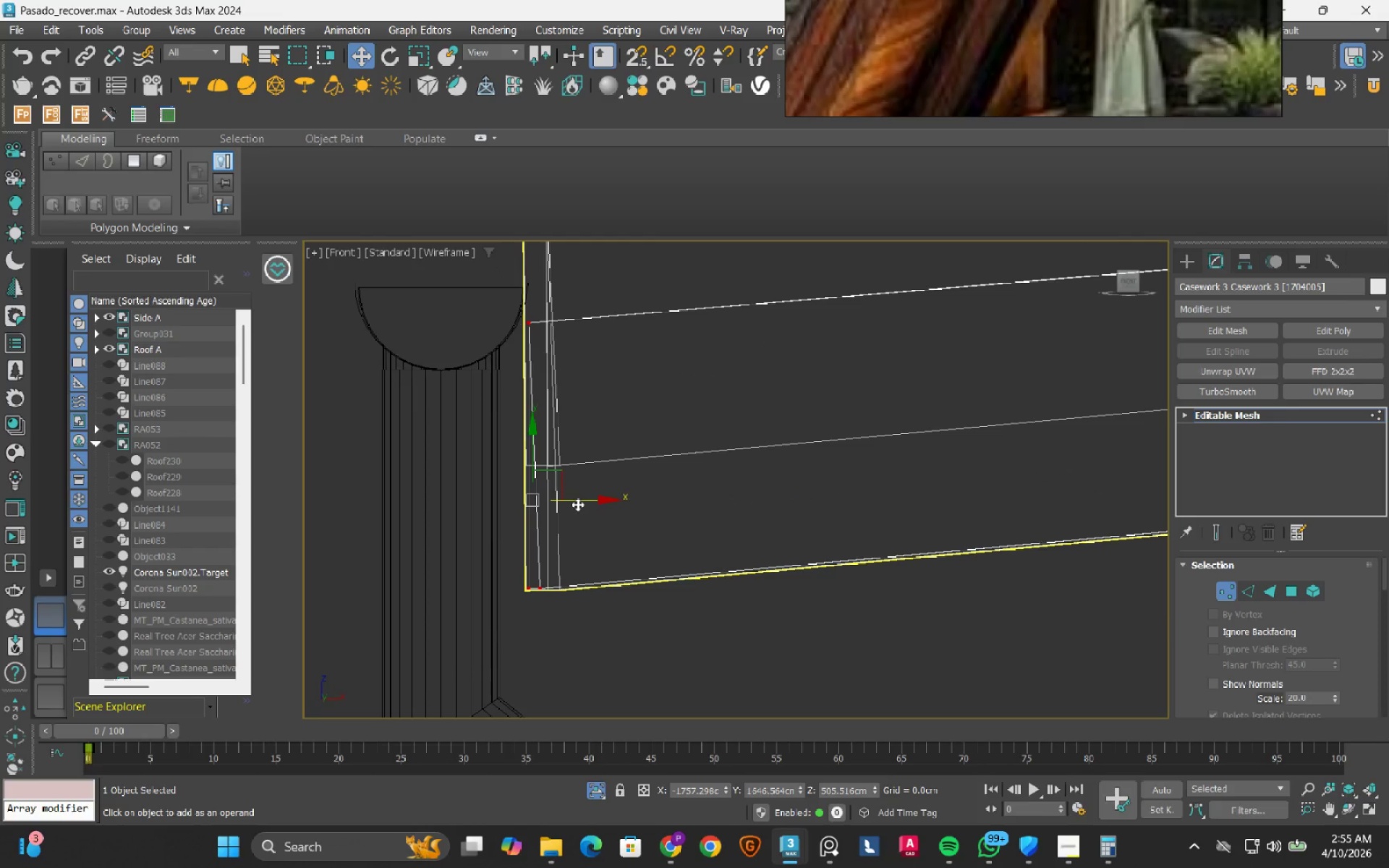 
left_click_drag(start_coordinate=[581, 504], to_coordinate=[600, 504])
 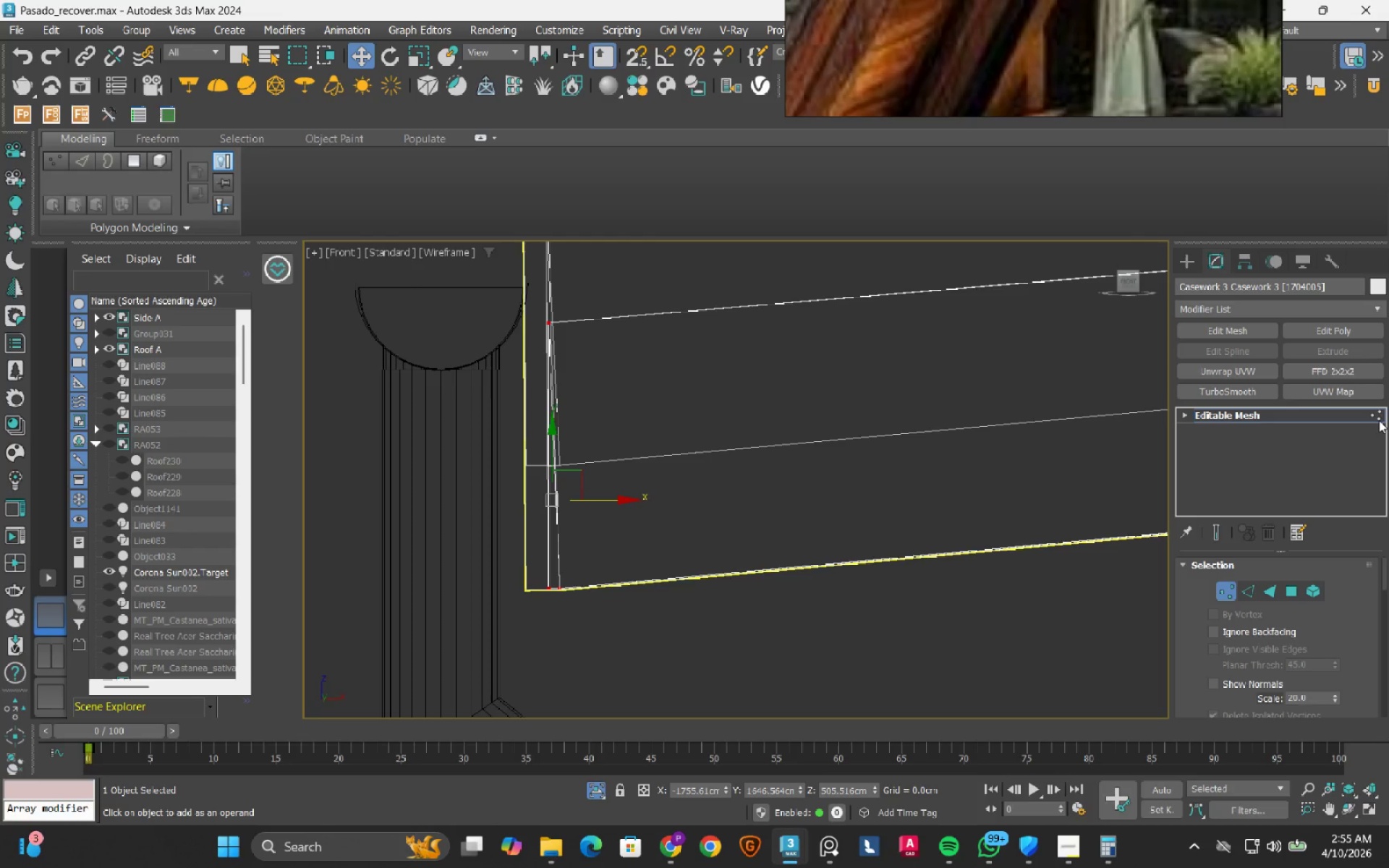 
left_click([1379, 420])
 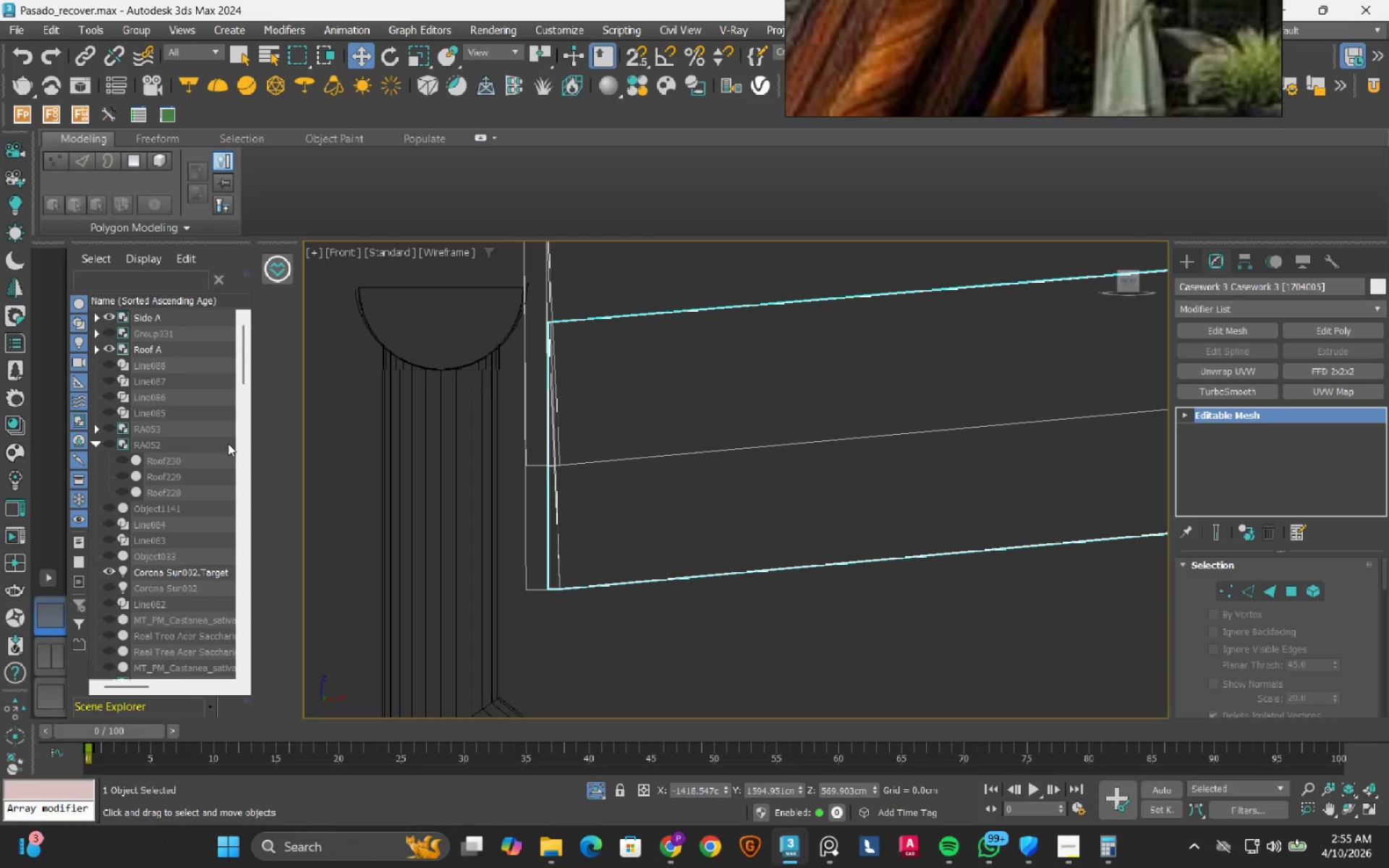 
scroll: coordinate [485, 429], scroll_direction: down, amount: 12.0
 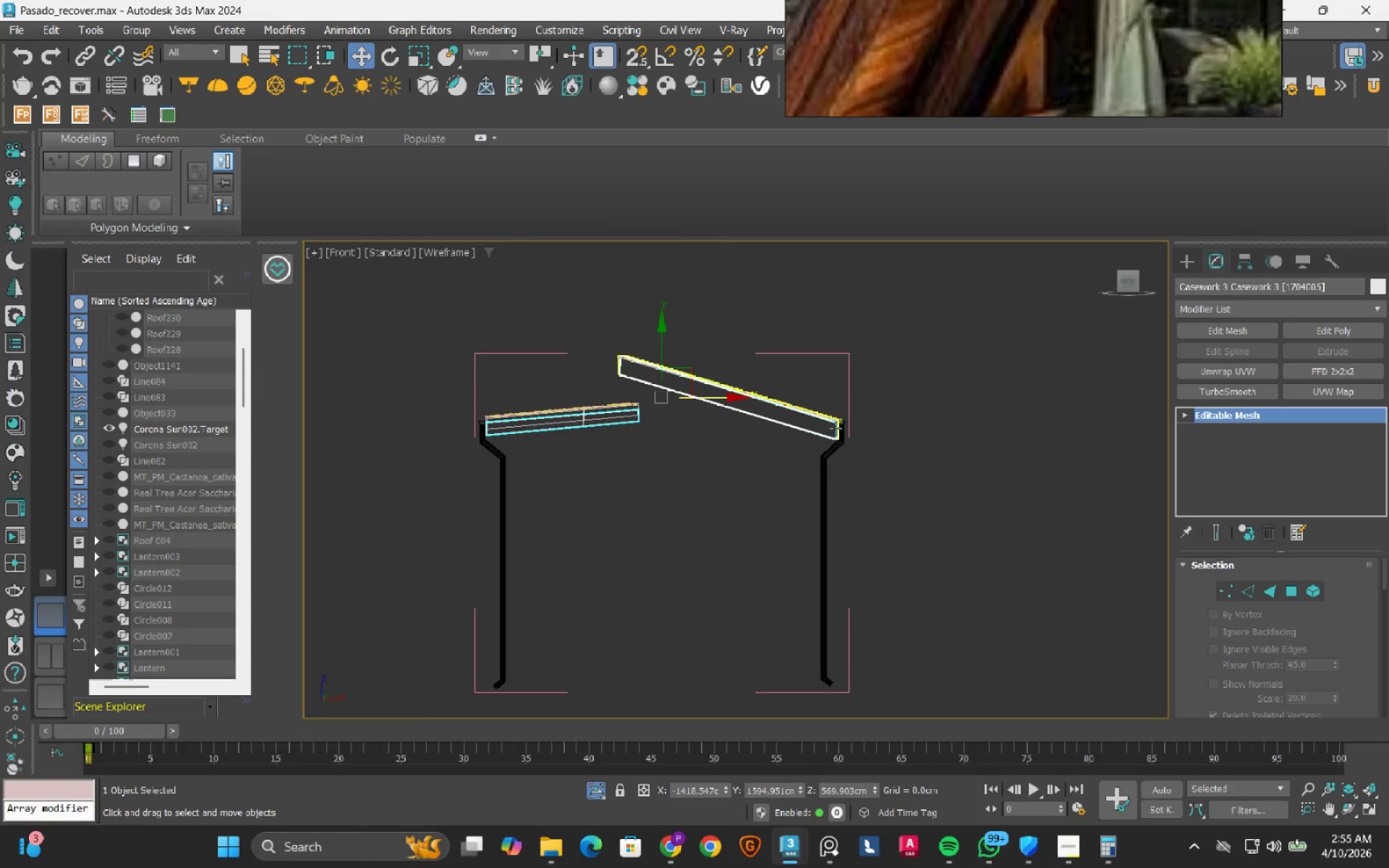 
scroll: coordinate [791, 450], scroll_direction: up, amount: 7.0
 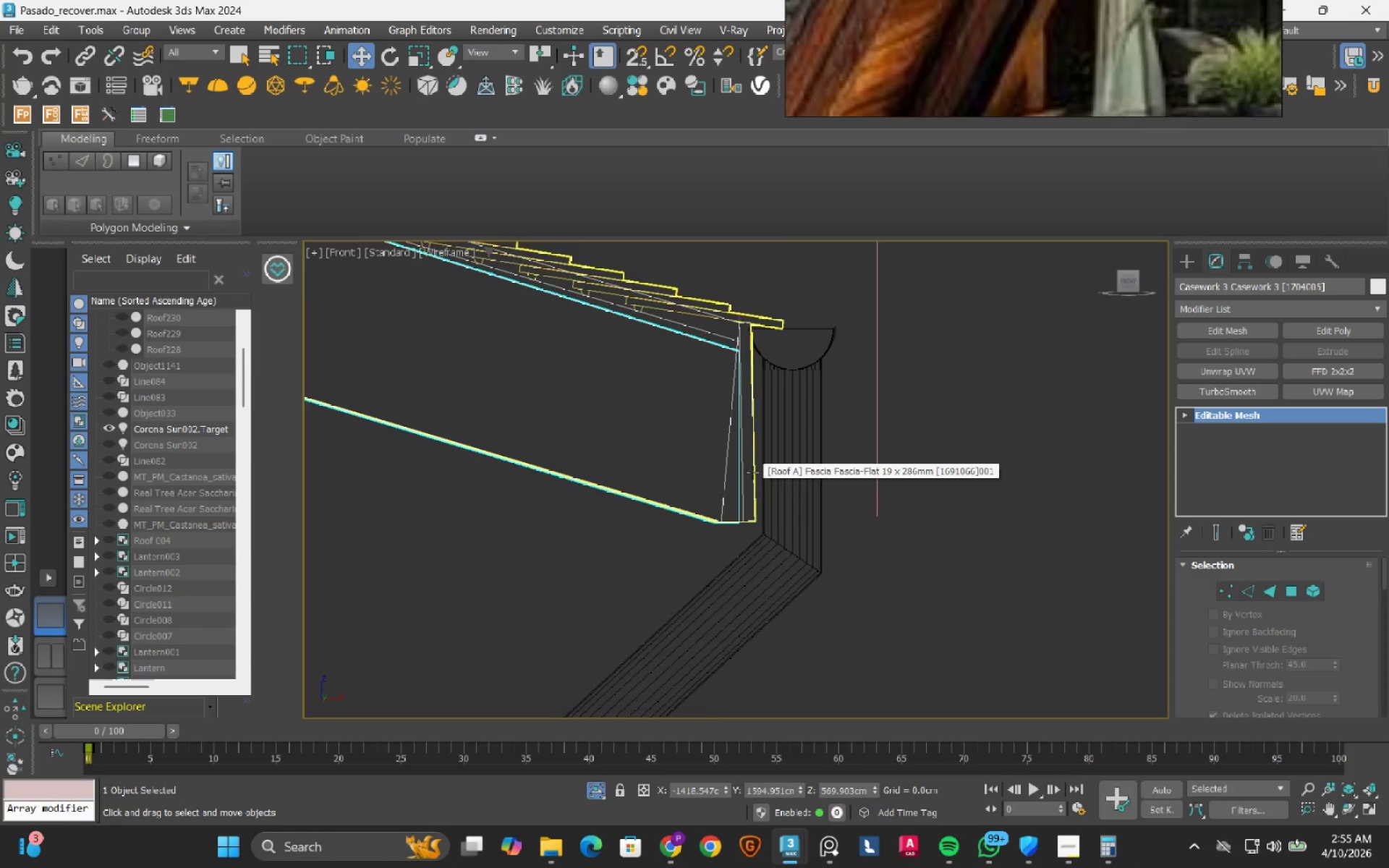 
hold_key(key=AltLeft, duration=0.7)
 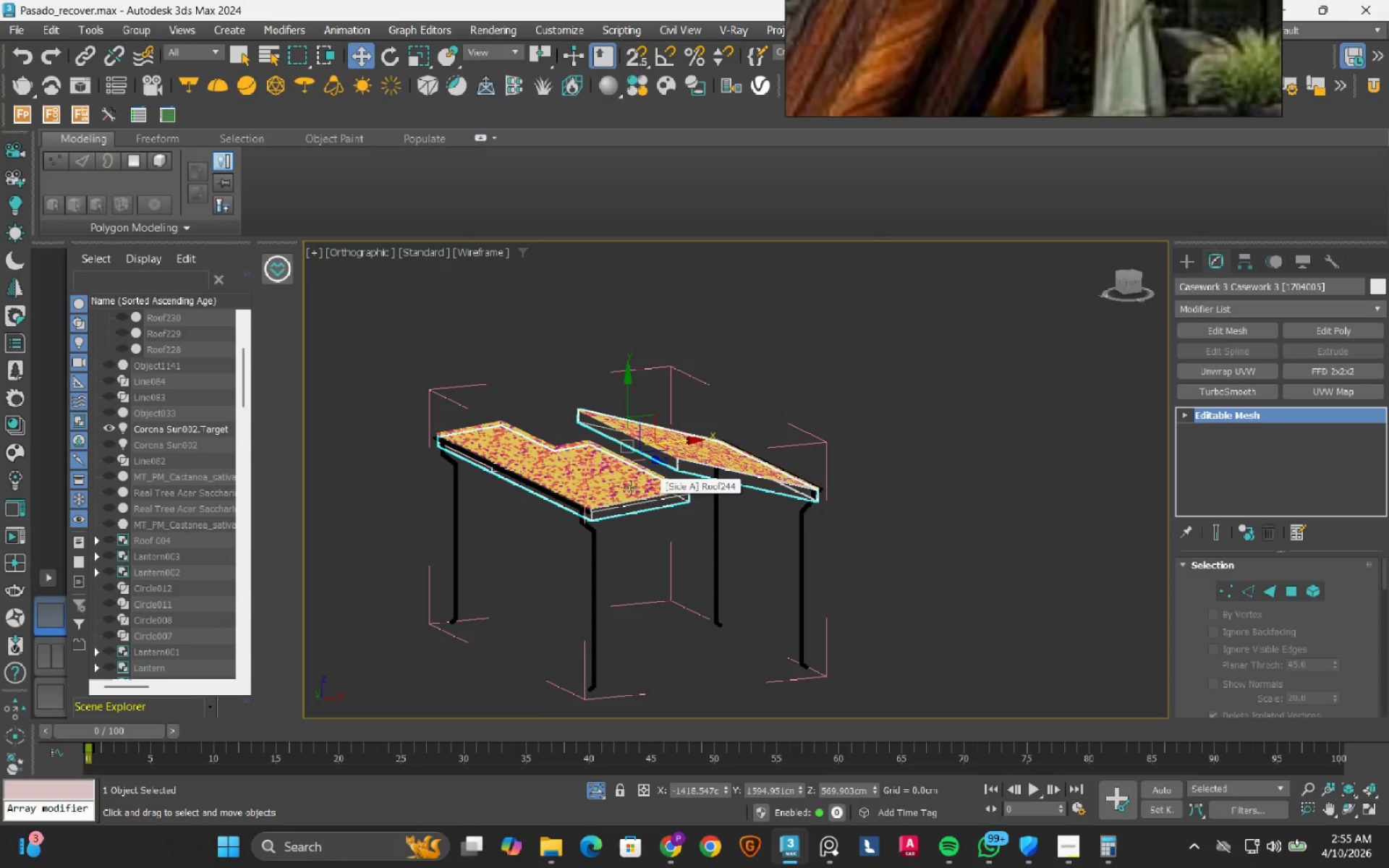 
scroll: coordinate [752, 472], scroll_direction: down, amount: 8.0
 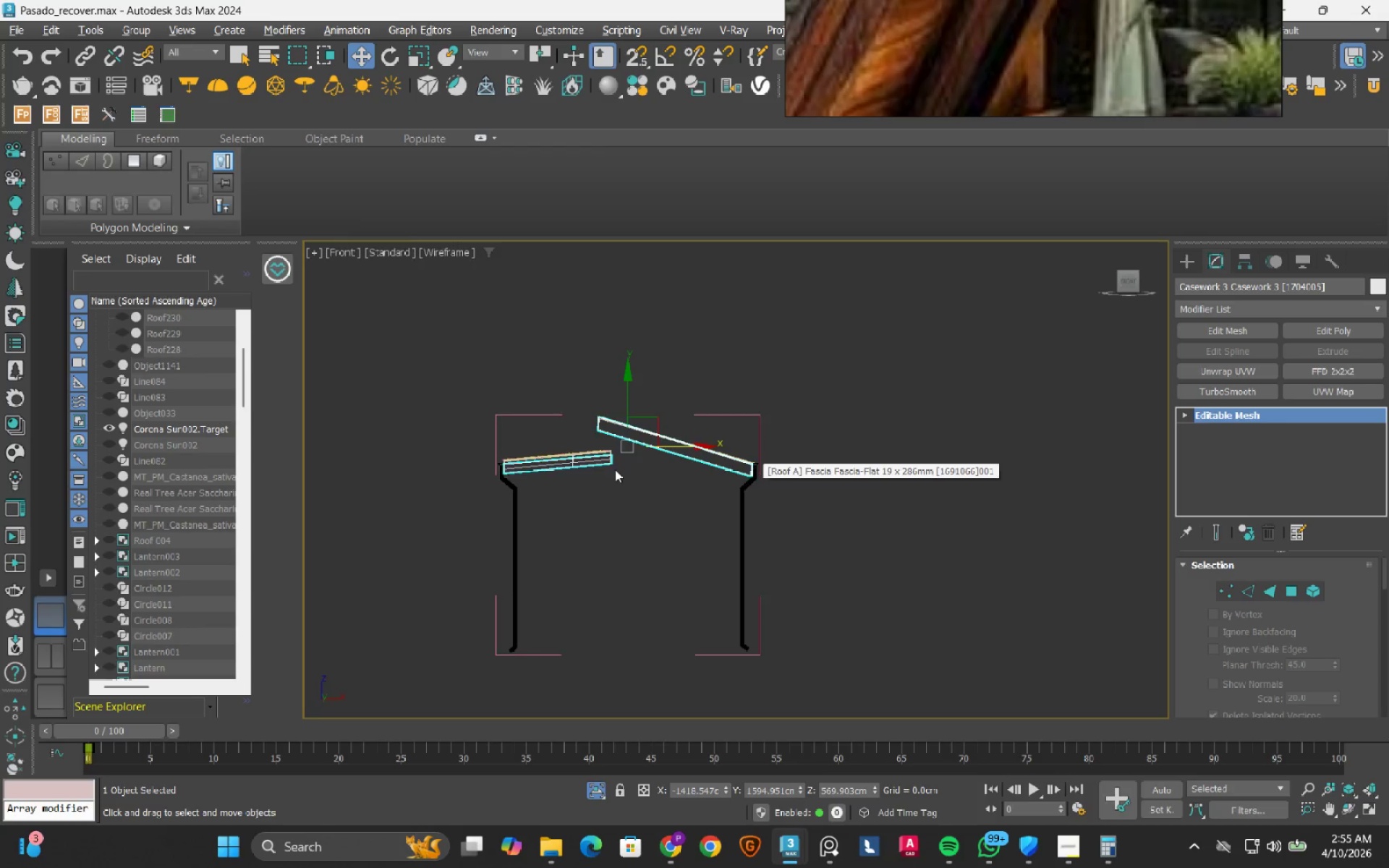 
key(F3)
 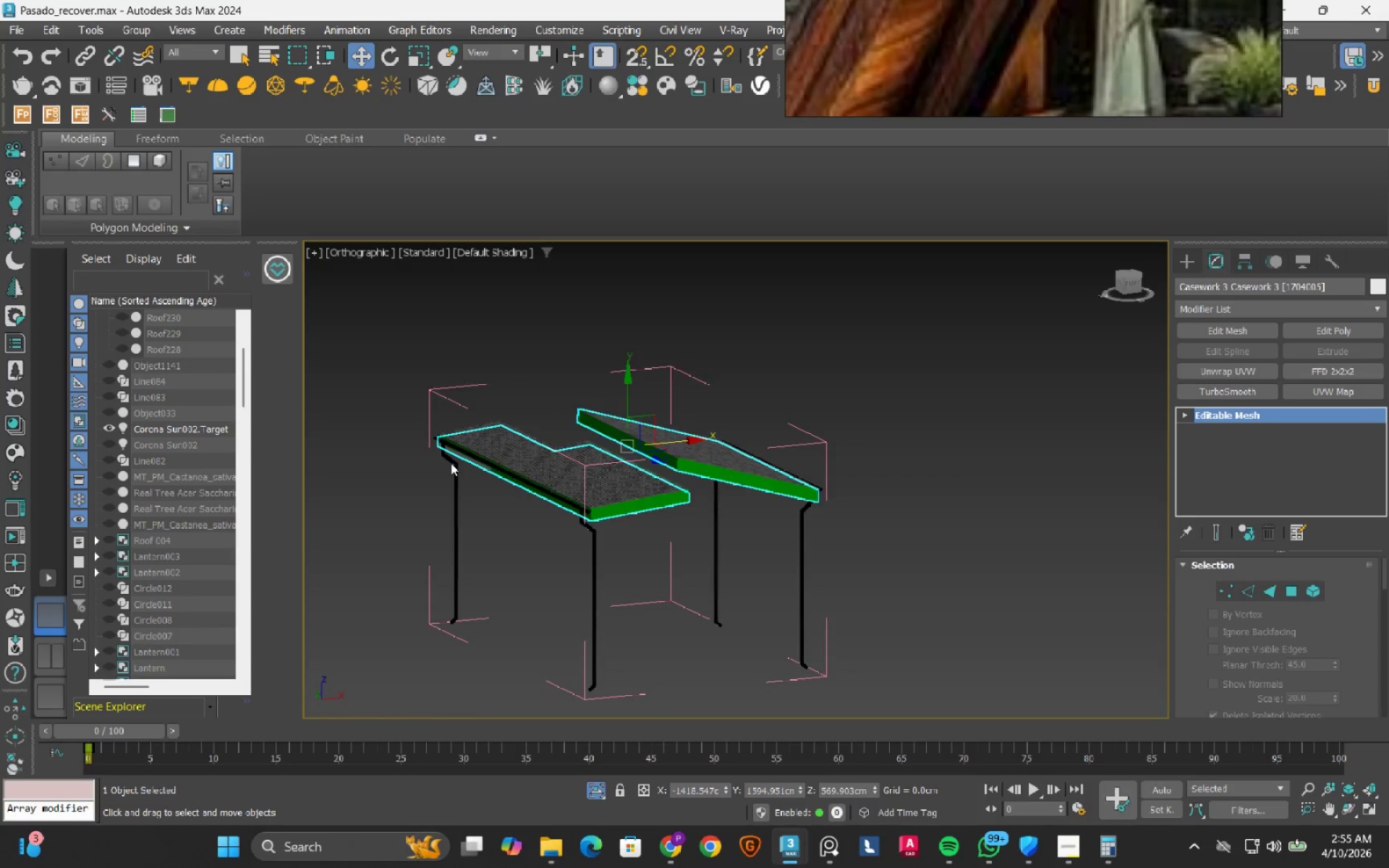 
scroll: coordinate [582, 493], scroll_direction: up, amount: 6.0
 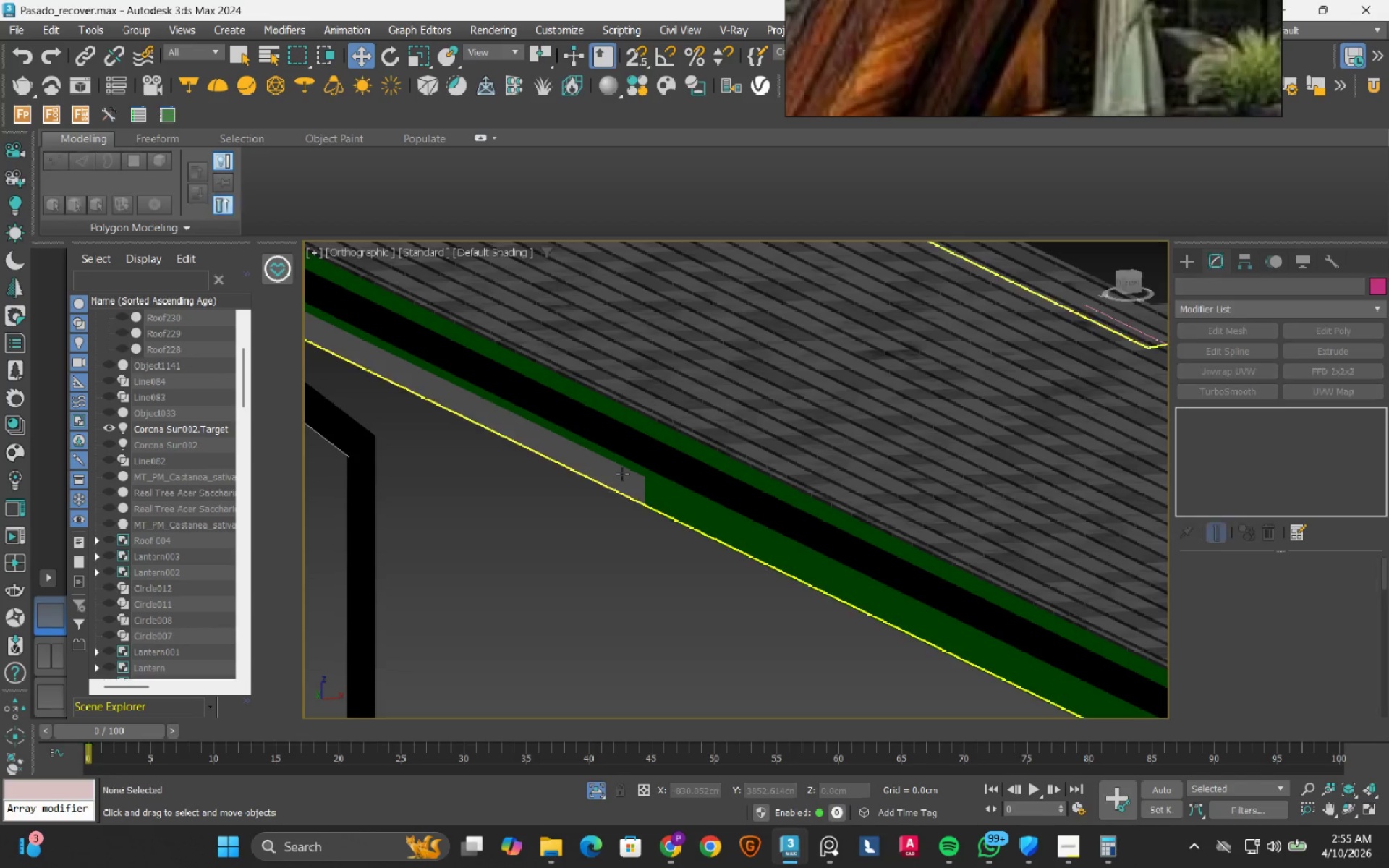 
left_click([622, 474])
 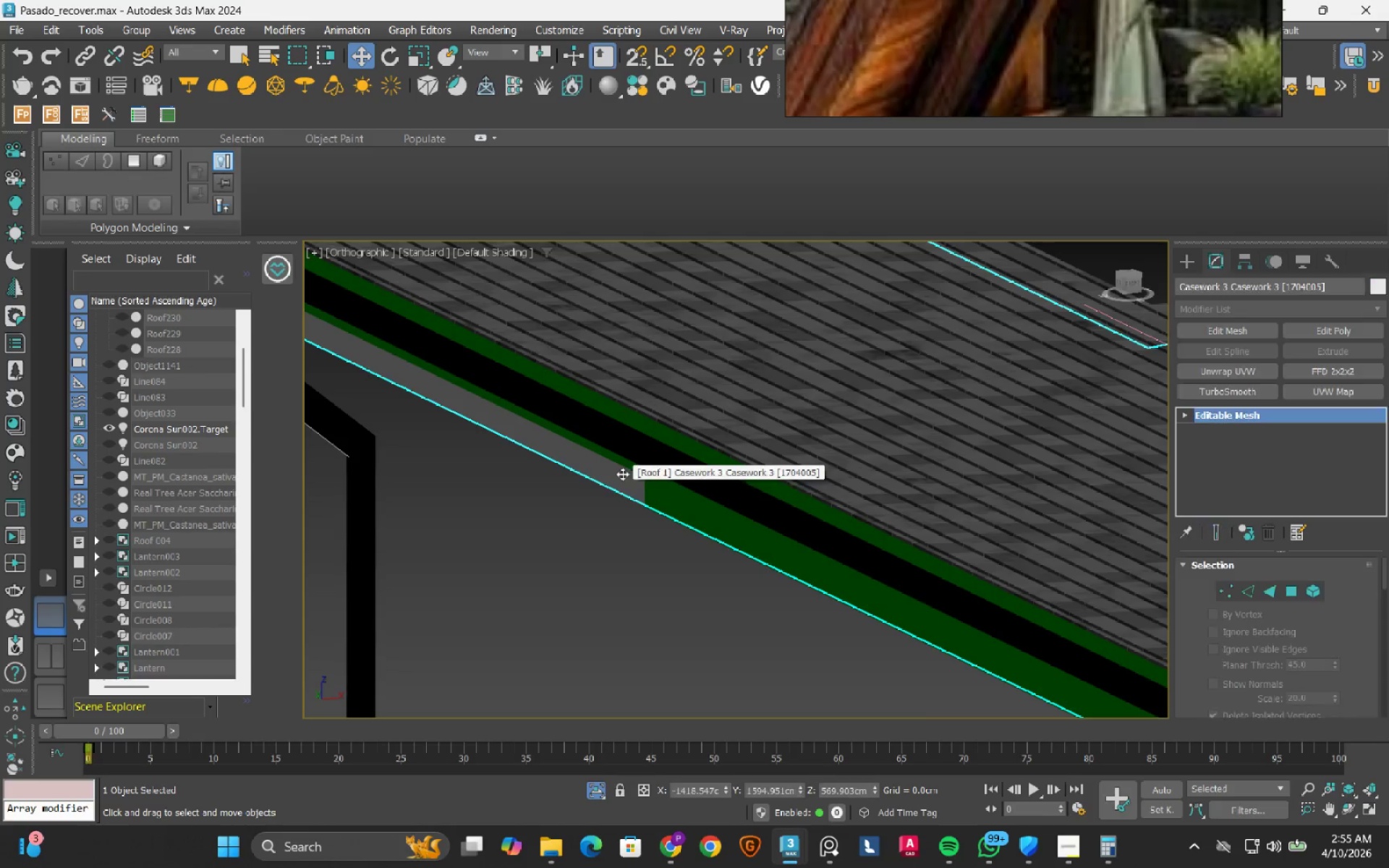 
hold_key(key=AltLeft, duration=1.12)
 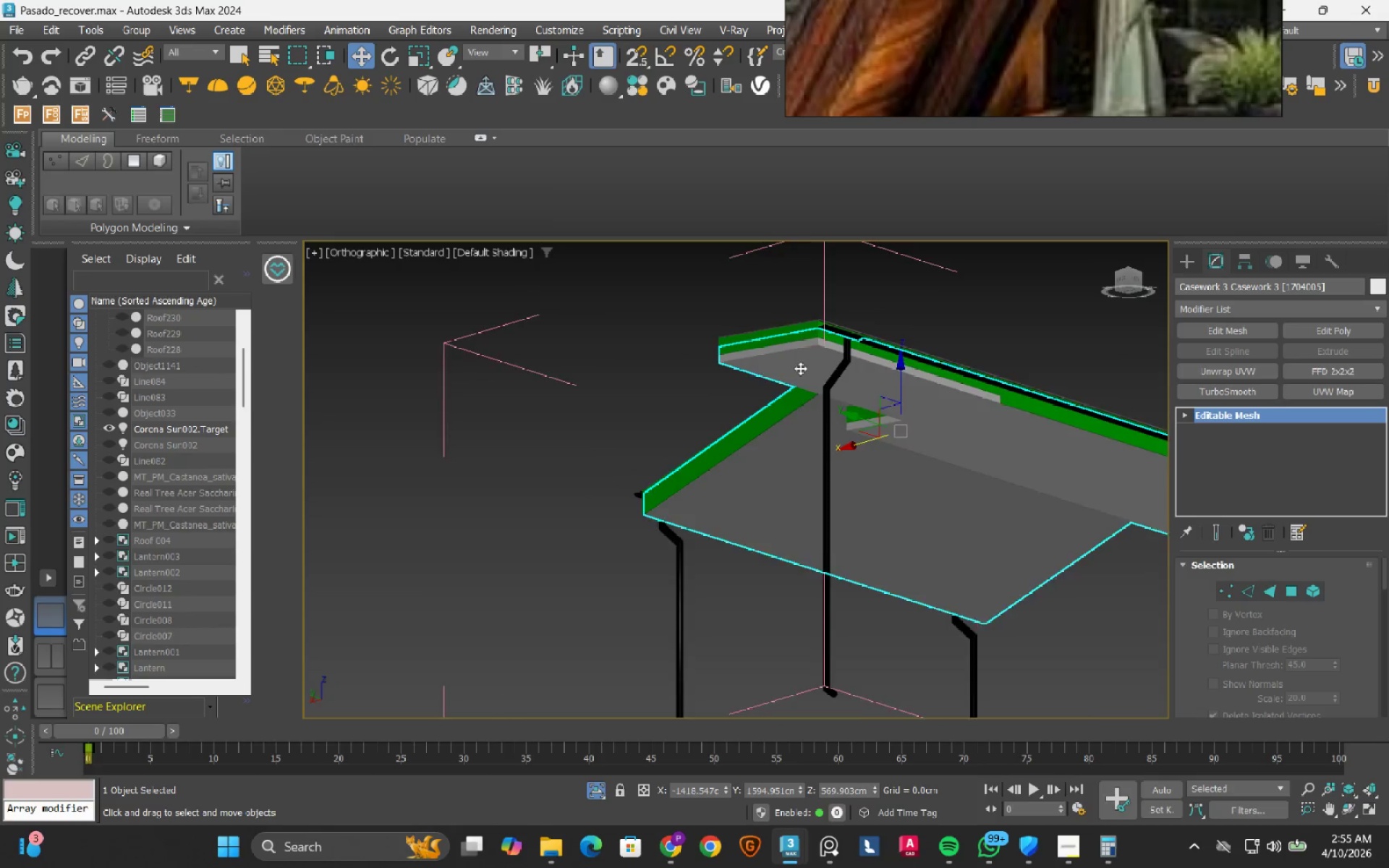 
scroll: coordinate [622, 474], scroll_direction: down, amount: 4.0
 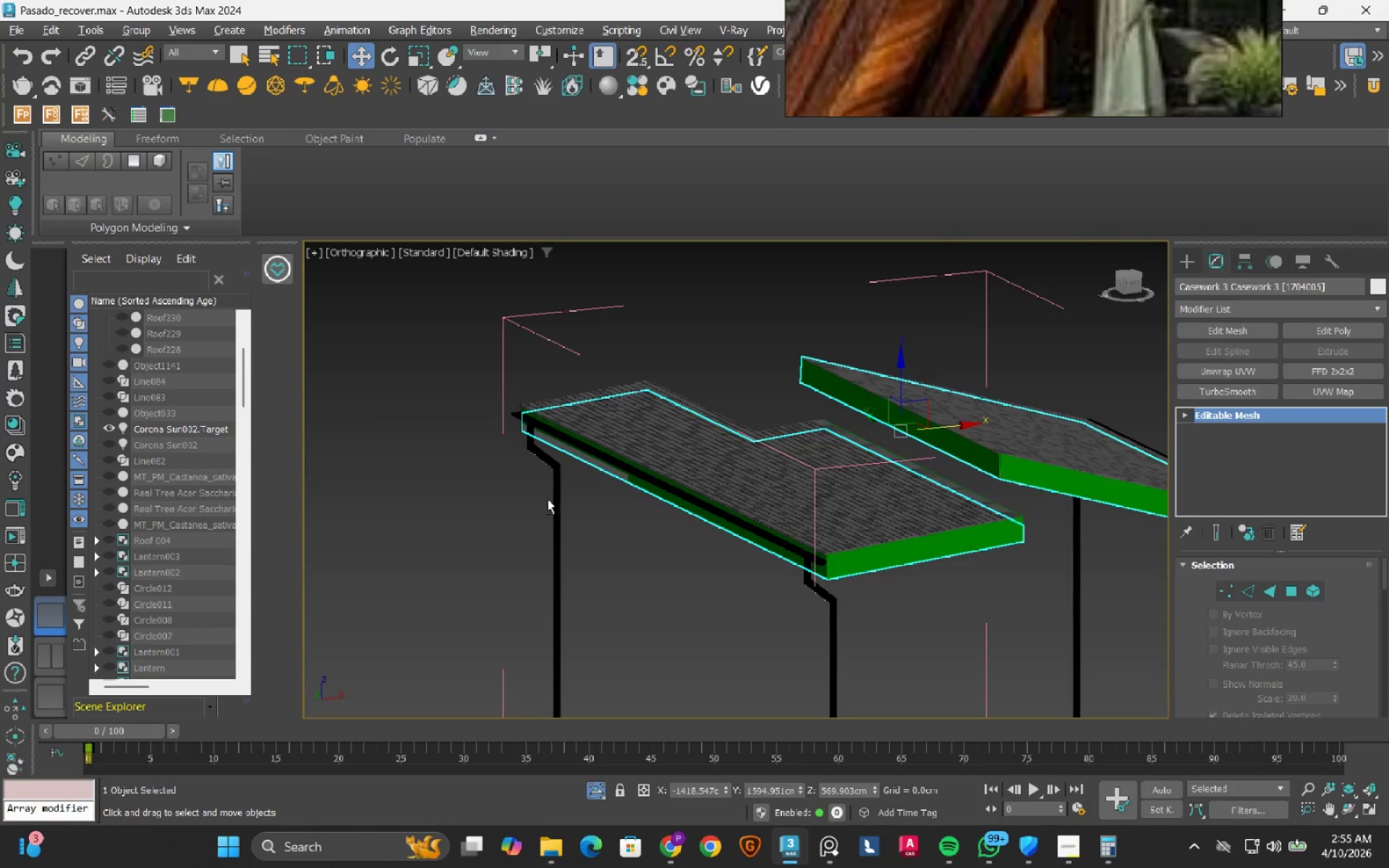 
scroll: coordinate [807, 361], scroll_direction: up, amount: 3.0
 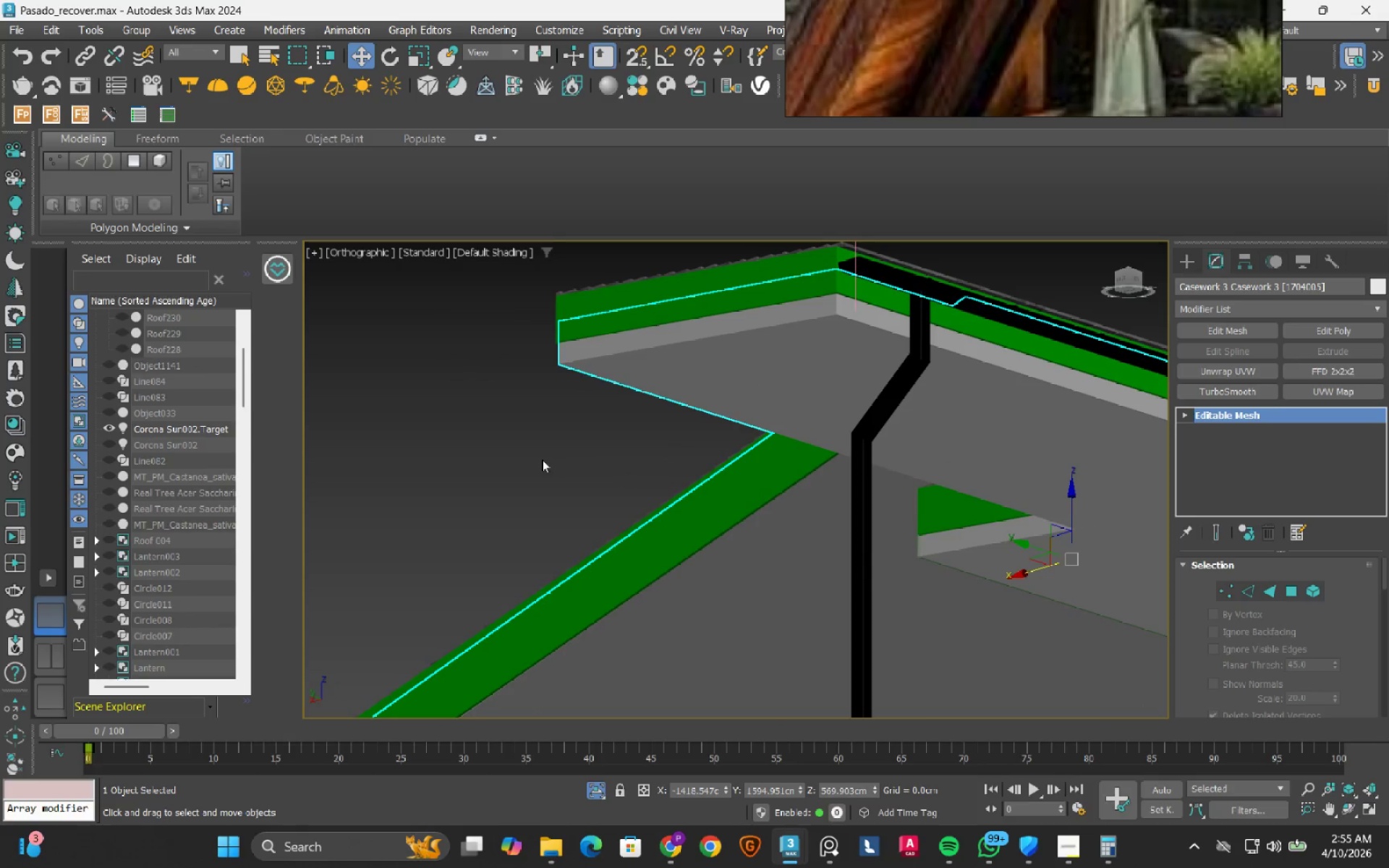 
left_click([540, 464])
 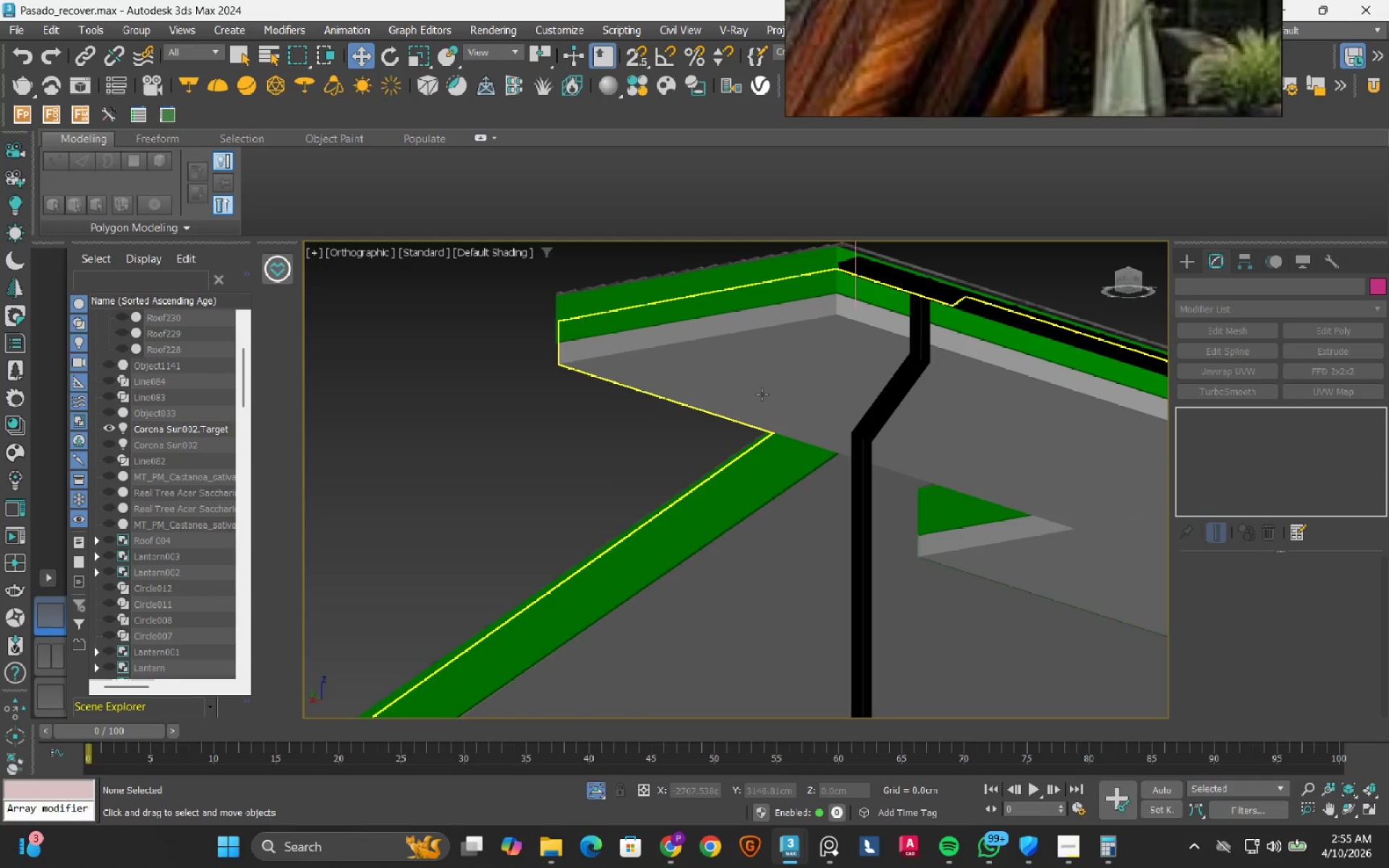 
scroll: coordinate [762, 394], scroll_direction: down, amount: 2.0
 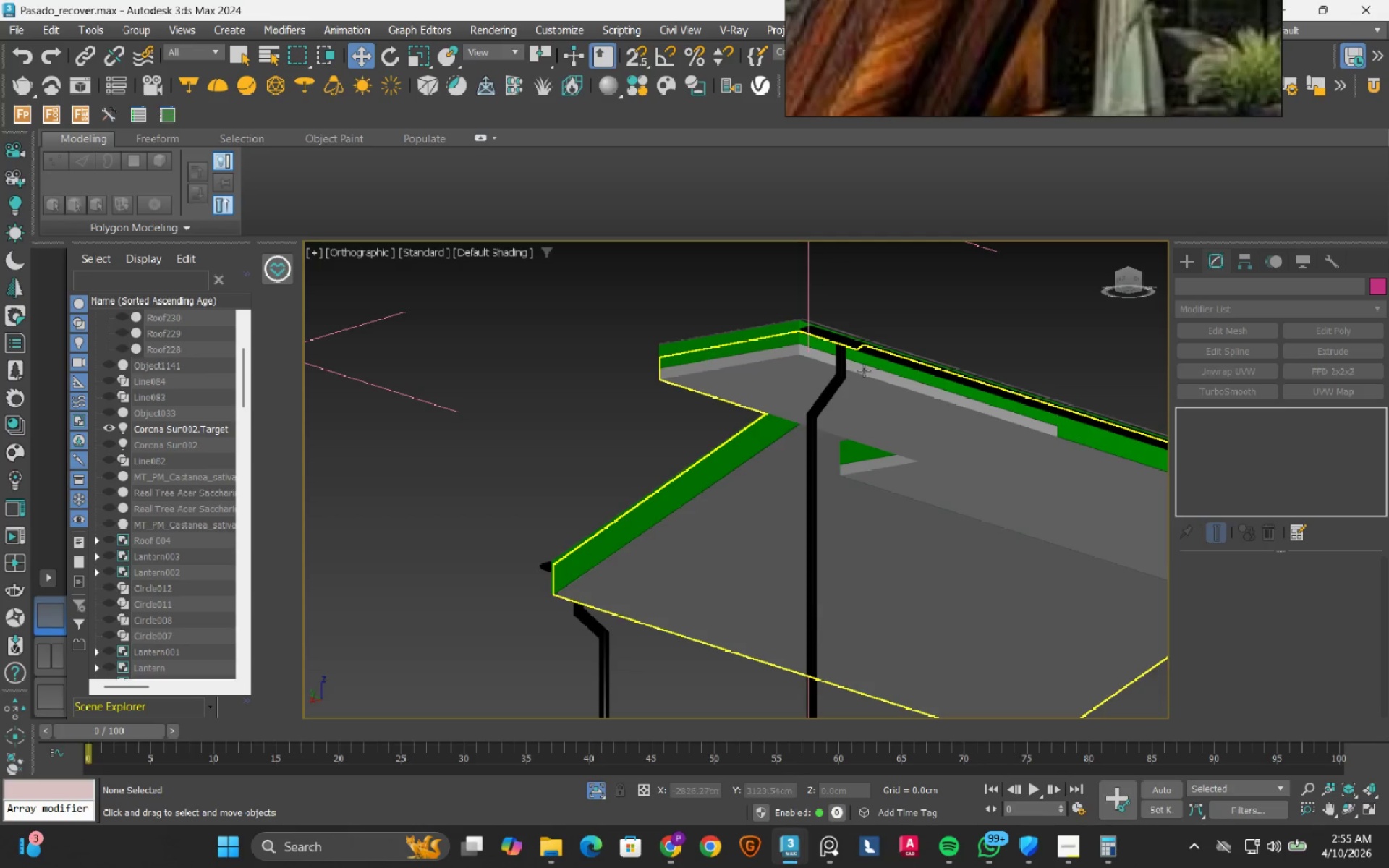 
scroll: coordinate [854, 345], scroll_direction: up, amount: 2.0
 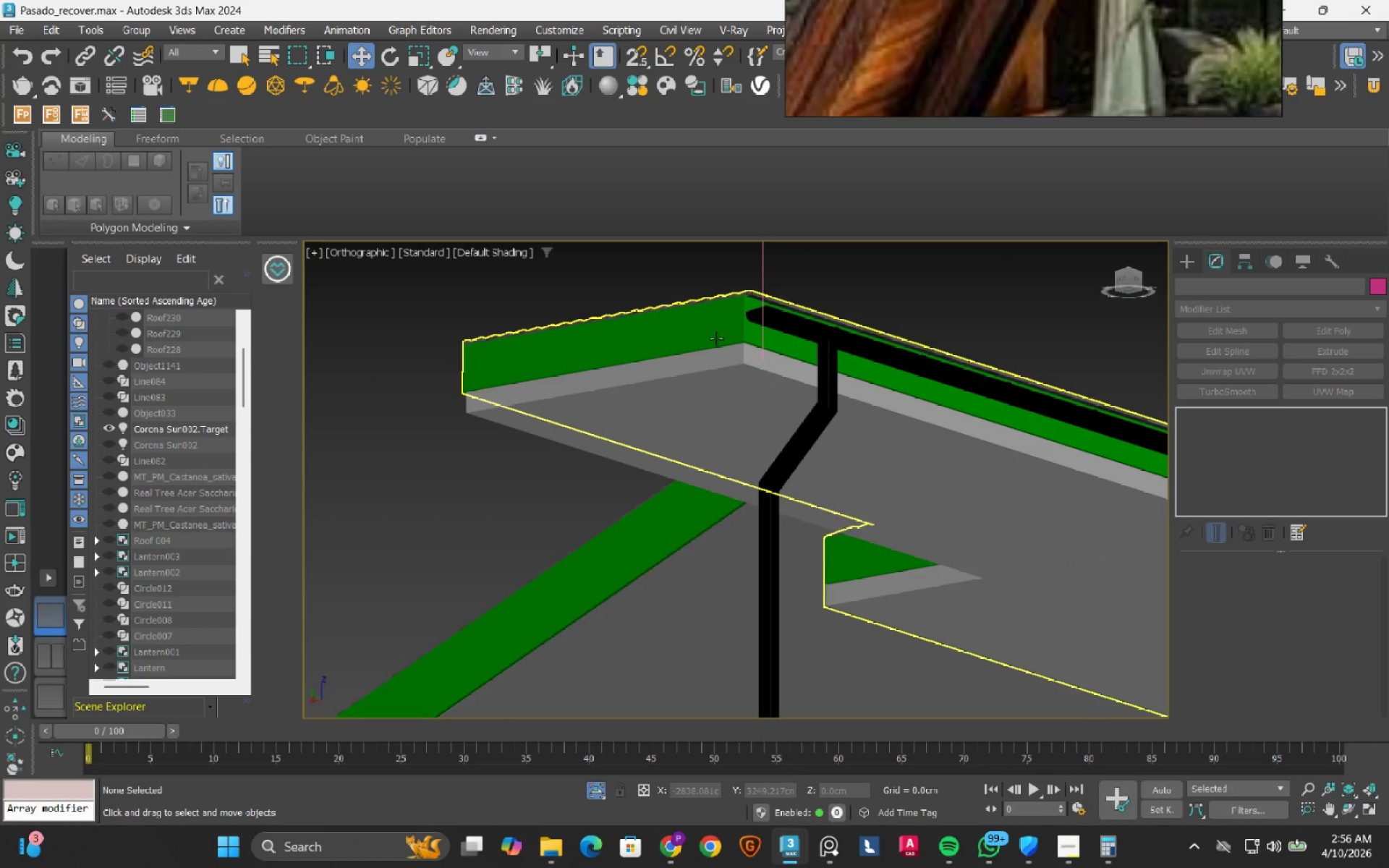 
left_click([716, 339])
 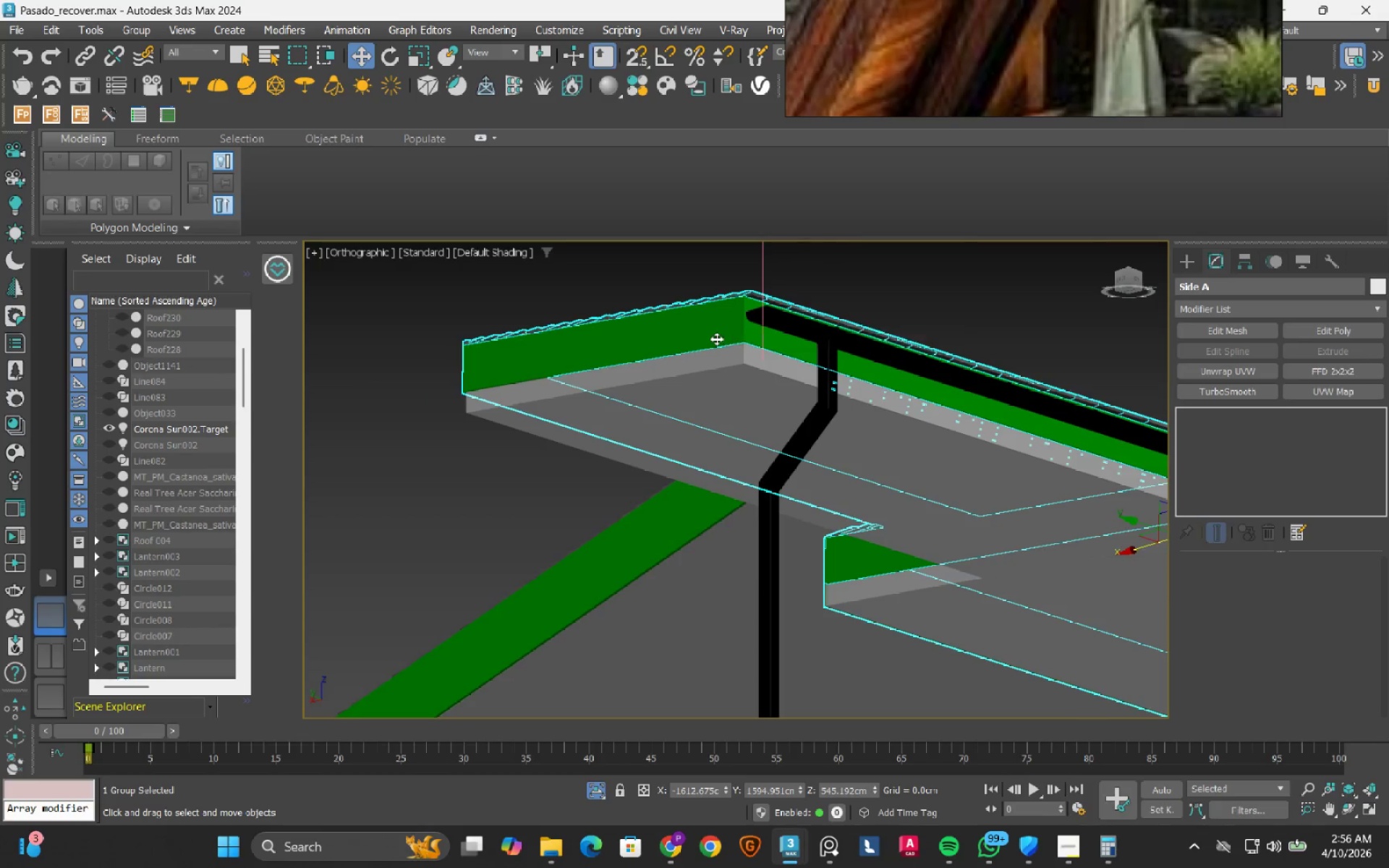 
scroll: coordinate [716, 339], scroll_direction: down, amount: 2.0
 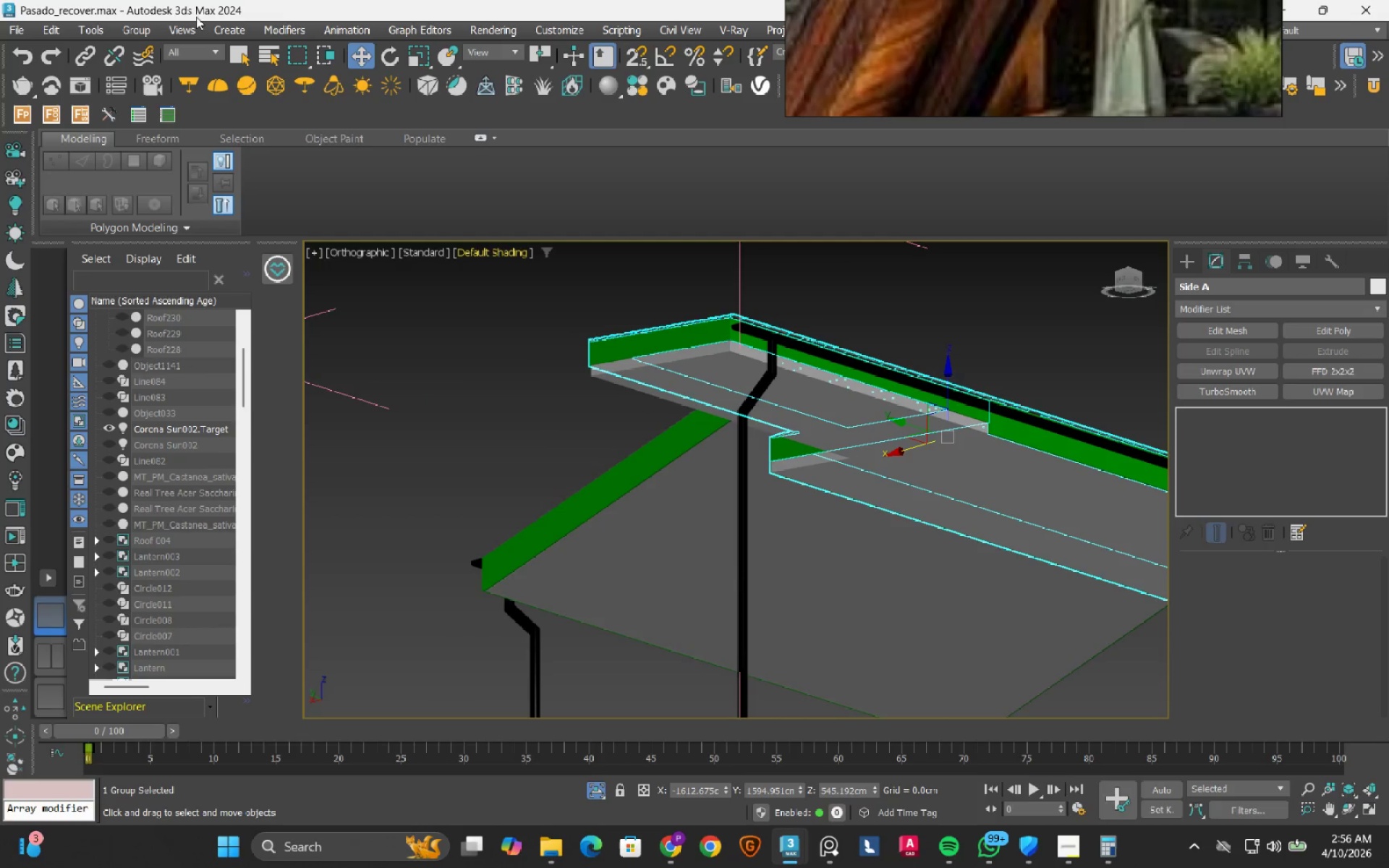 
left_click([146, 27])
 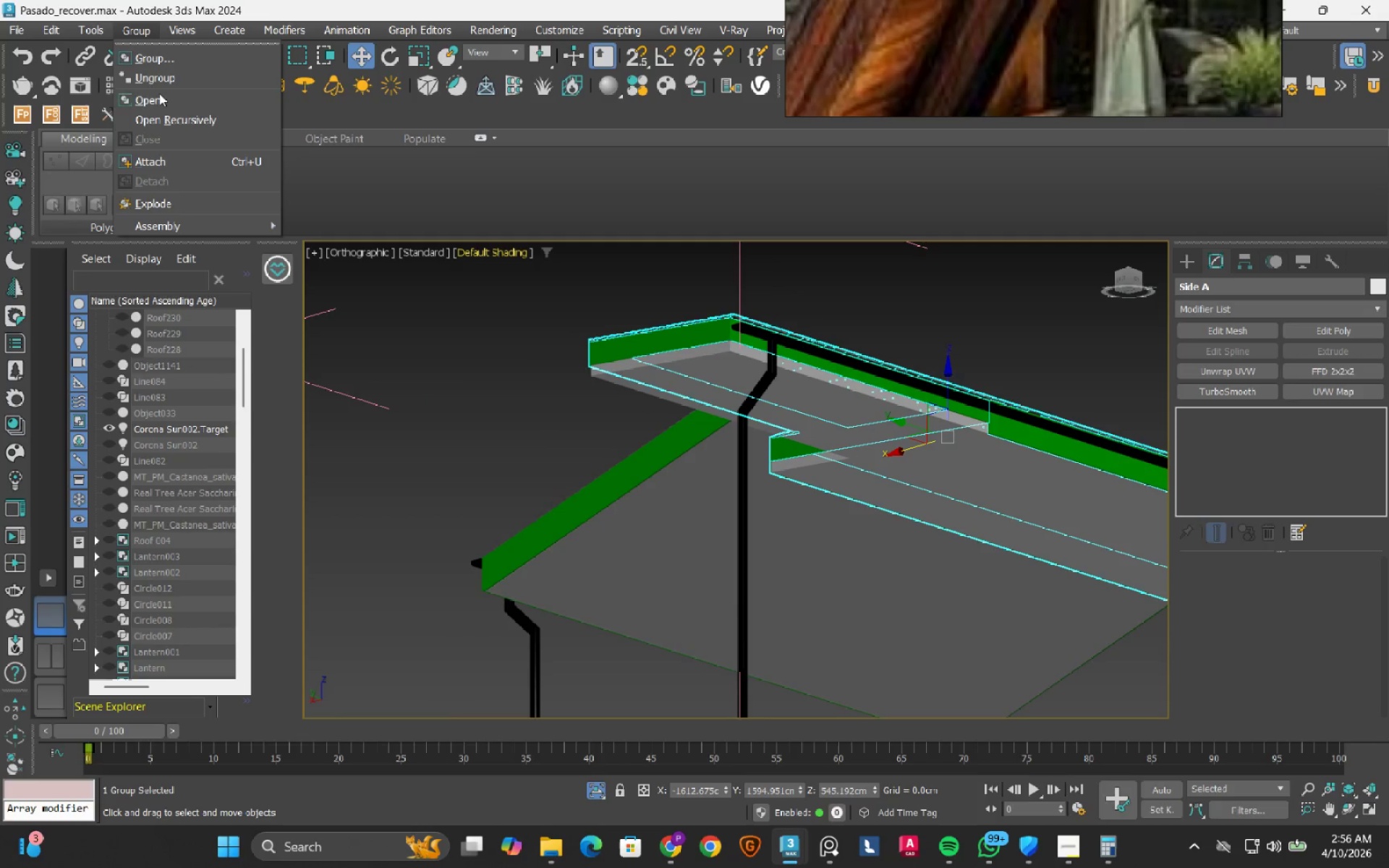 
left_click([159, 97])
 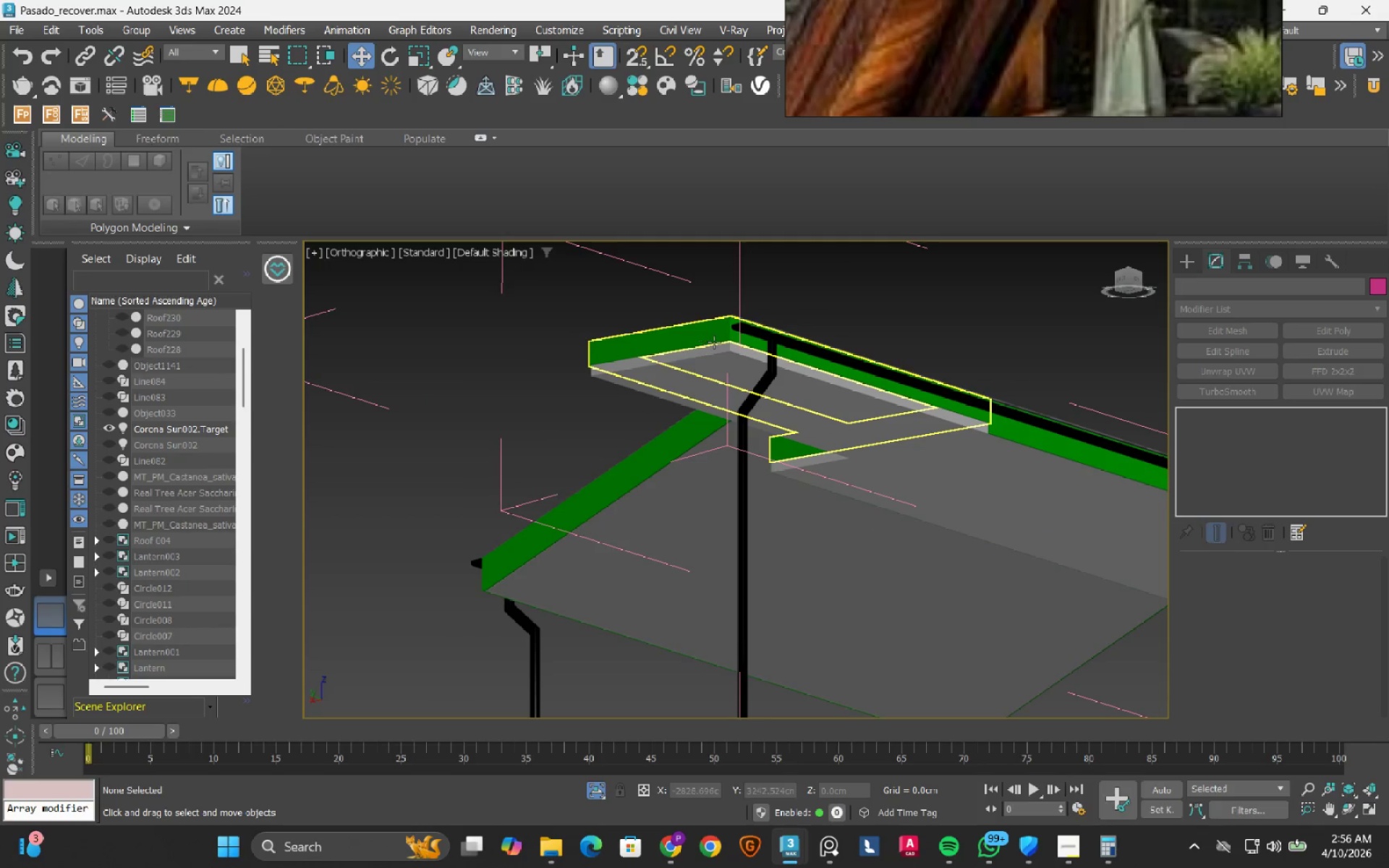 
scroll: coordinate [714, 342], scroll_direction: up, amount: 1.0
 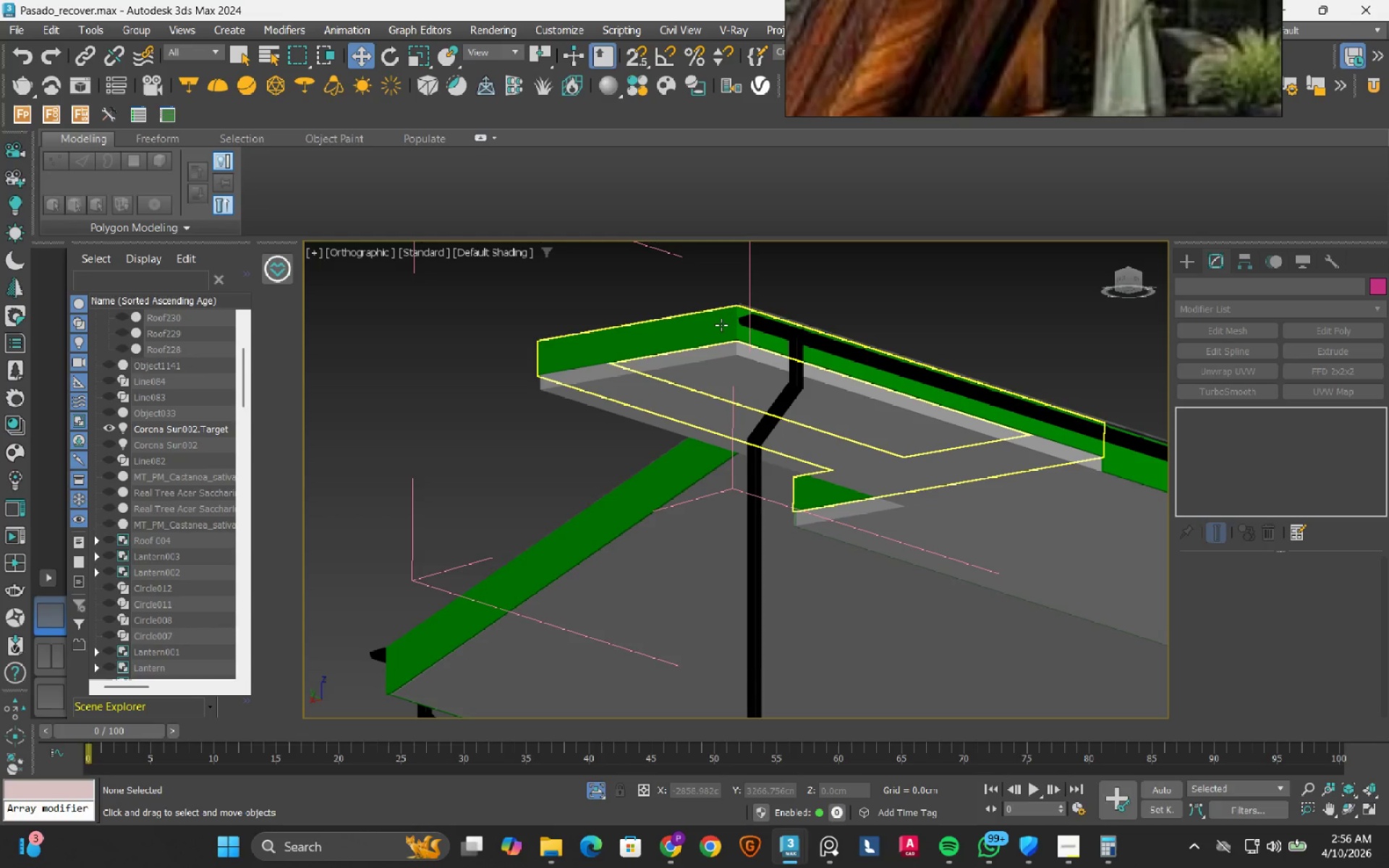 
left_click([721, 325])
 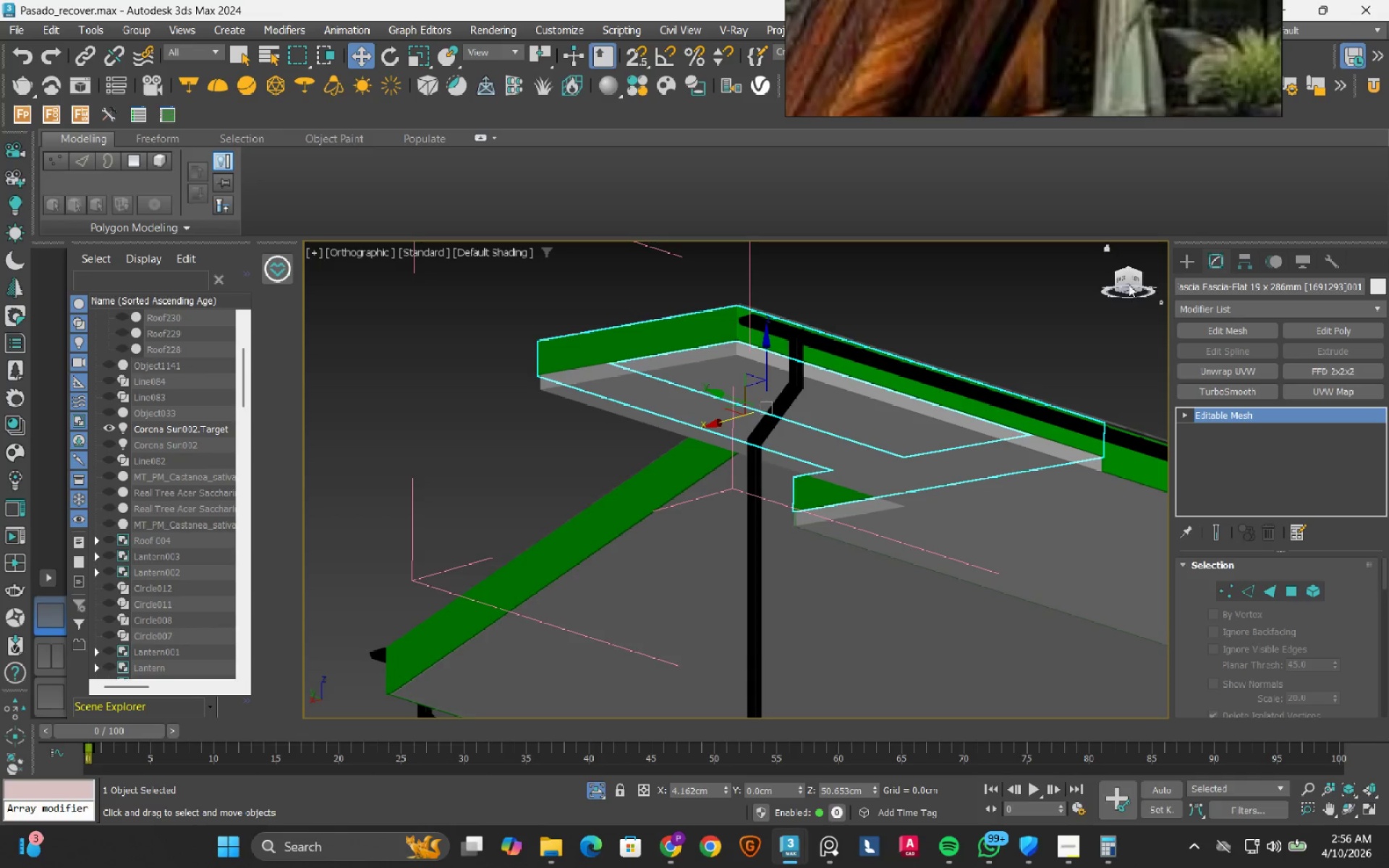 
left_click([1121, 277])
 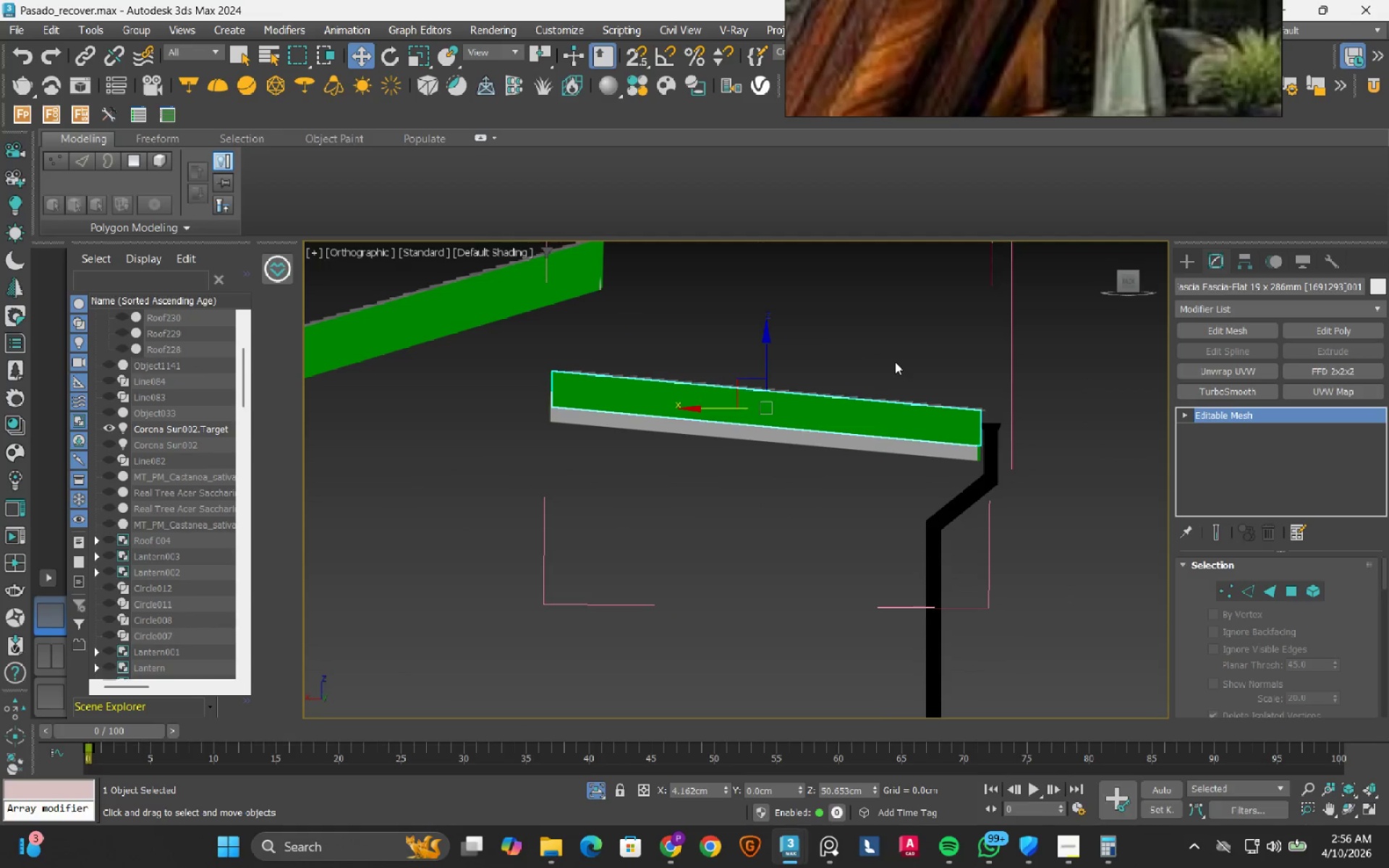 
key(1)
 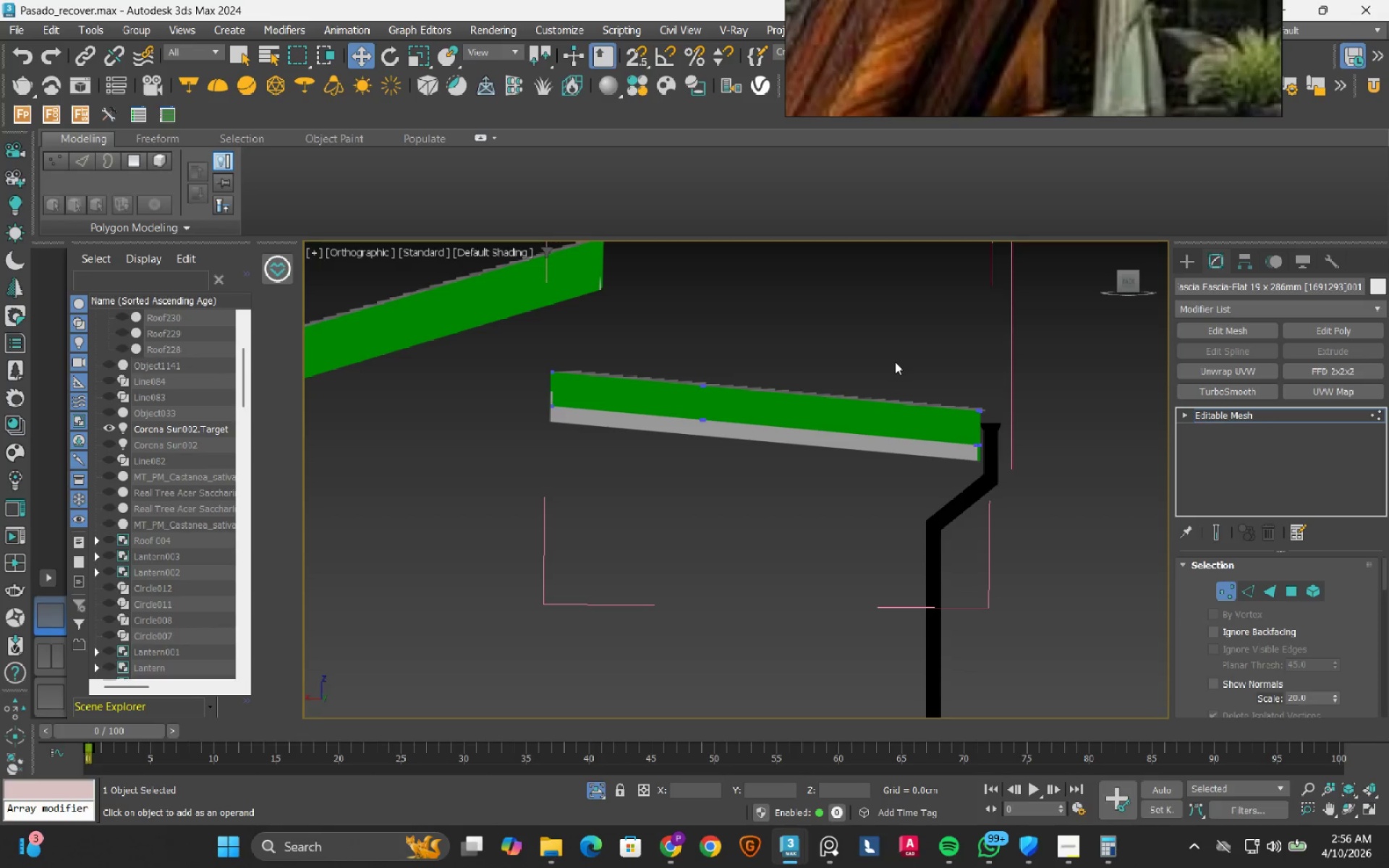 
key(F3)
 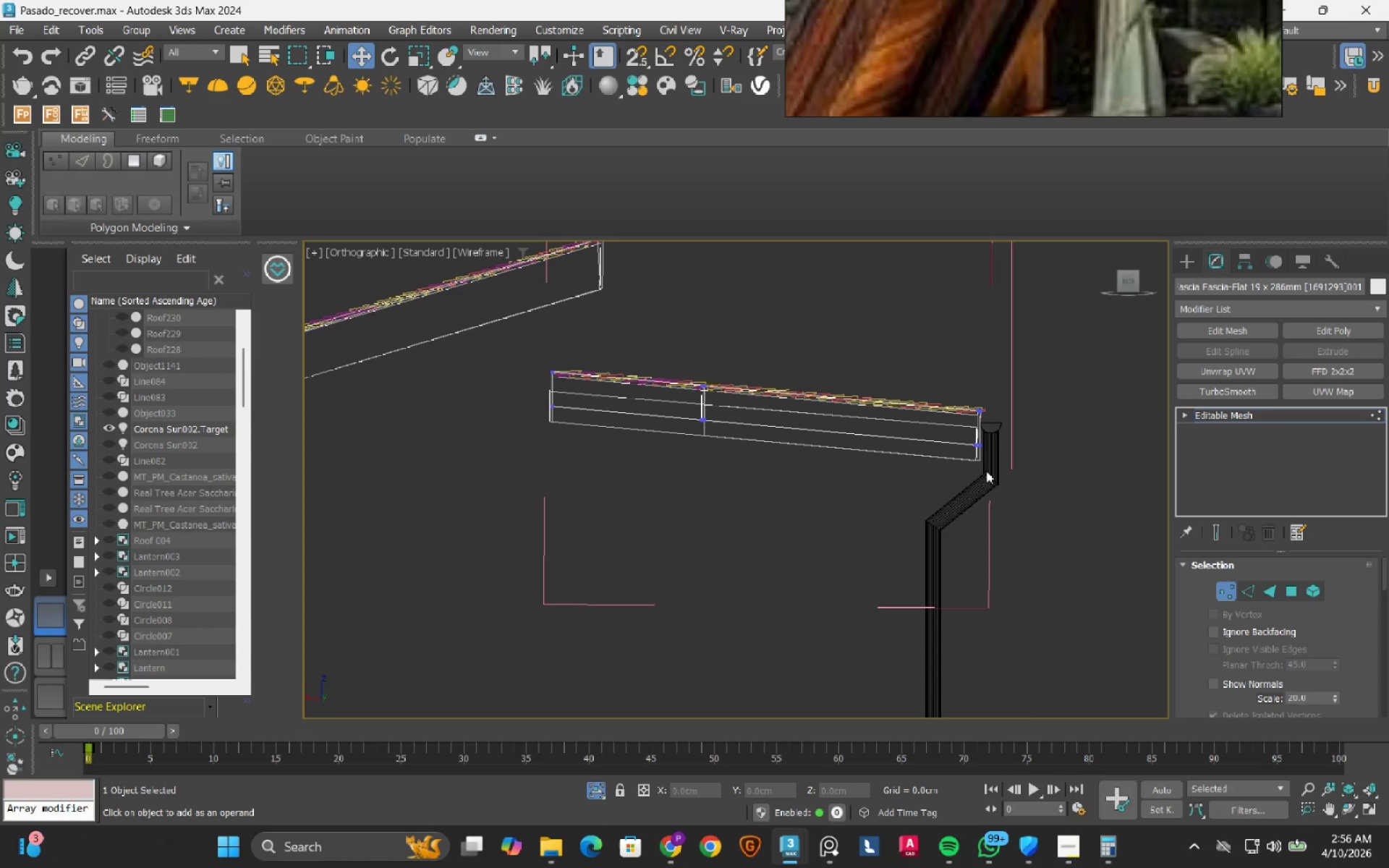 
left_click_drag(start_coordinate=[1020, 504], to_coordinate=[619, 425])
 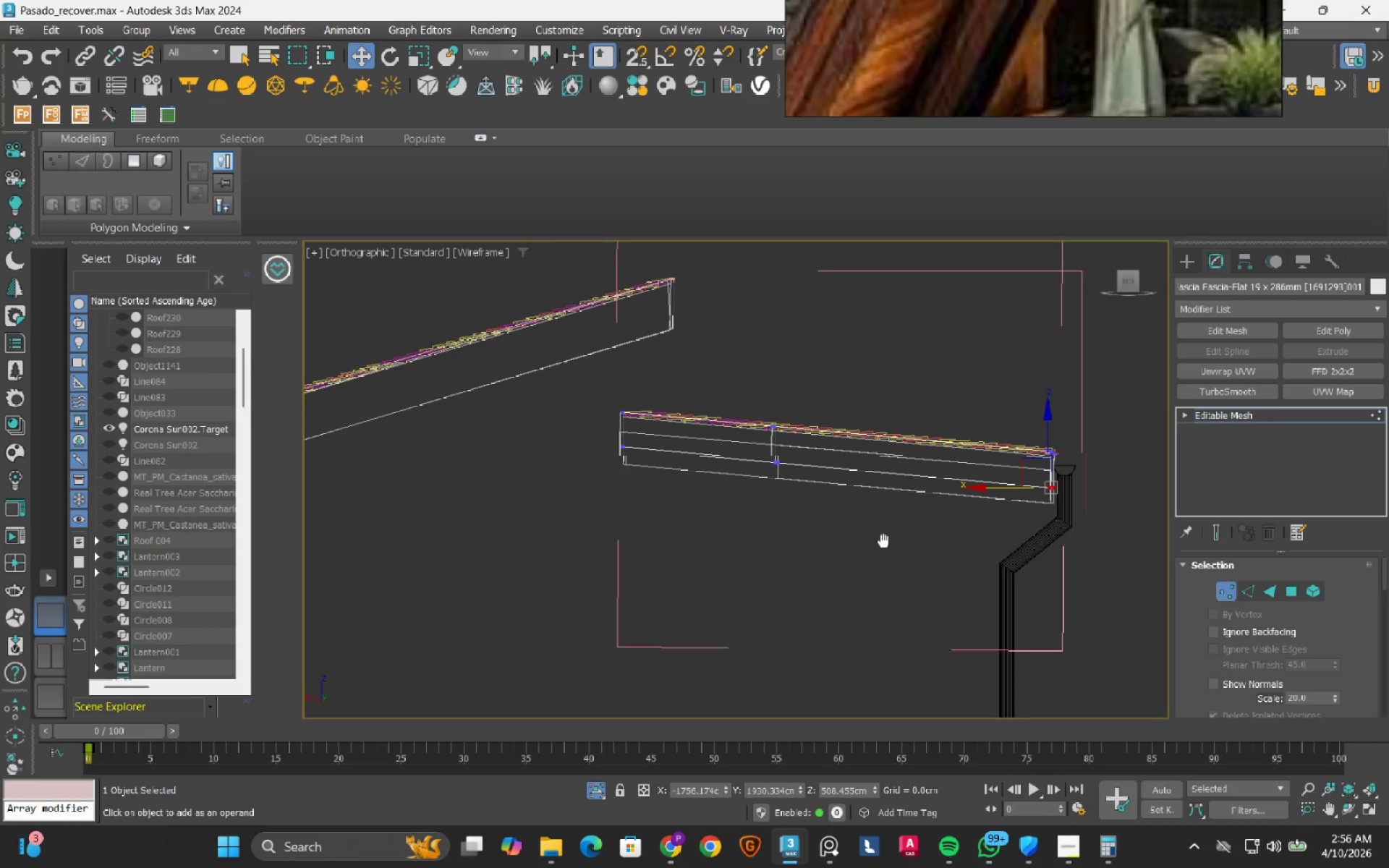 
hold_key(key=ControlLeft, duration=0.64)
 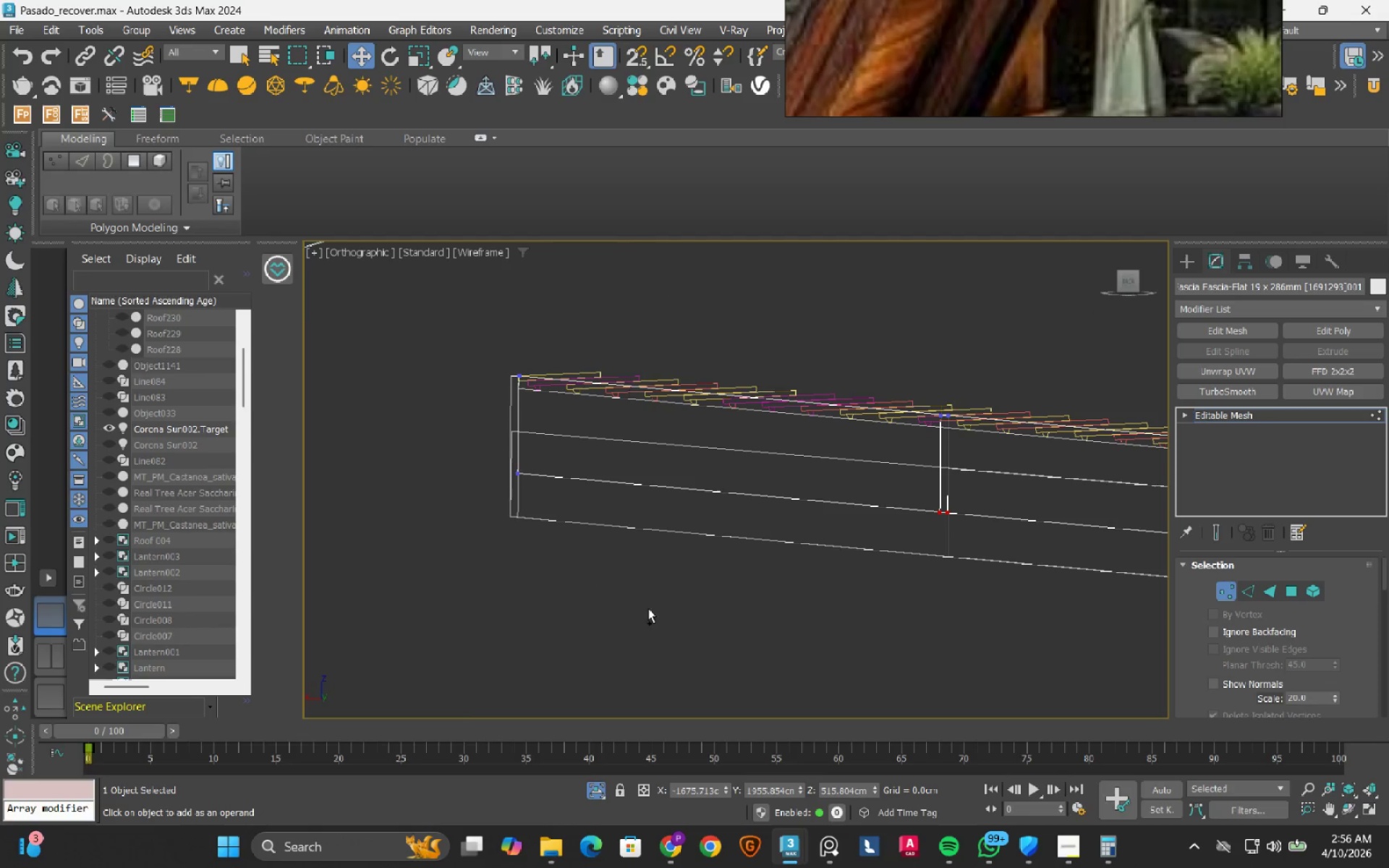 
scroll: coordinate [799, 480], scroll_direction: up, amount: 2.0
 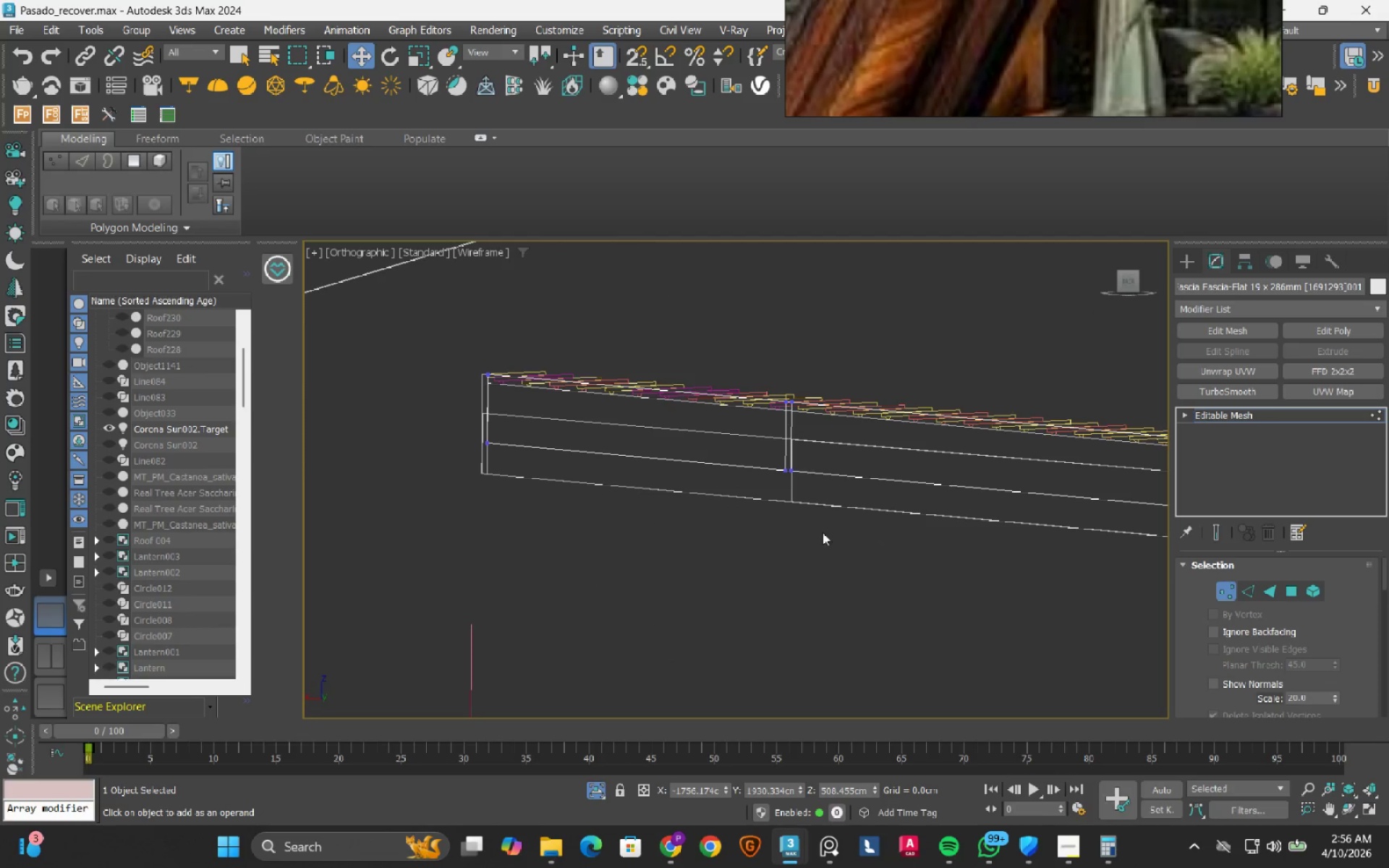 
left_click_drag(start_coordinate=[823, 542], to_coordinate=[719, 441])
 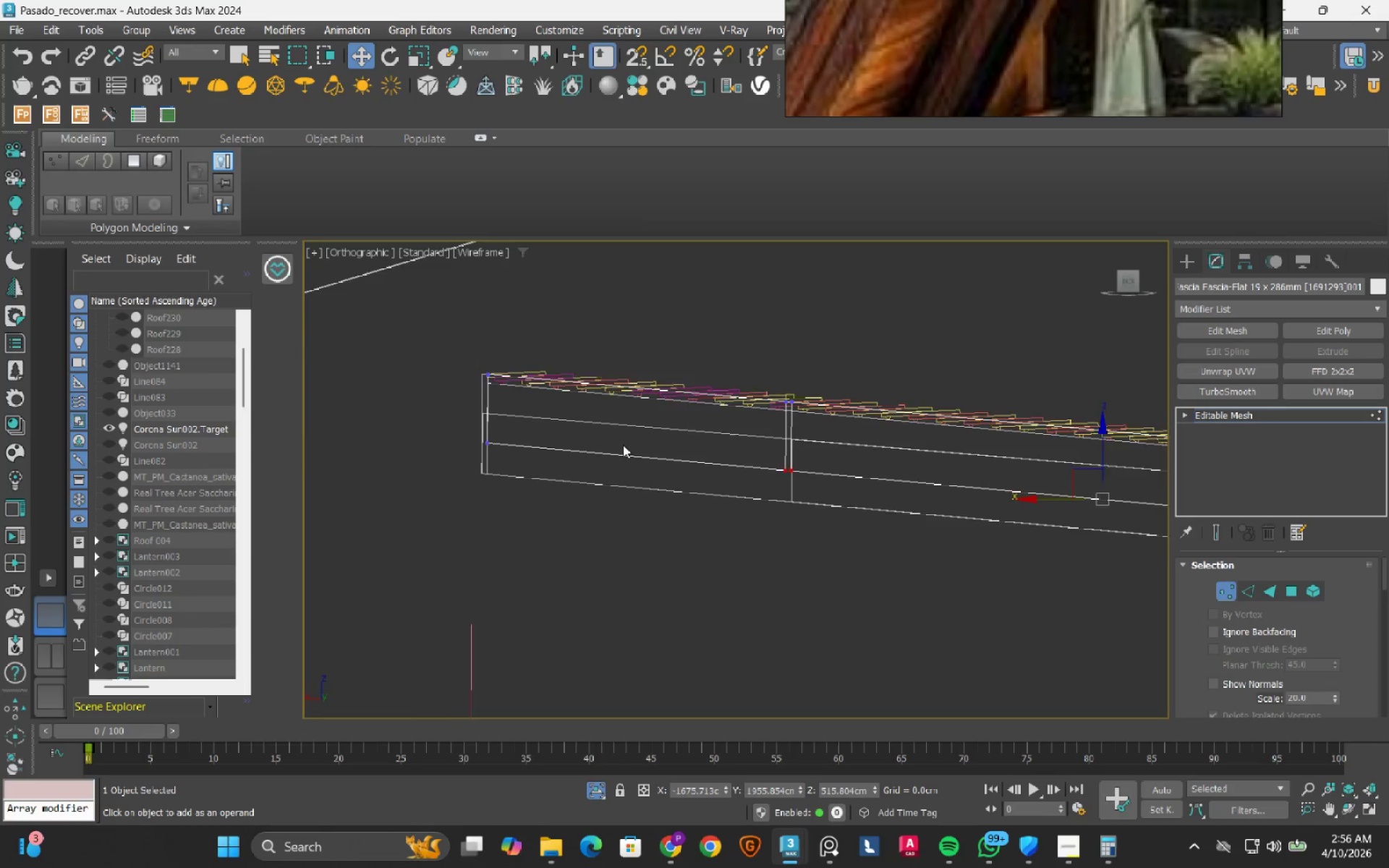 
hold_key(key=ControlLeft, duration=0.98)
 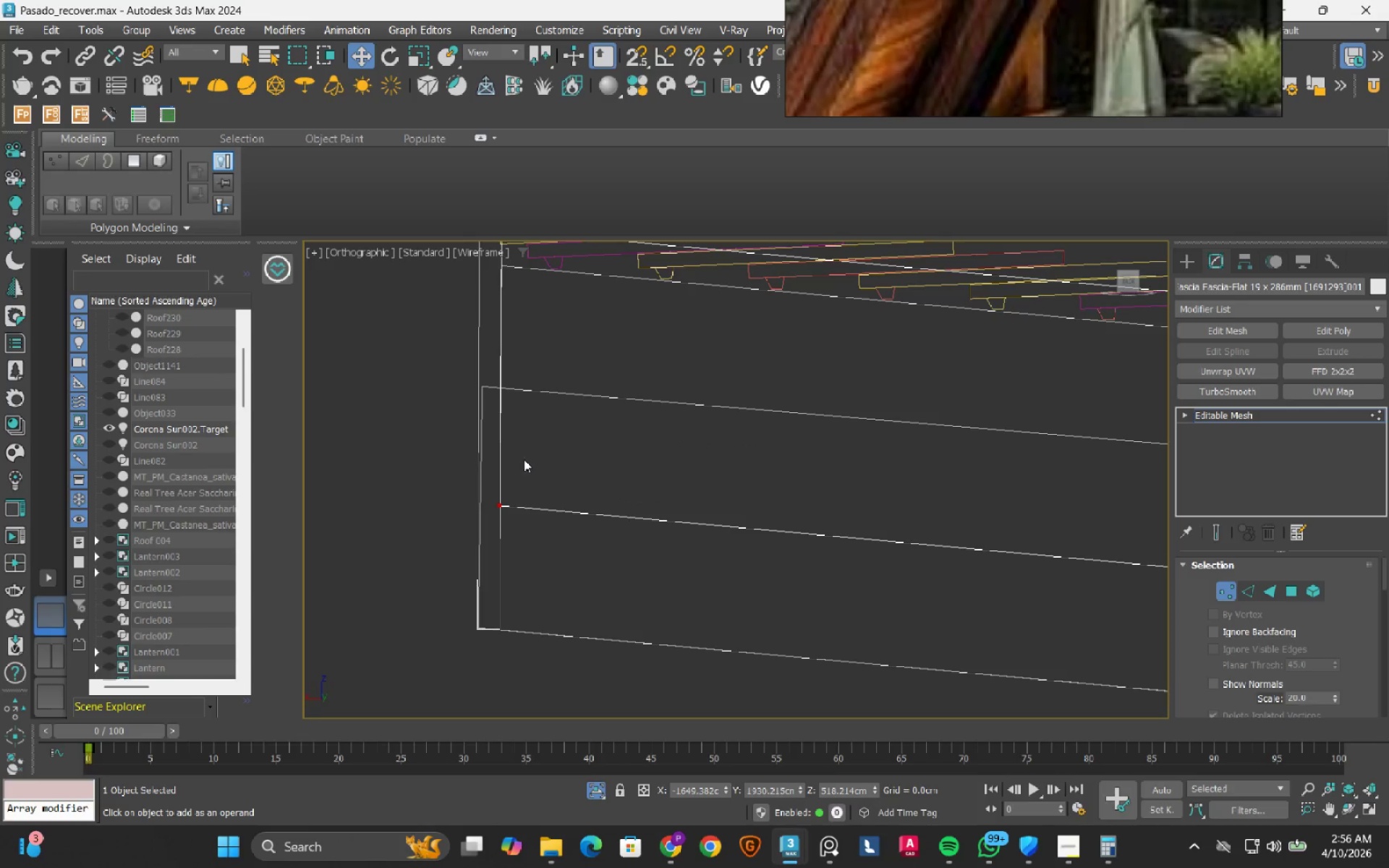 
scroll: coordinate [623, 445], scroll_direction: up, amount: 1.0
 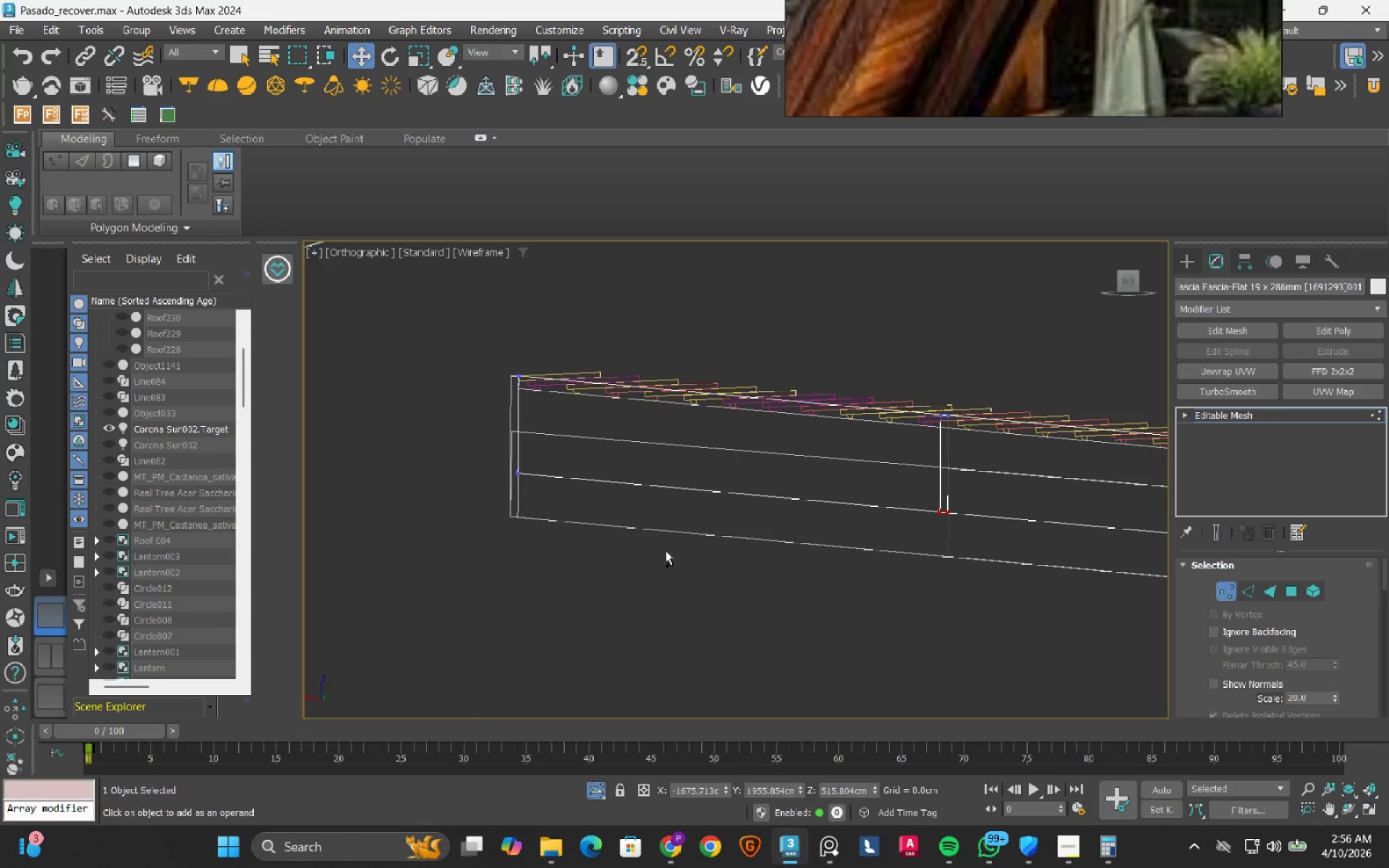 
left_click_drag(start_coordinate=[626, 626], to_coordinate=[447, 456])
 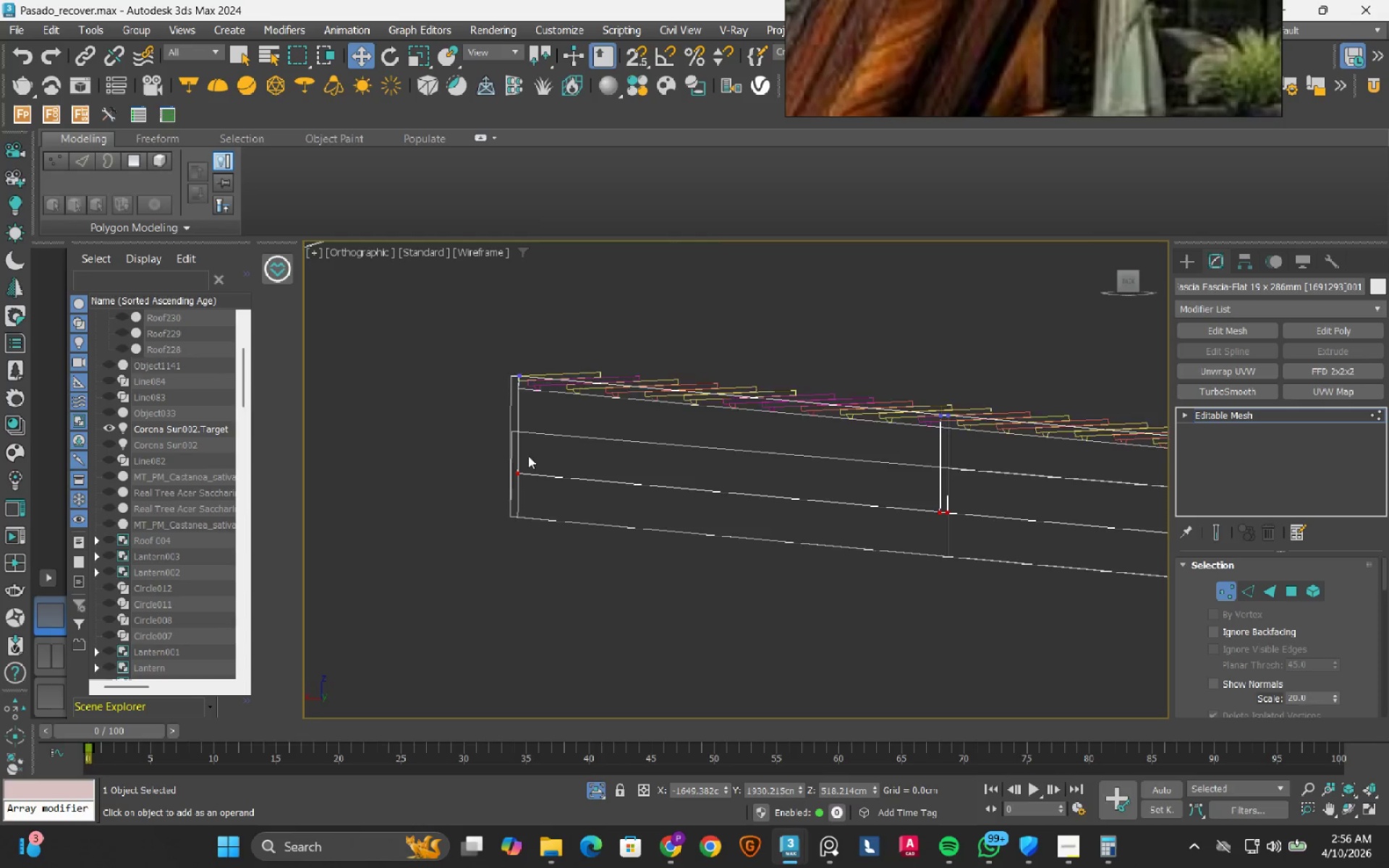 
scroll: coordinate [528, 456], scroll_direction: up, amount: 3.0
 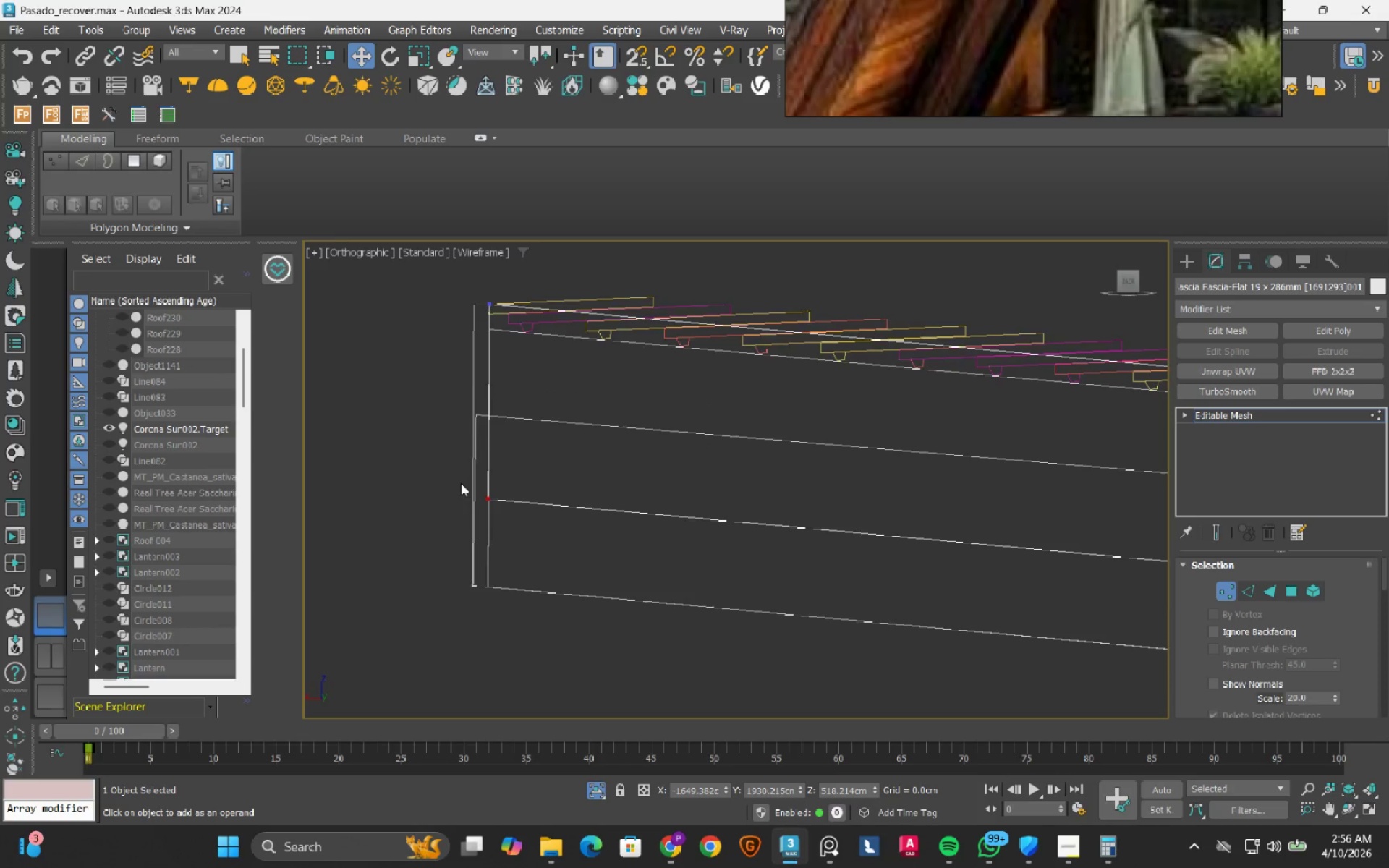 
scroll: coordinate [461, 483], scroll_direction: down, amount: 7.0
 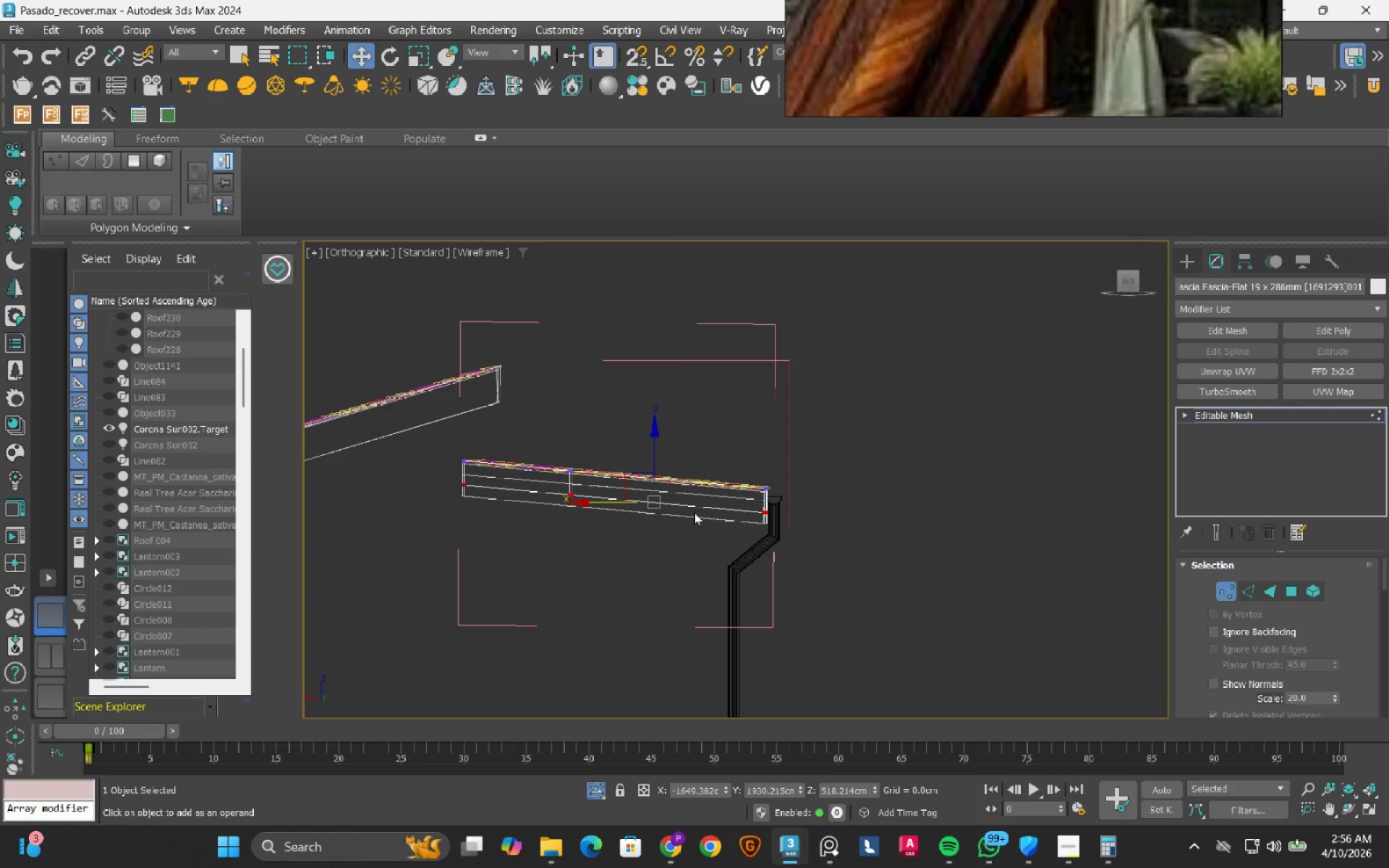 
scroll: coordinate [679, 505], scroll_direction: up, amount: 2.0
 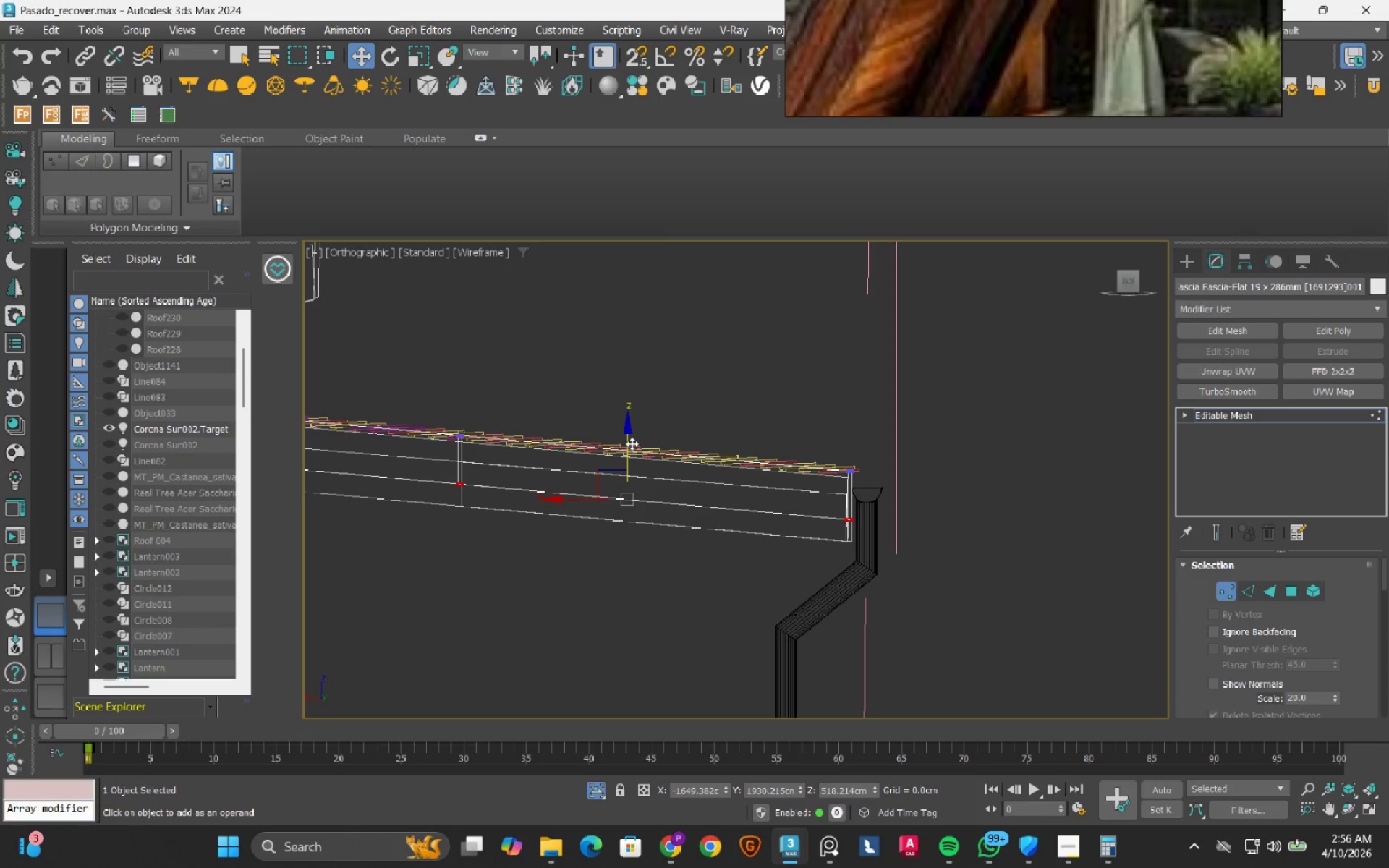 
left_click_drag(start_coordinate=[632, 443], to_coordinate=[632, 465])
 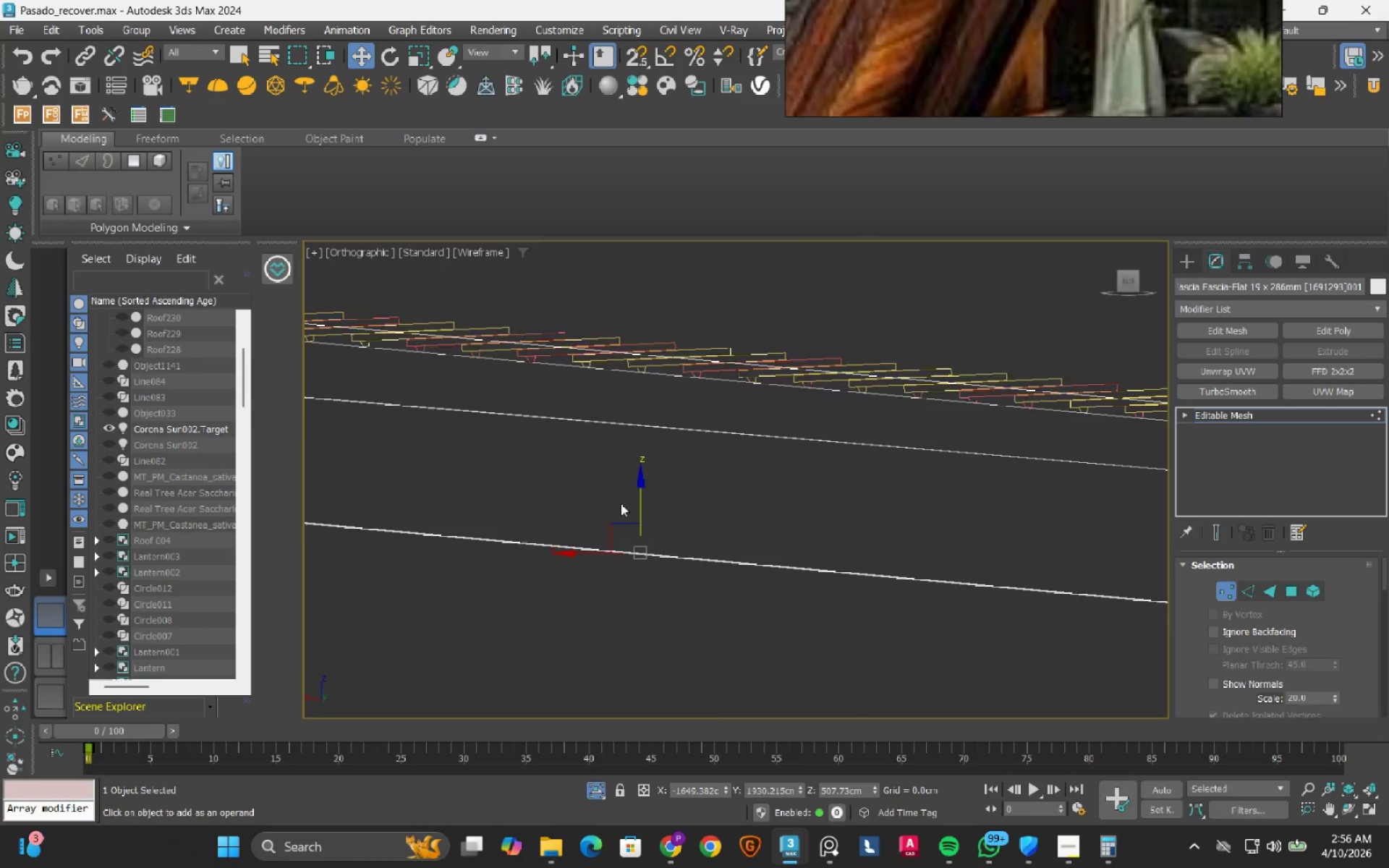 
scroll: coordinate [675, 645], scroll_direction: up, amount: 14.0
 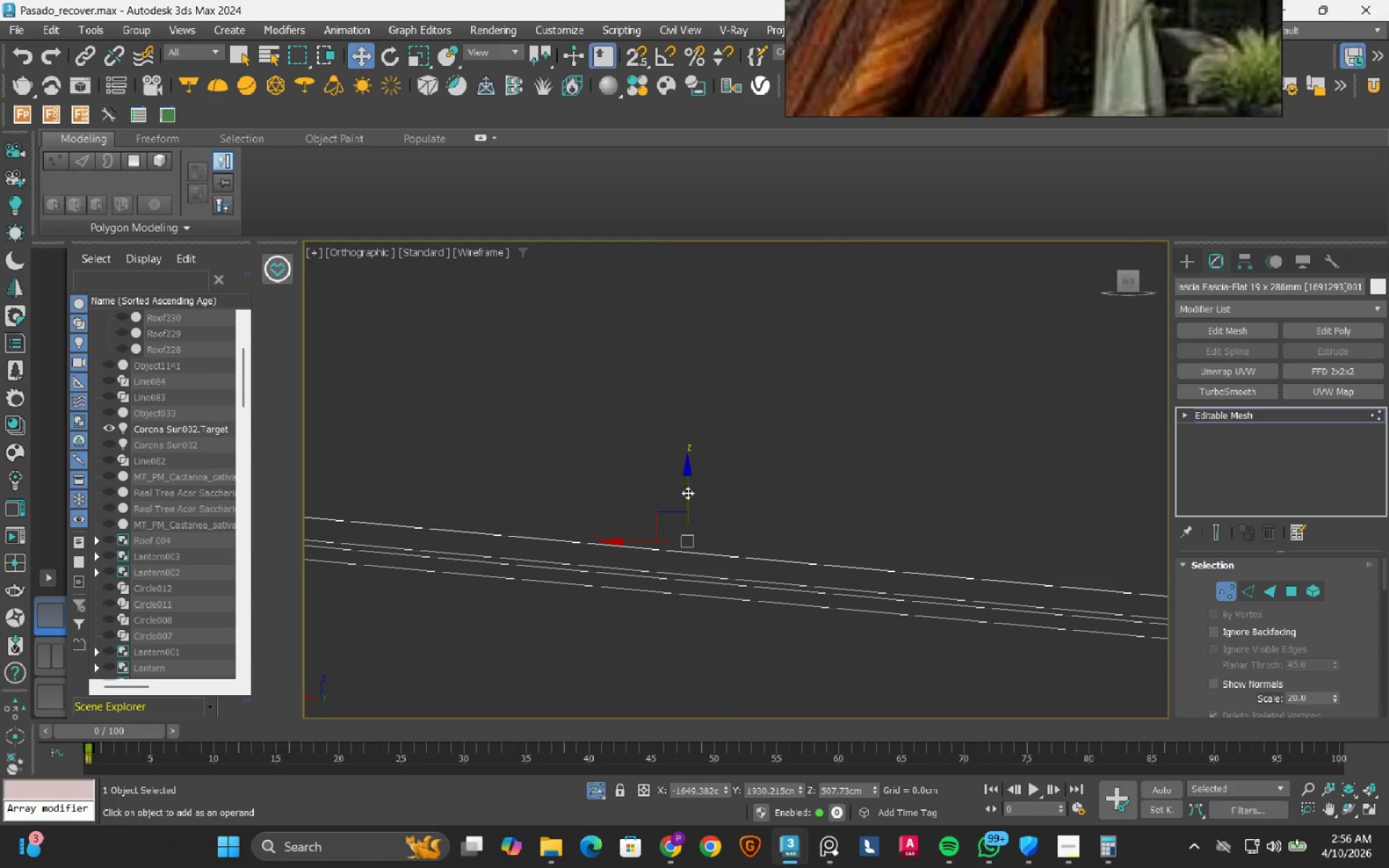 
left_click_drag(start_coordinate=[687, 493], to_coordinate=[681, 535])
 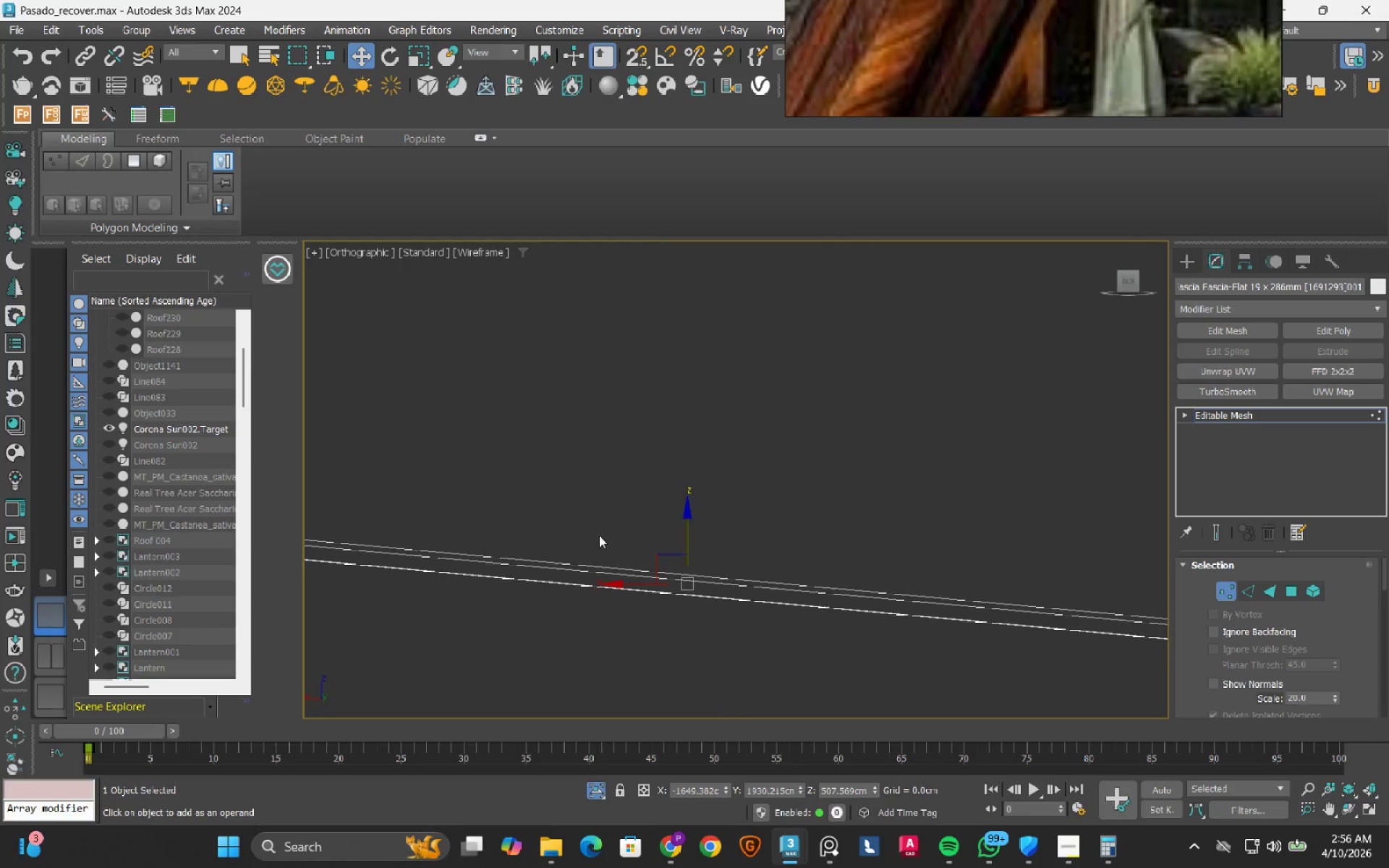 
scroll: coordinate [937, 555], scroll_direction: down, amount: 15.0
 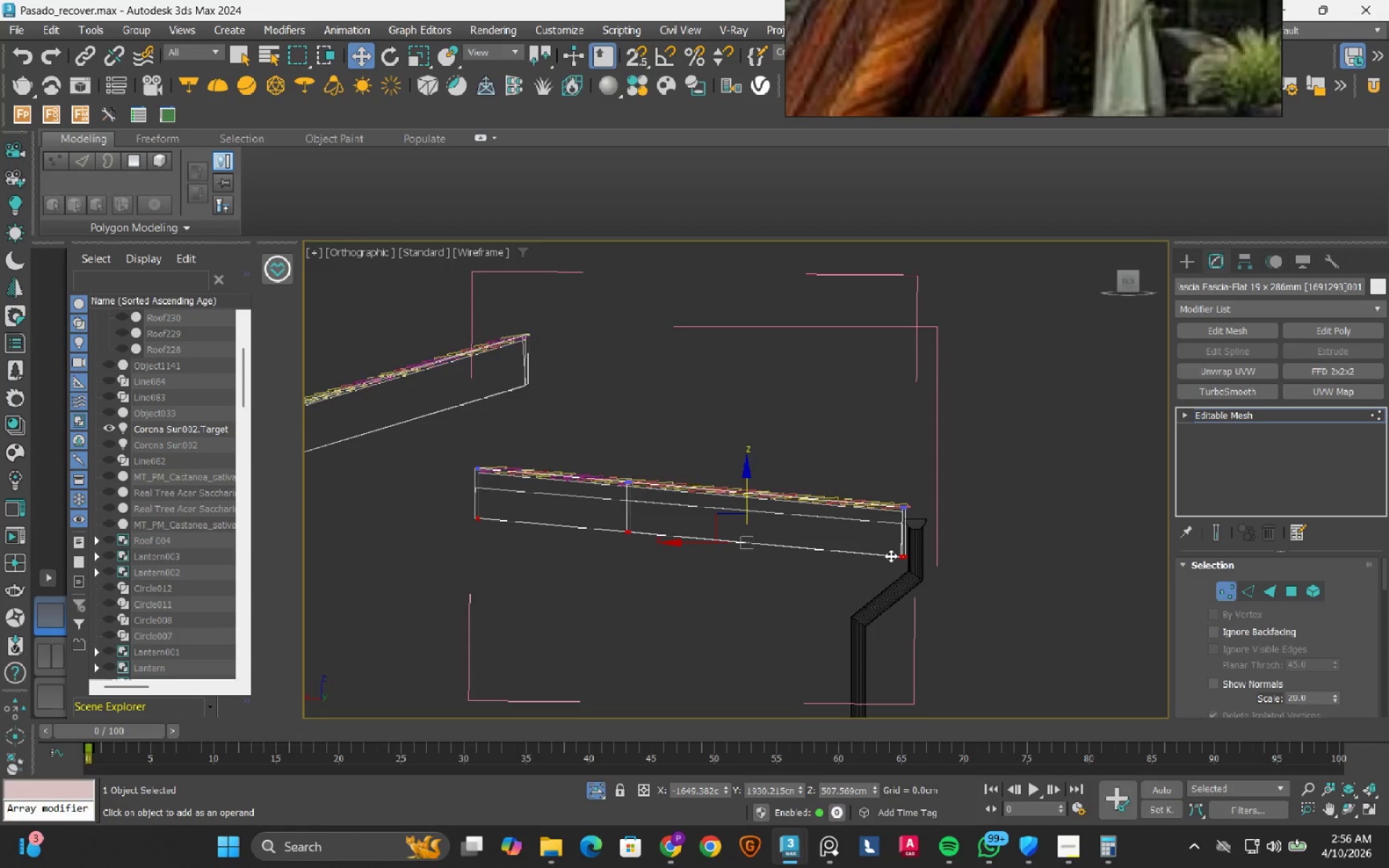 
scroll: coordinate [922, 495], scroll_direction: up, amount: 14.0
 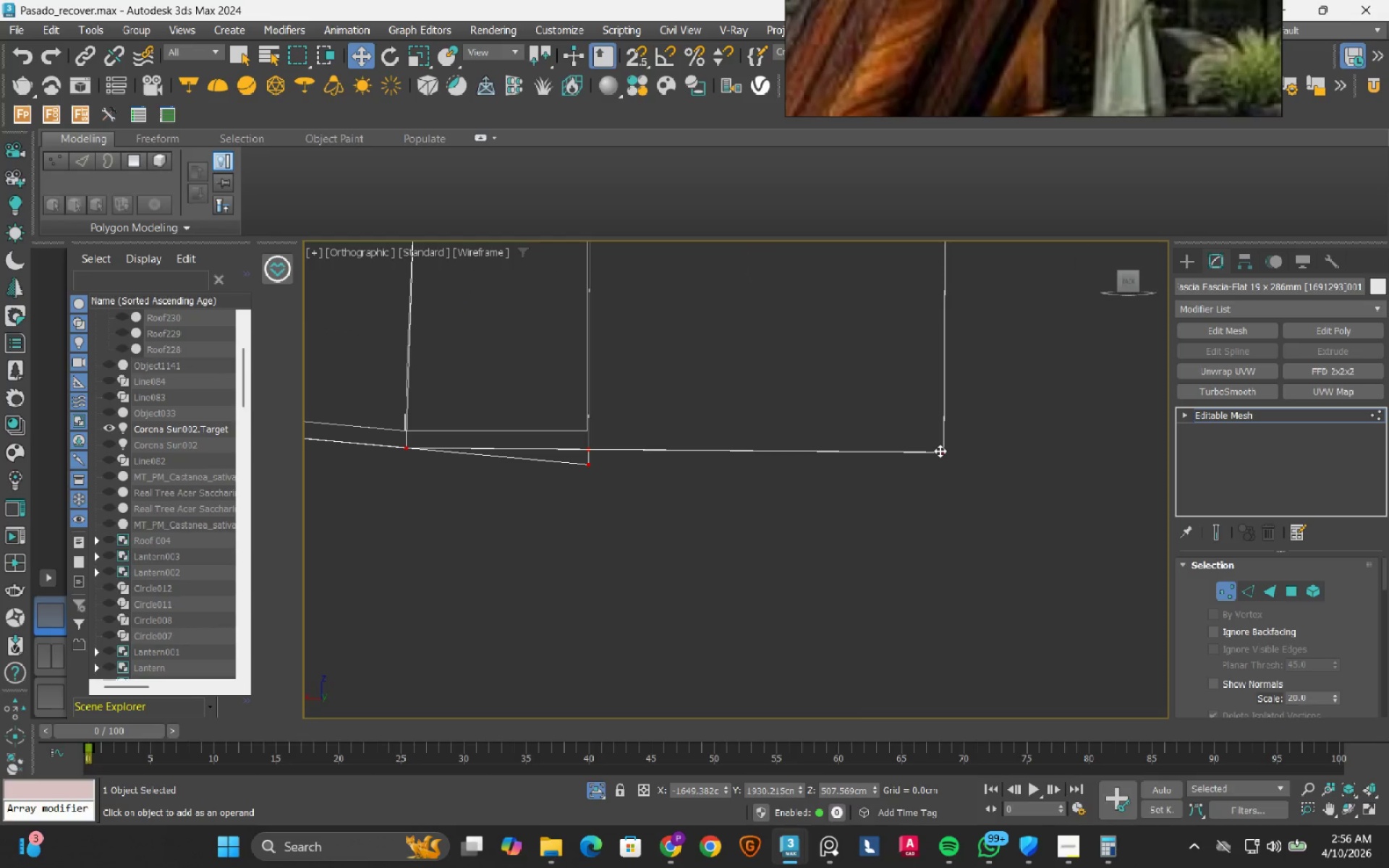 
left_click_drag(start_coordinate=[940, 451], to_coordinate=[935, 413])
 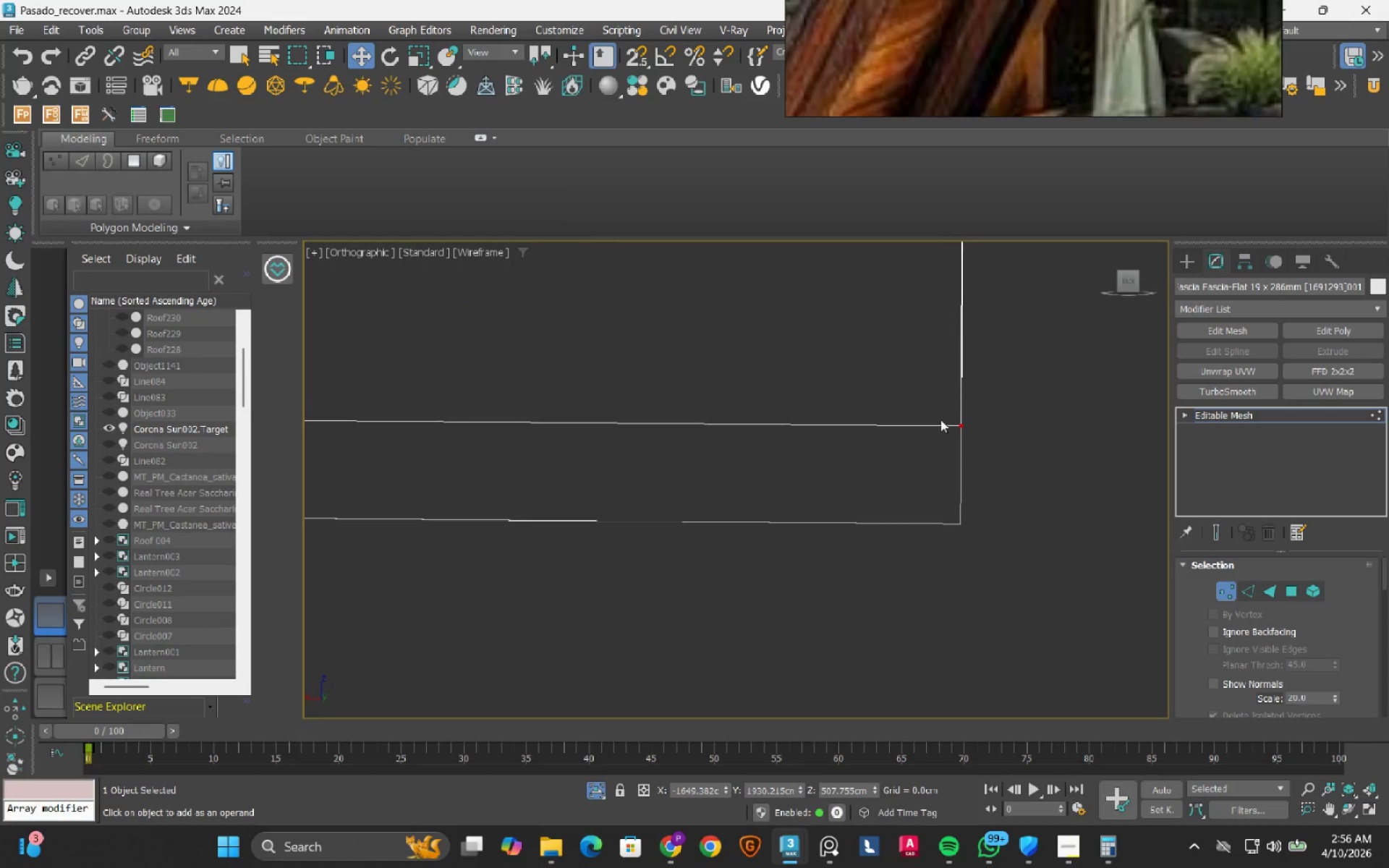 
key(S)
 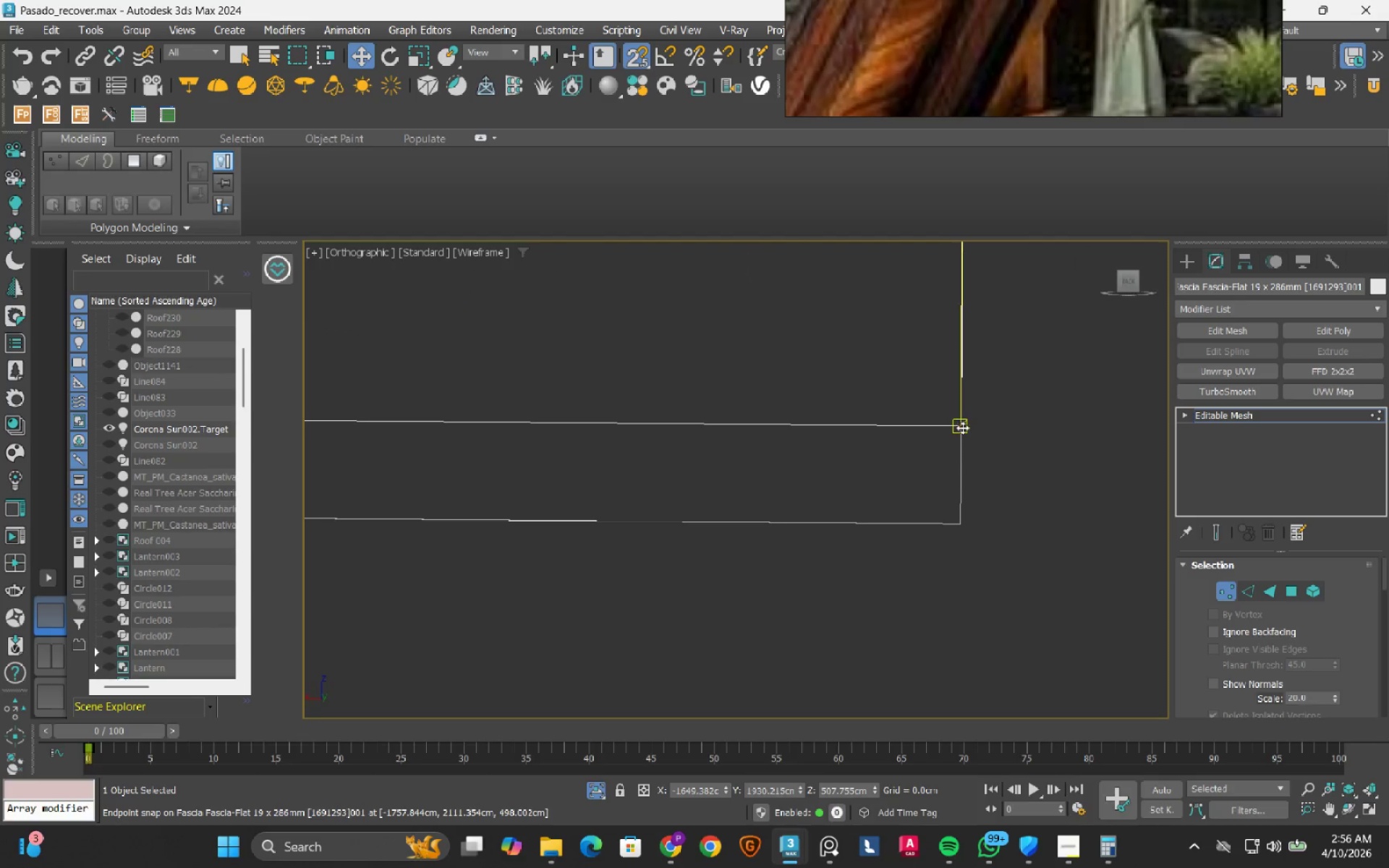 
scroll: coordinate [935, 413], scroll_direction: up, amount: 3.0
 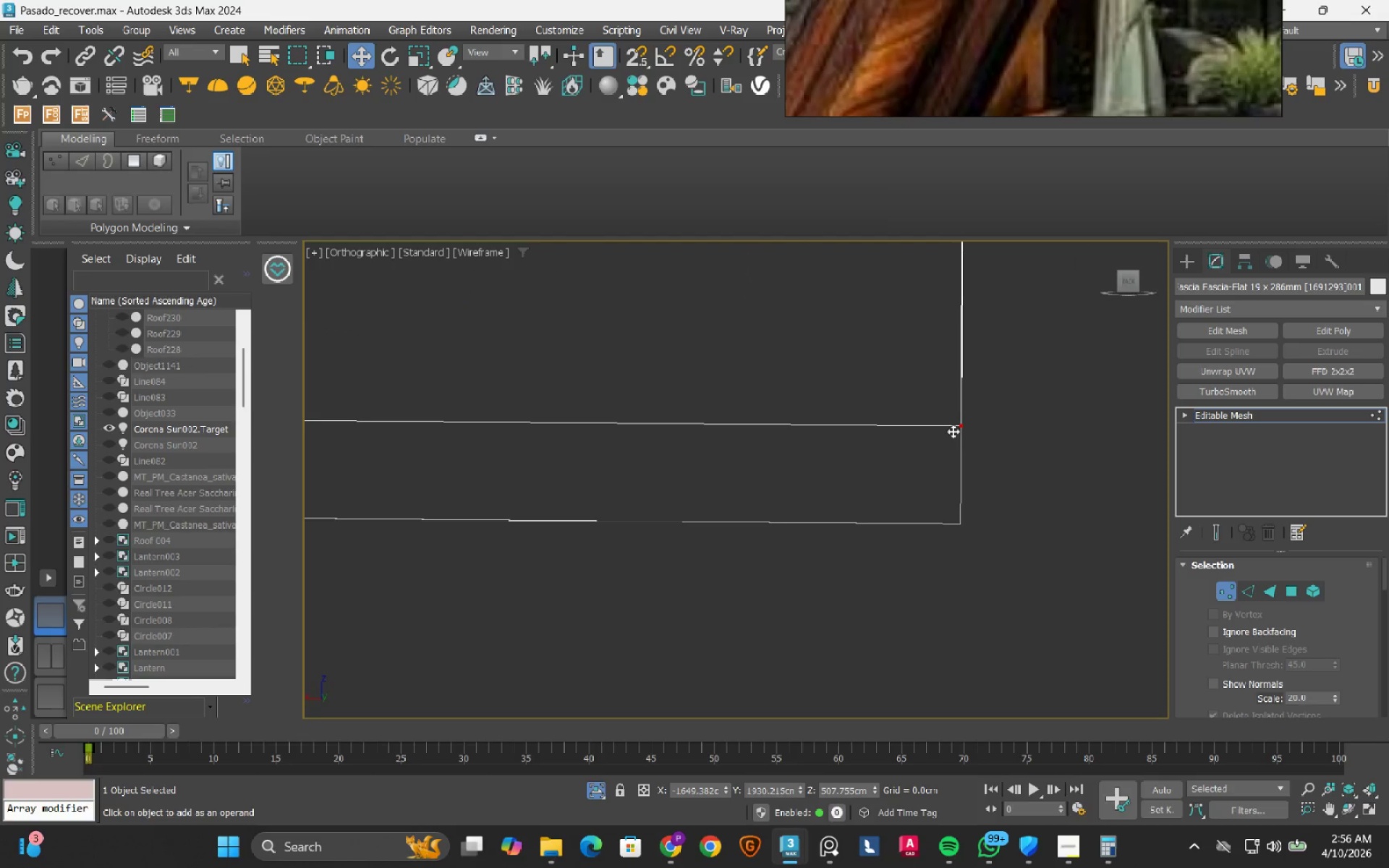 
left_click_drag(start_coordinate=[963, 422], to_coordinate=[956, 520])
 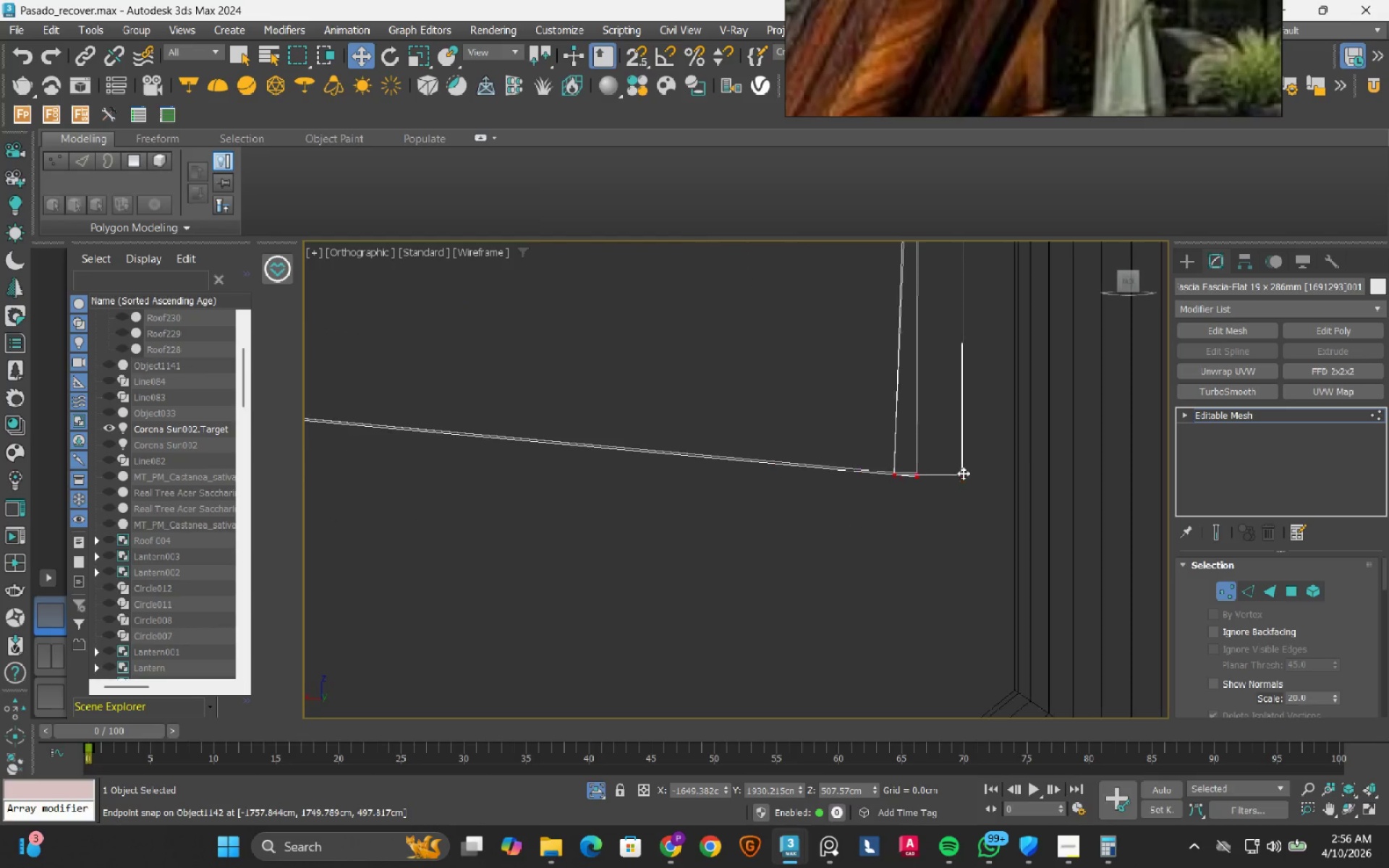 
key(S)
 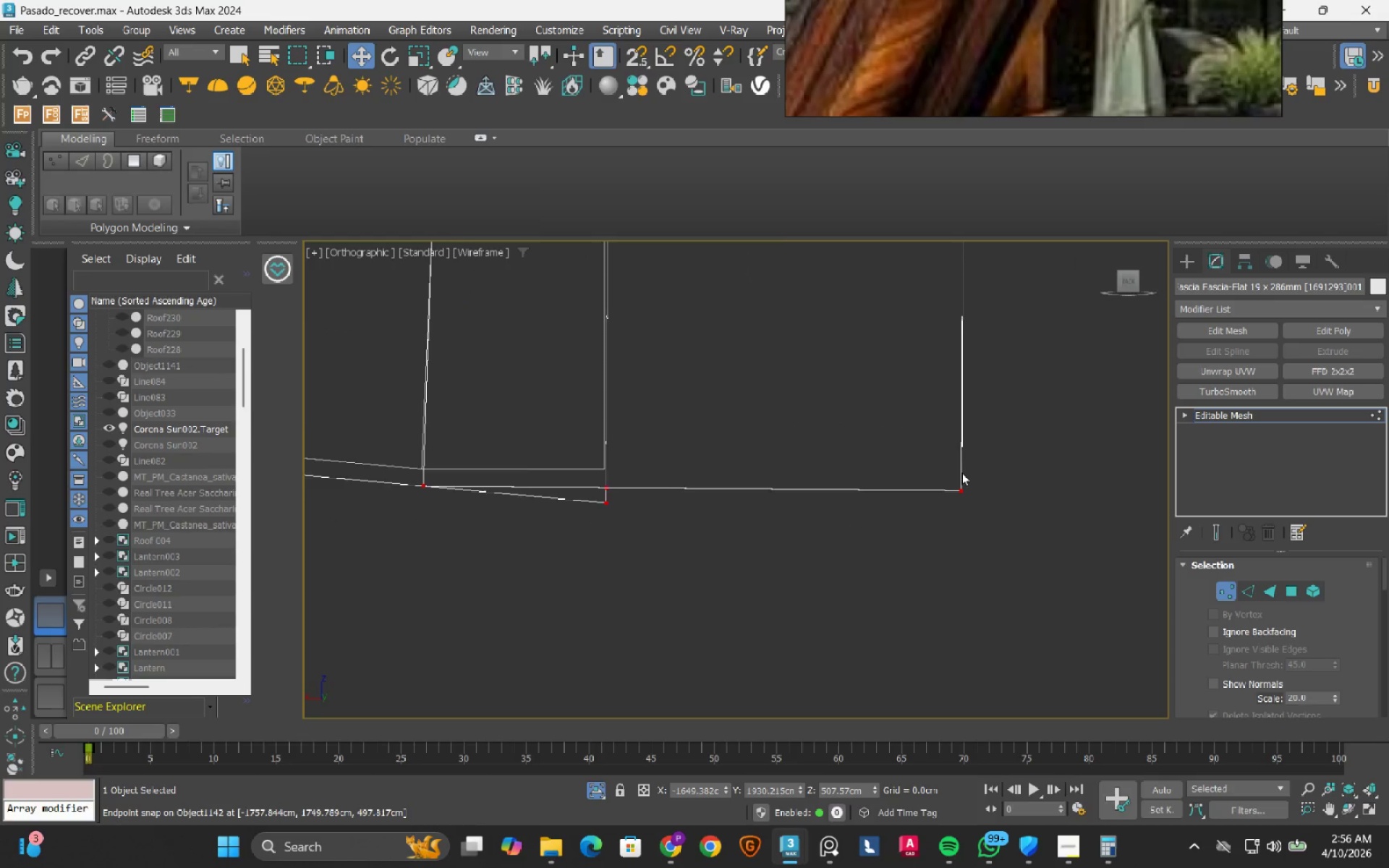 
scroll: coordinate [840, 465], scroll_direction: down, amount: 16.0
 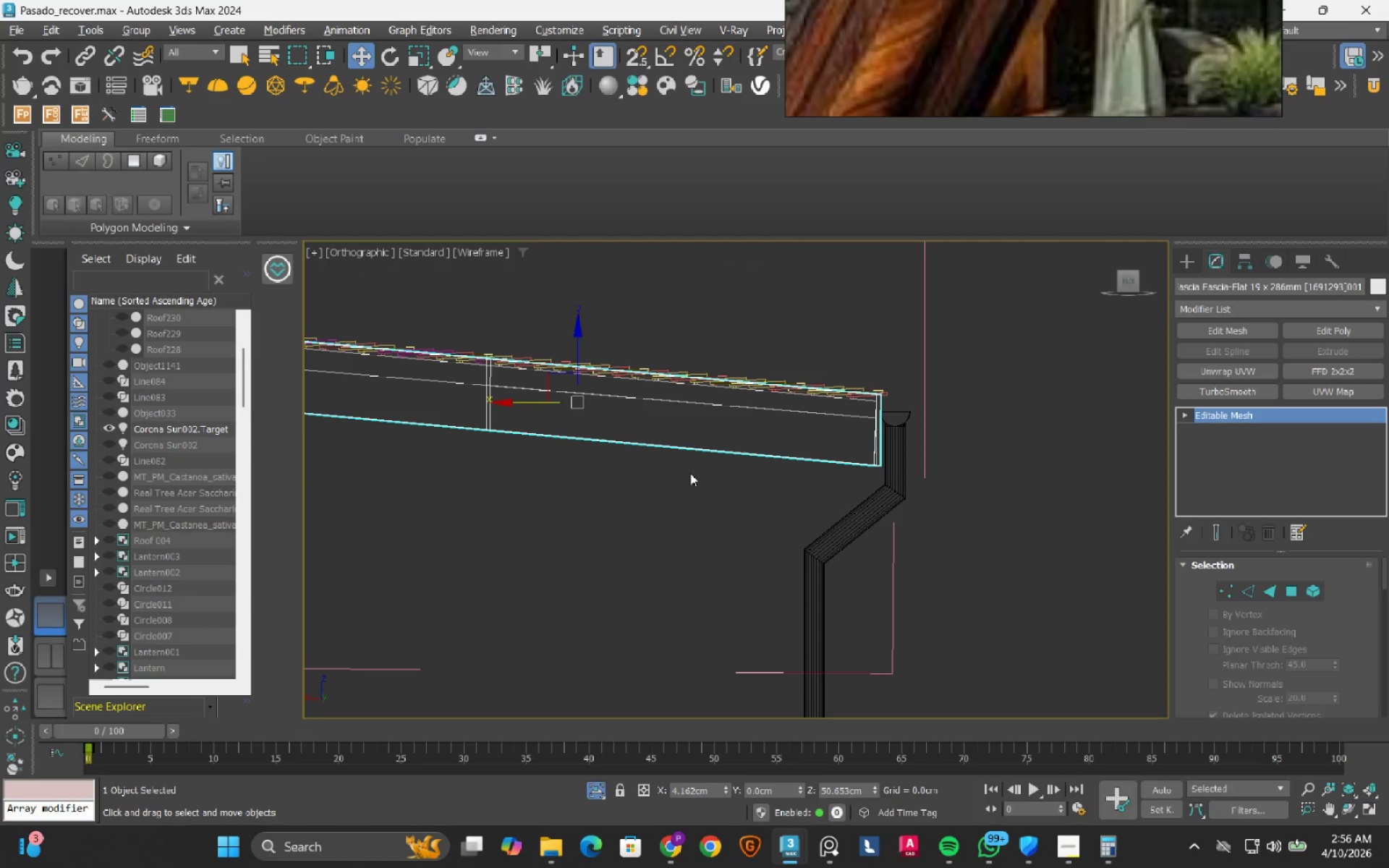 
hold_key(key=AltLeft, duration=0.31)
 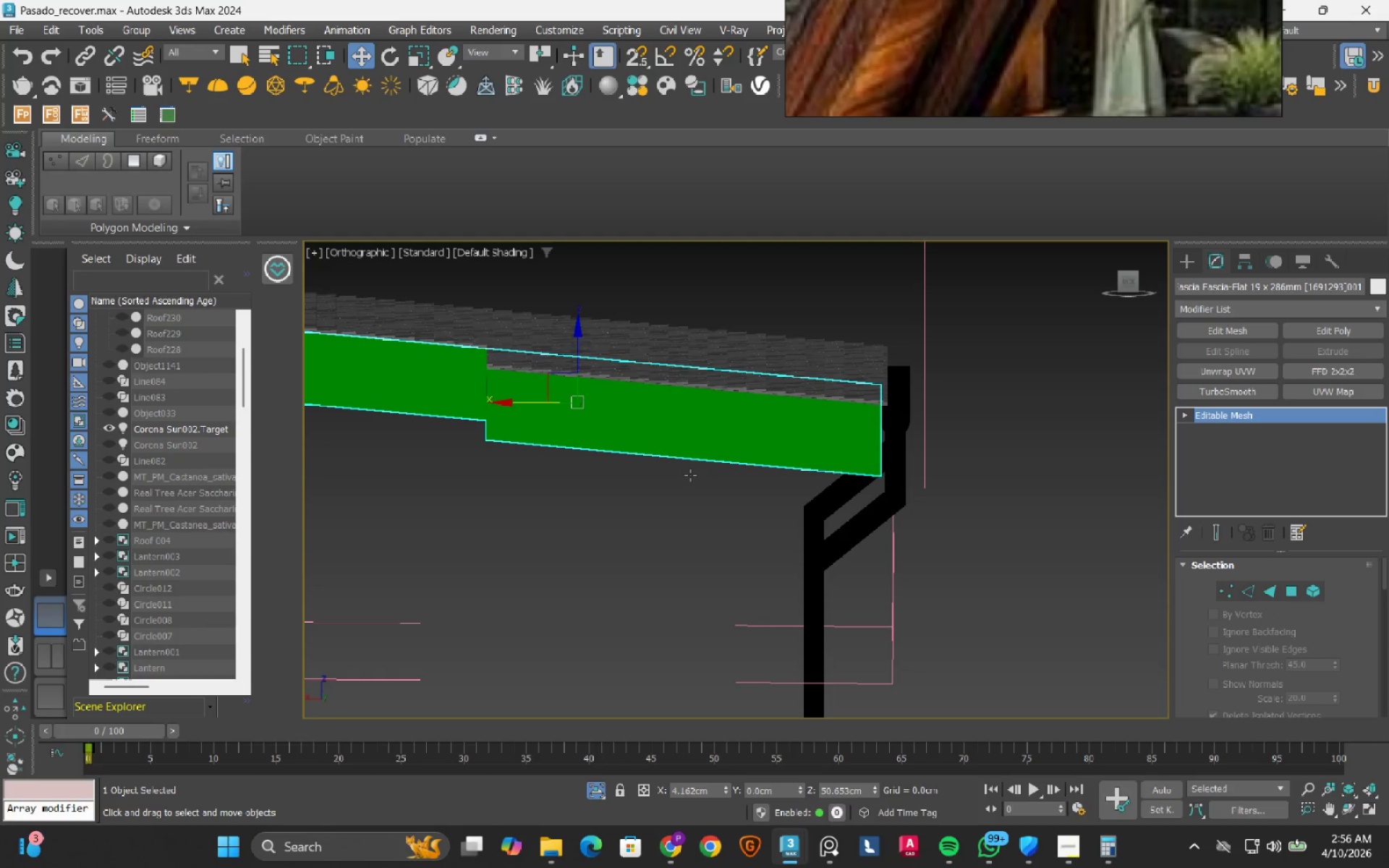 
key(F3)
 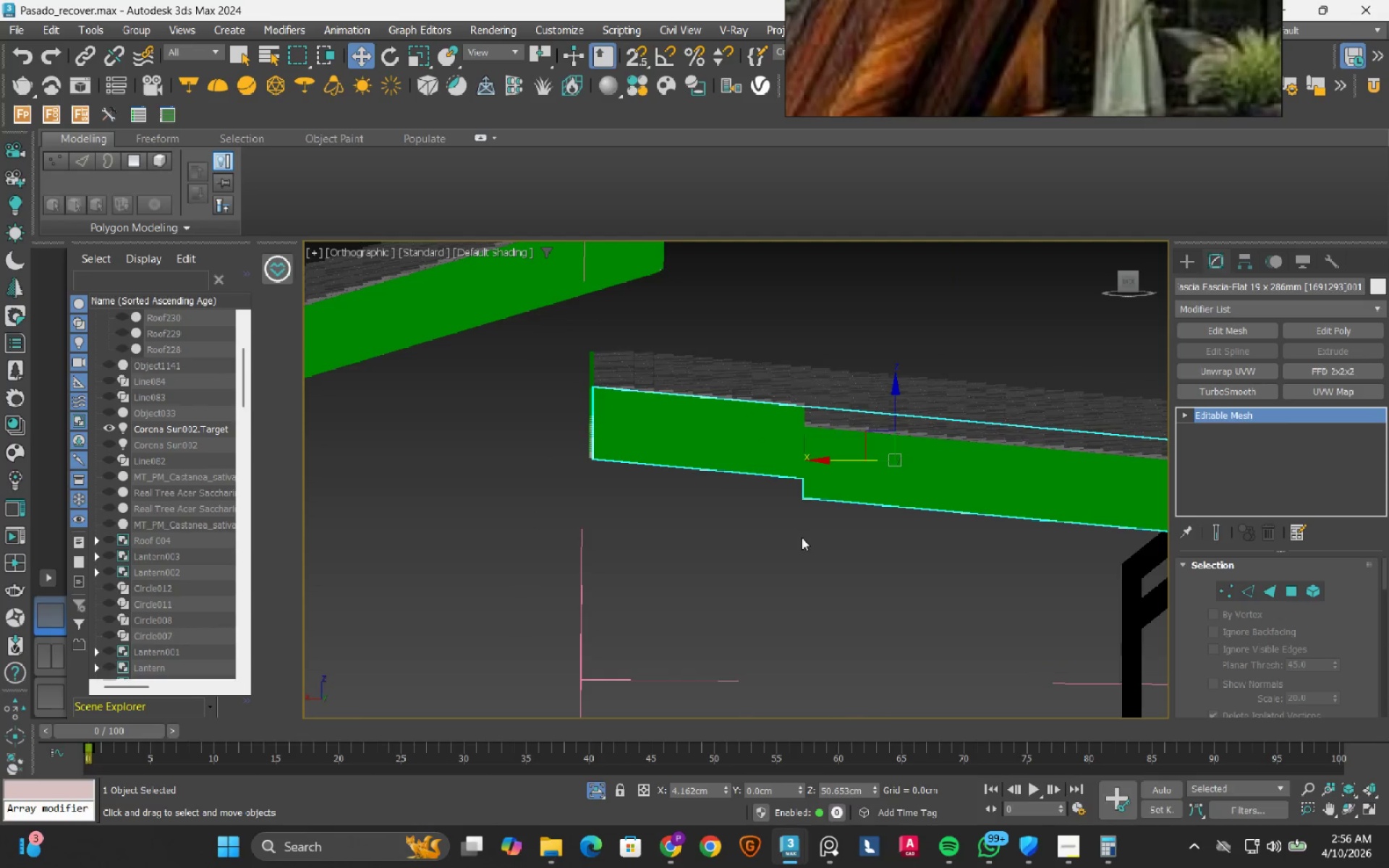 
hold_key(key=AltLeft, duration=0.89)
 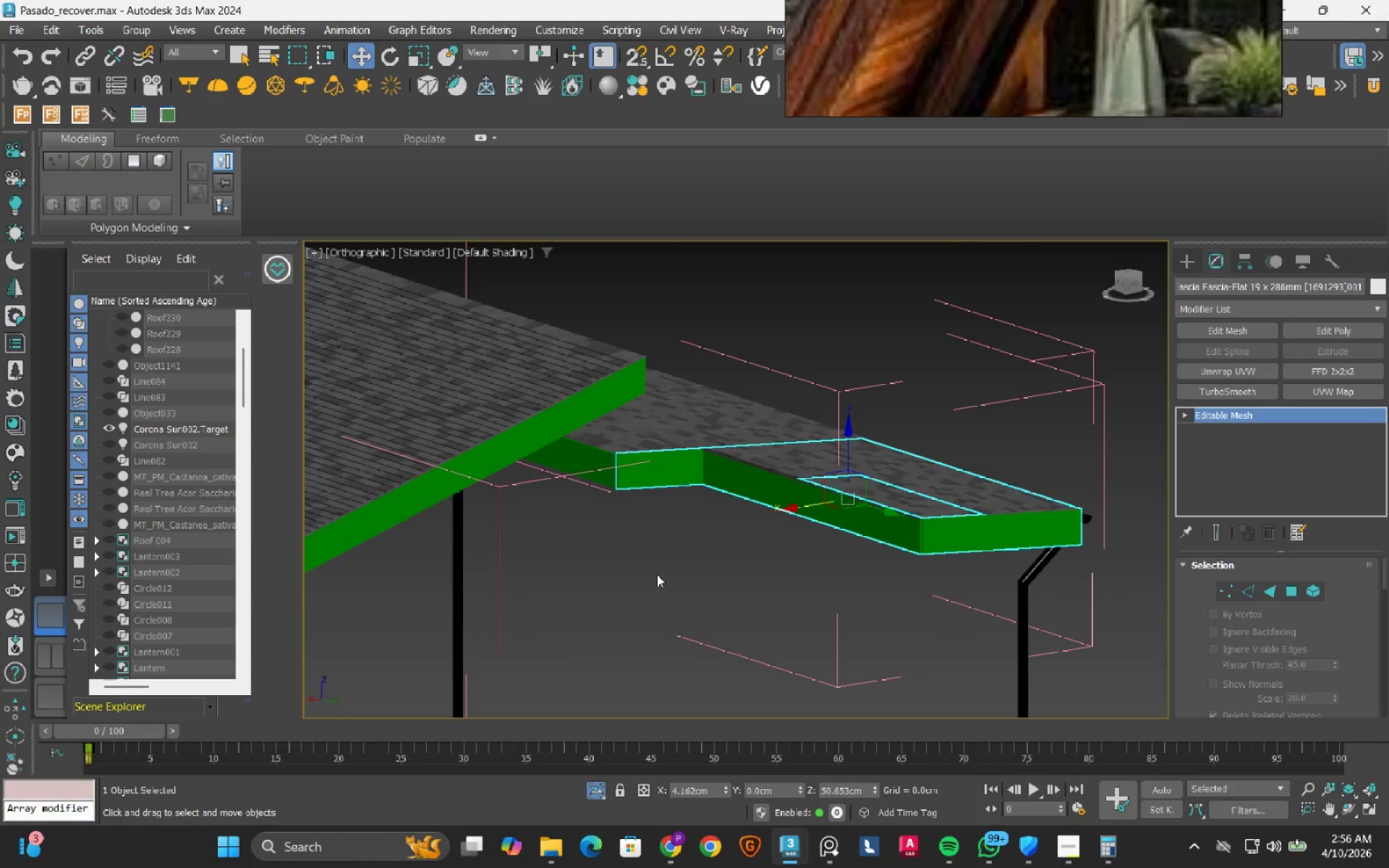 
scroll: coordinate [802, 537], scroll_direction: down, amount: 2.0
 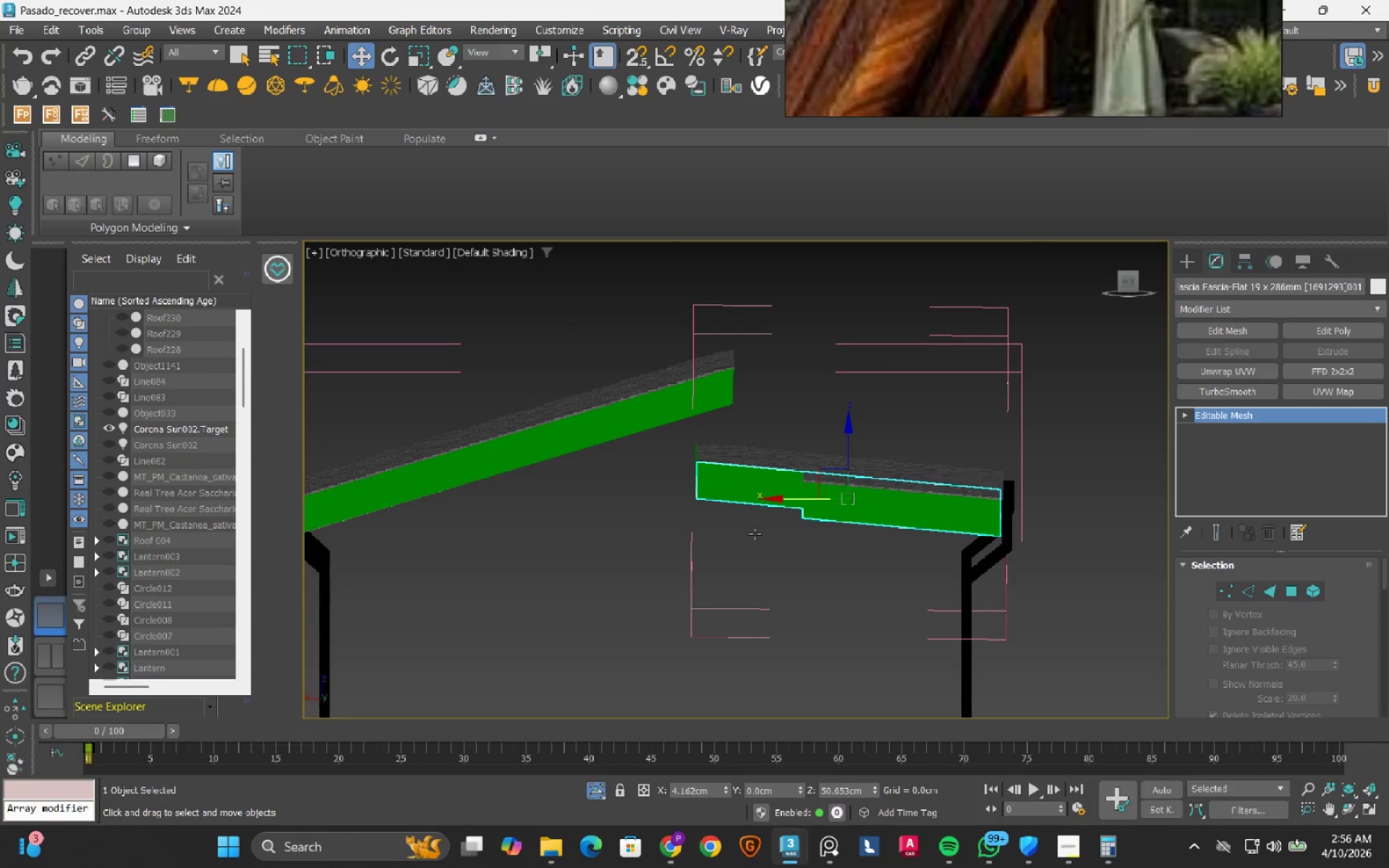 
left_click([657, 574])
 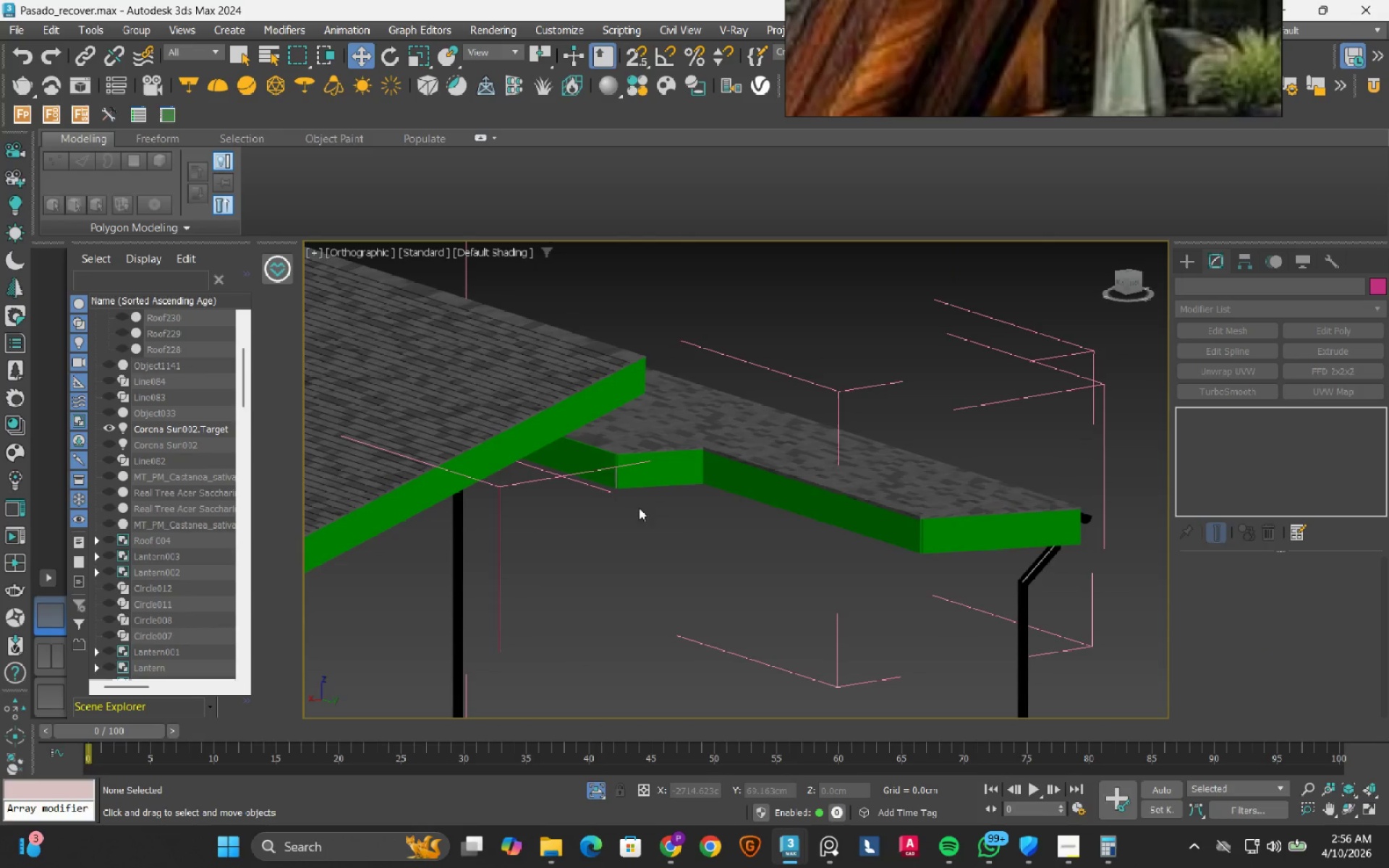 
scroll: coordinate [598, 466], scroll_direction: up, amount: 7.0
 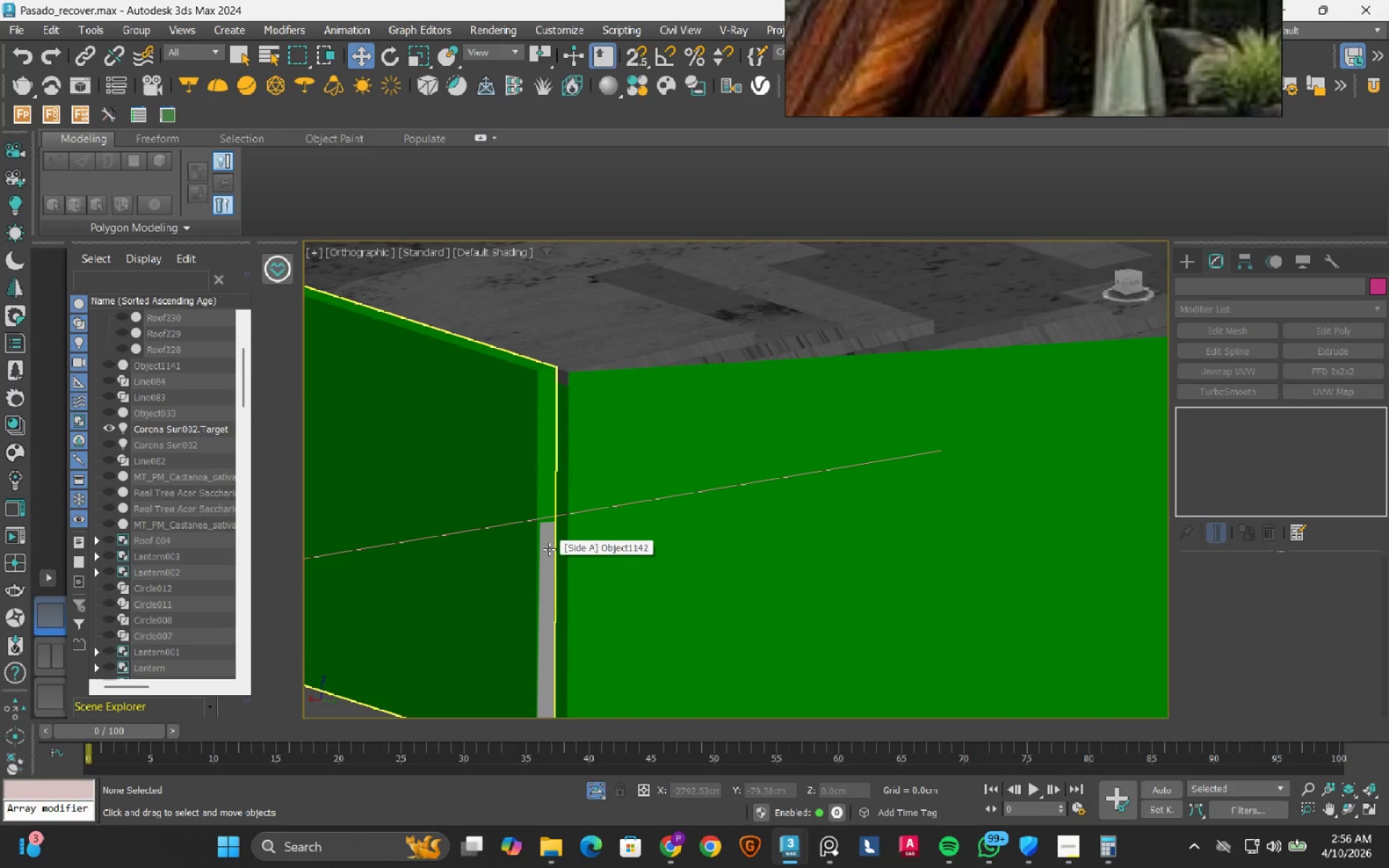 
left_click([549, 549])
 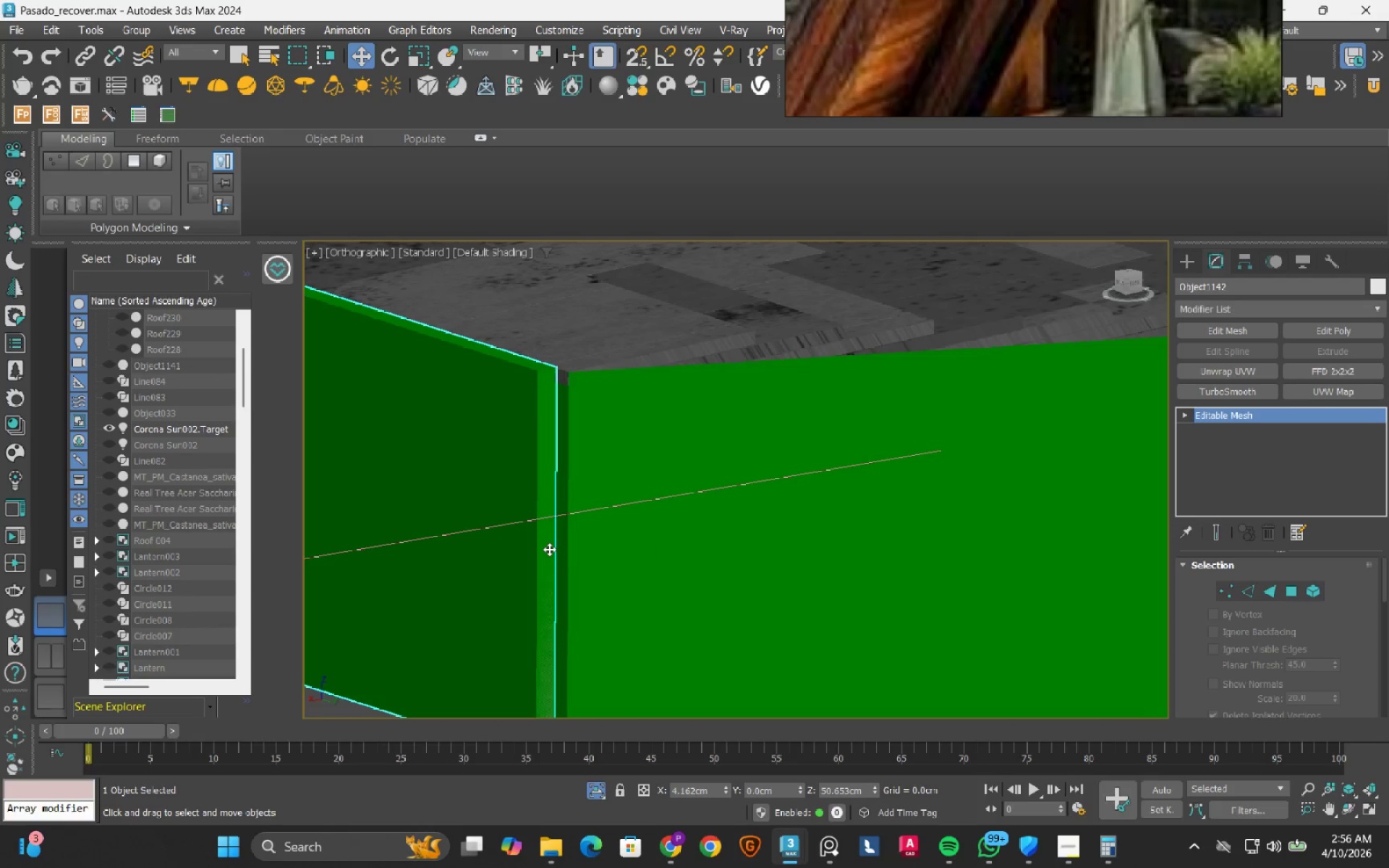 
scroll: coordinate [549, 549], scroll_direction: down, amount: 4.0
 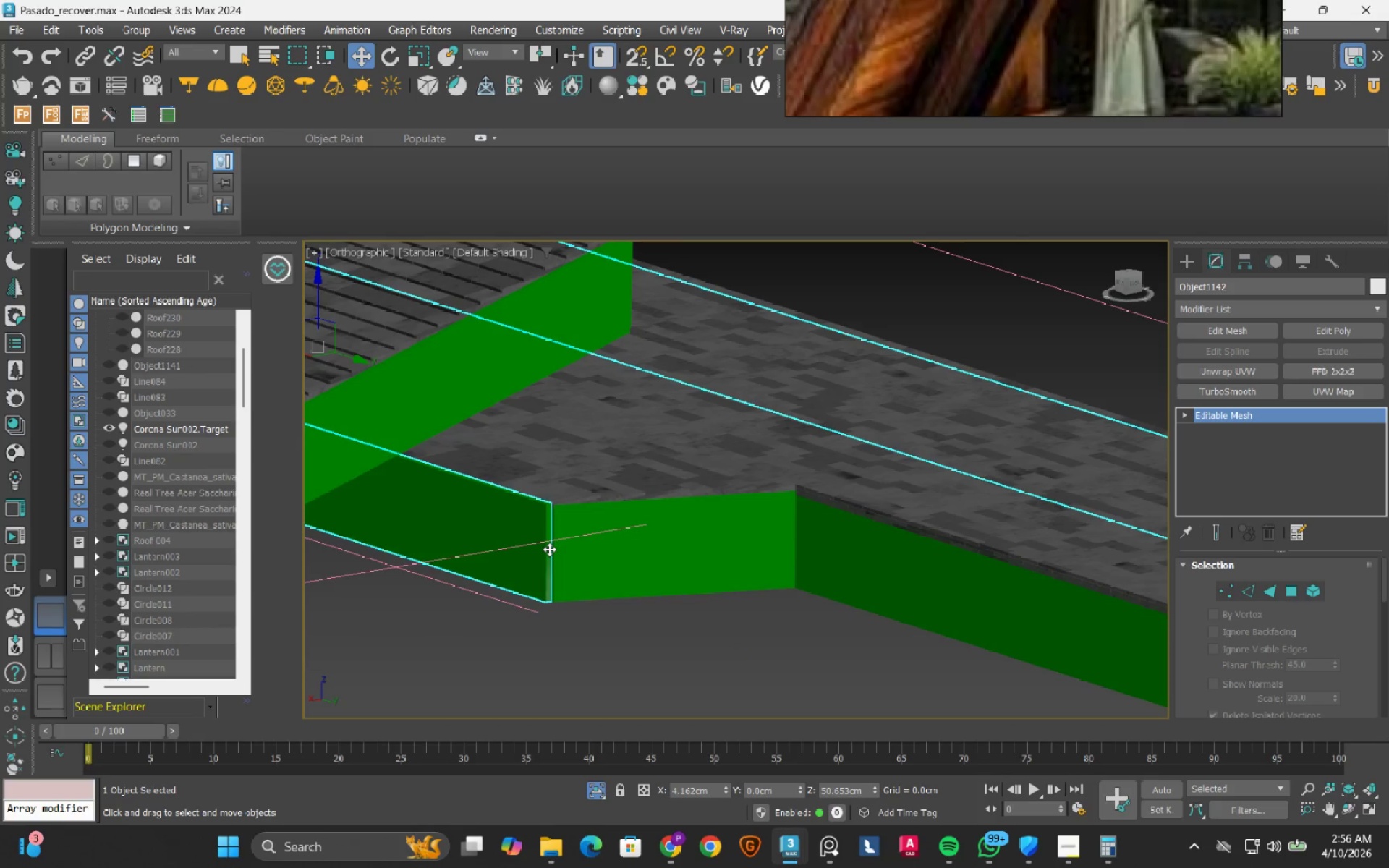 
key(1)
 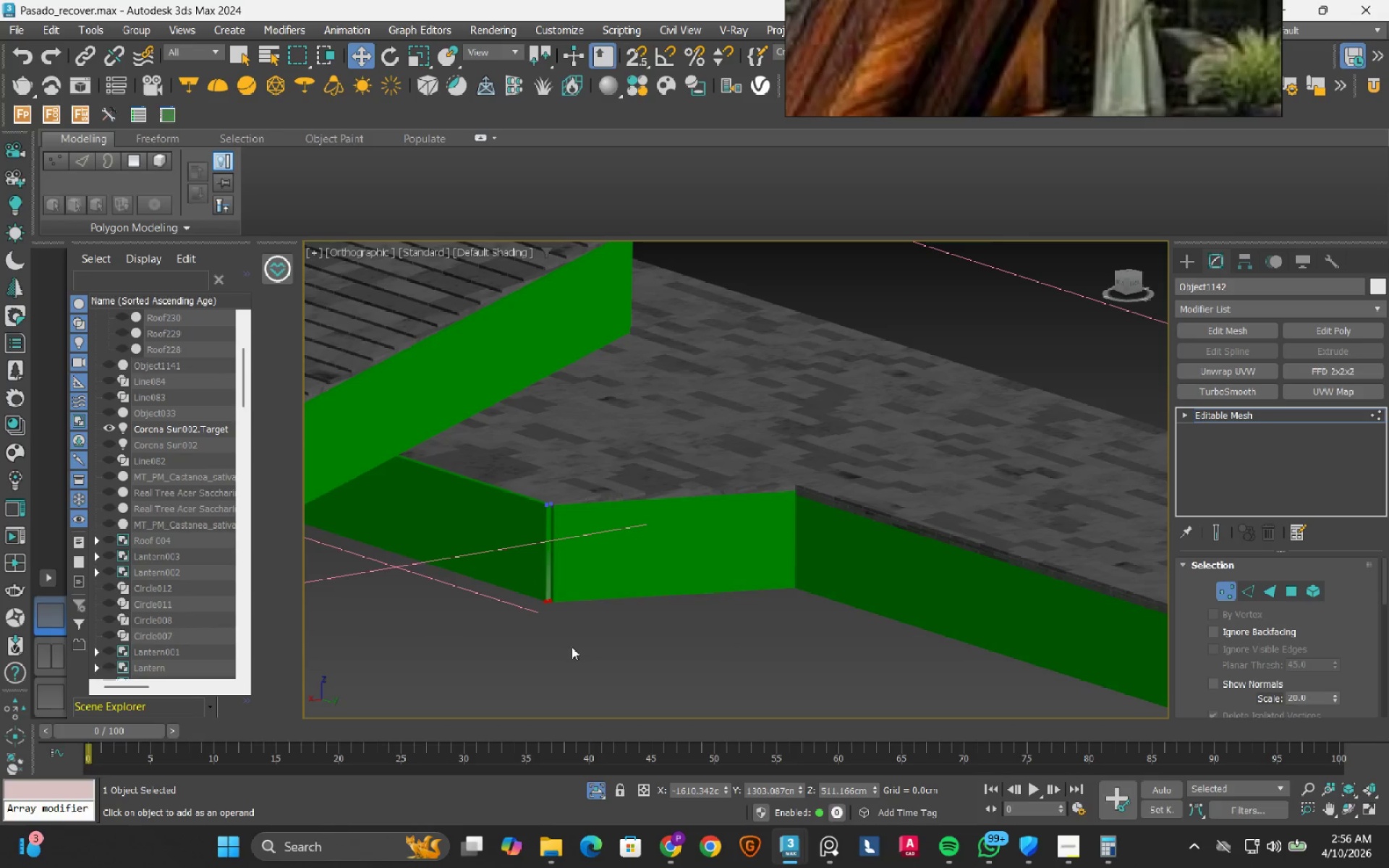 
left_click_drag(start_coordinate=[572, 647], to_coordinate=[536, 481])
 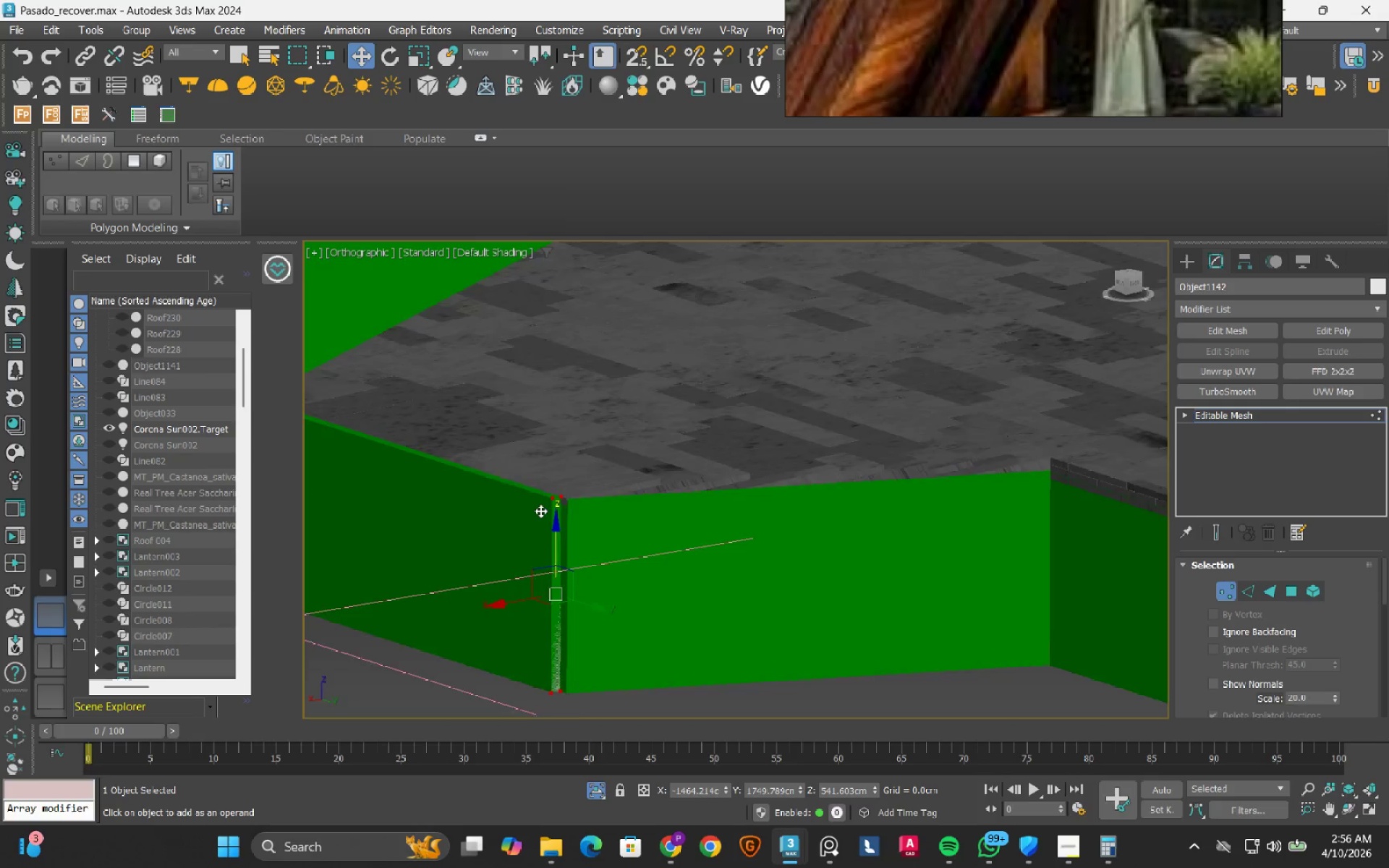 
scroll: coordinate [660, 428], scroll_direction: up, amount: 3.0
 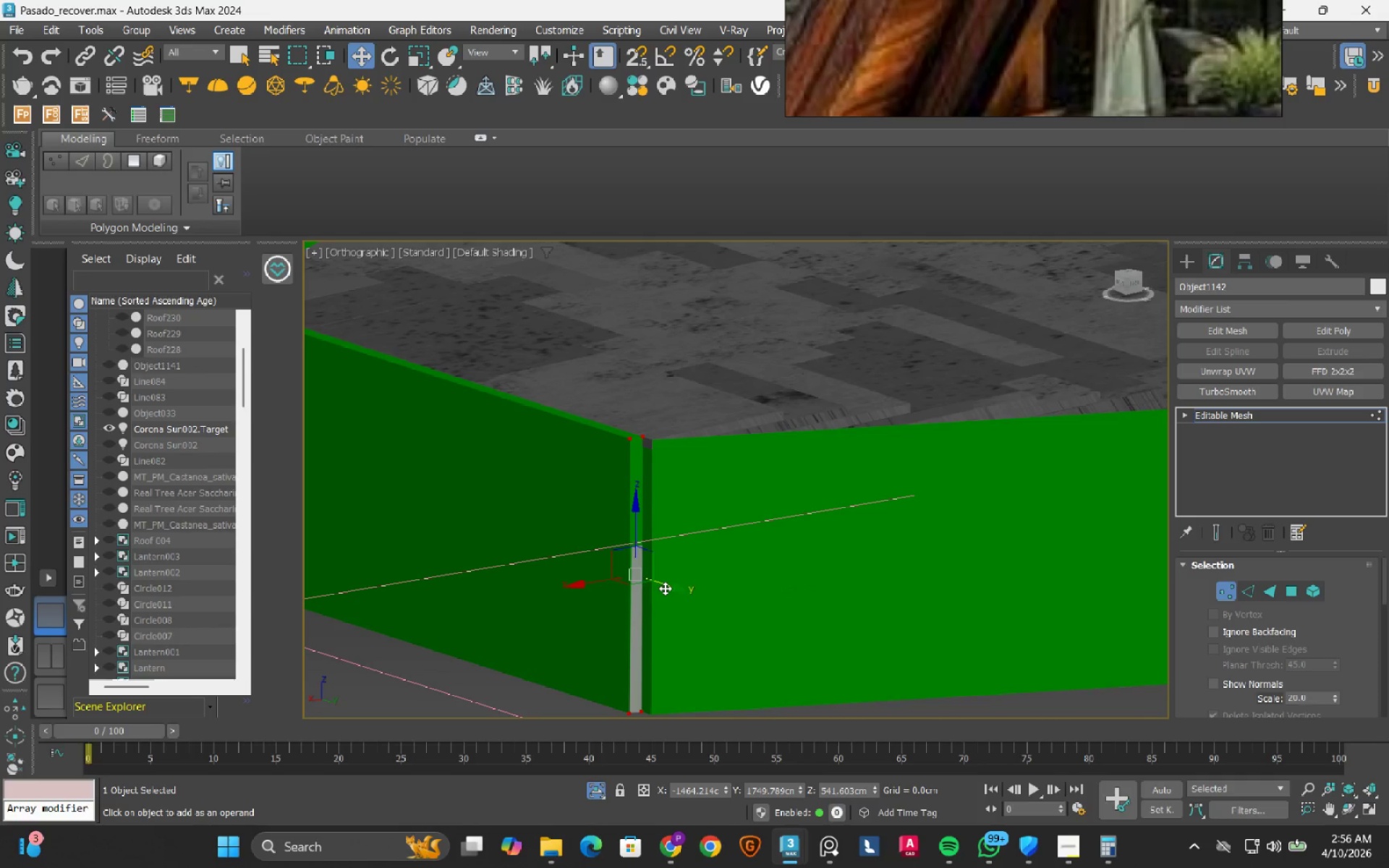 
left_click_drag(start_coordinate=[665, 588], to_coordinate=[674, 595])
 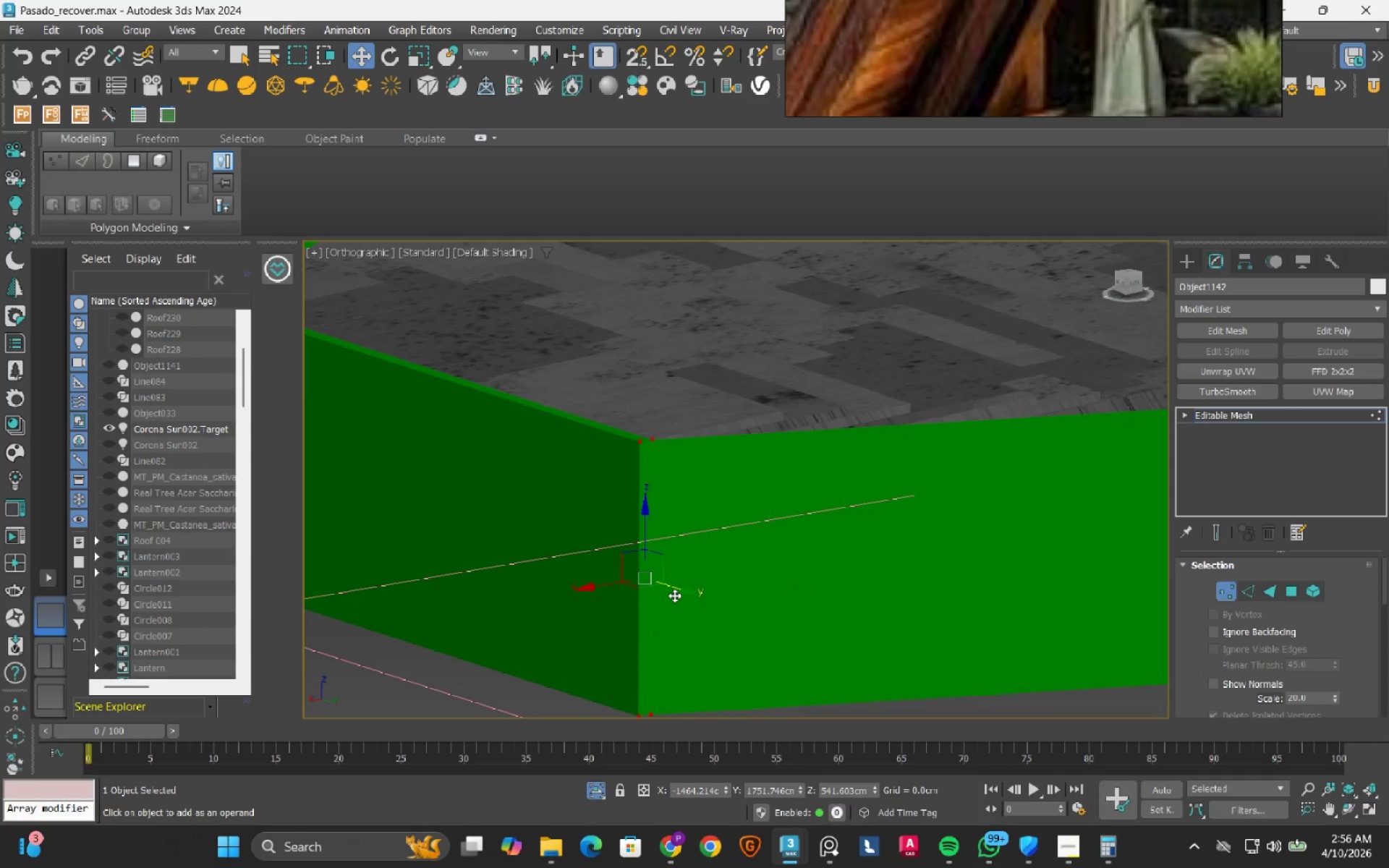 
key(1)
 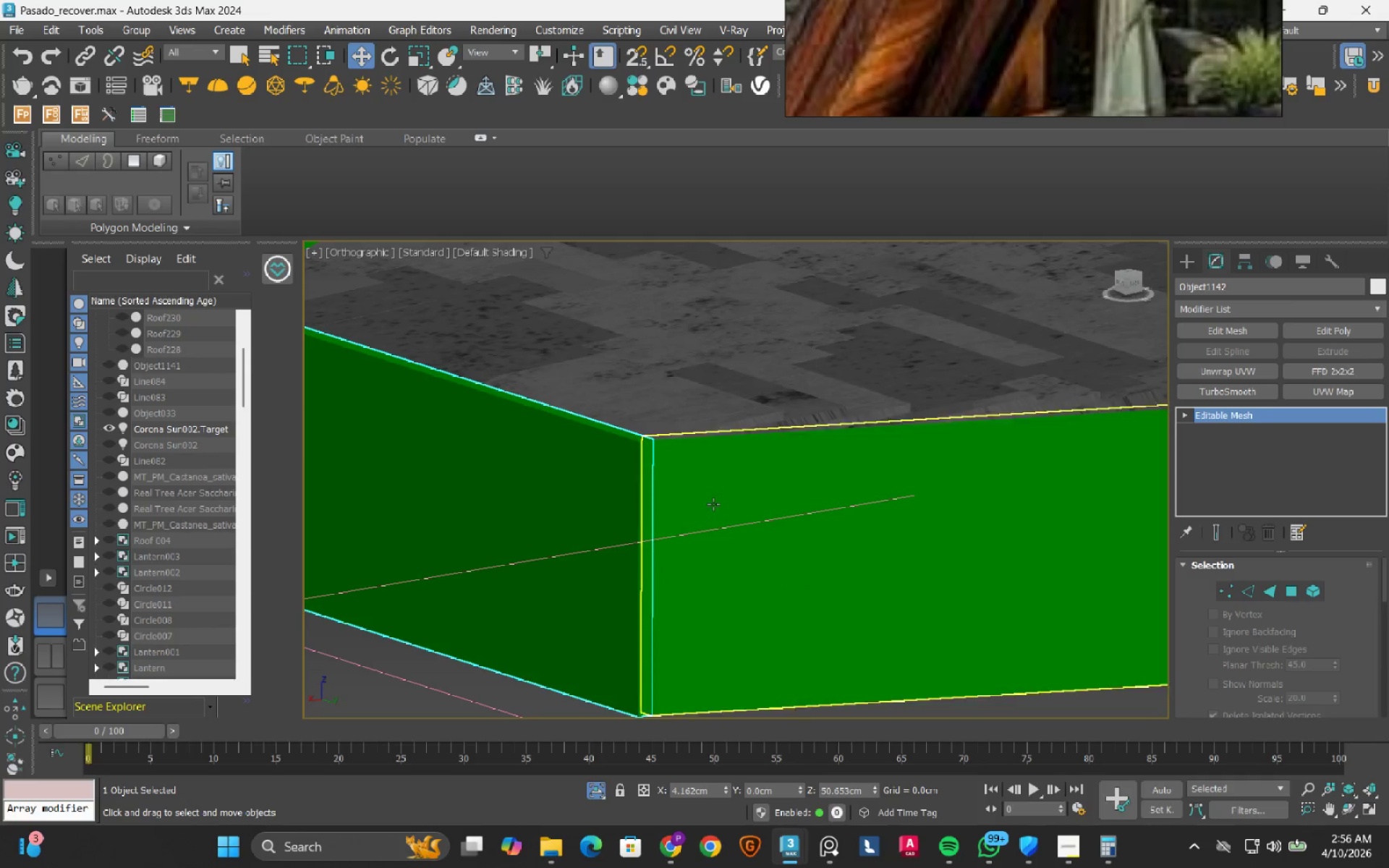 
scroll: coordinate [713, 648], scroll_direction: down, amount: 7.0
 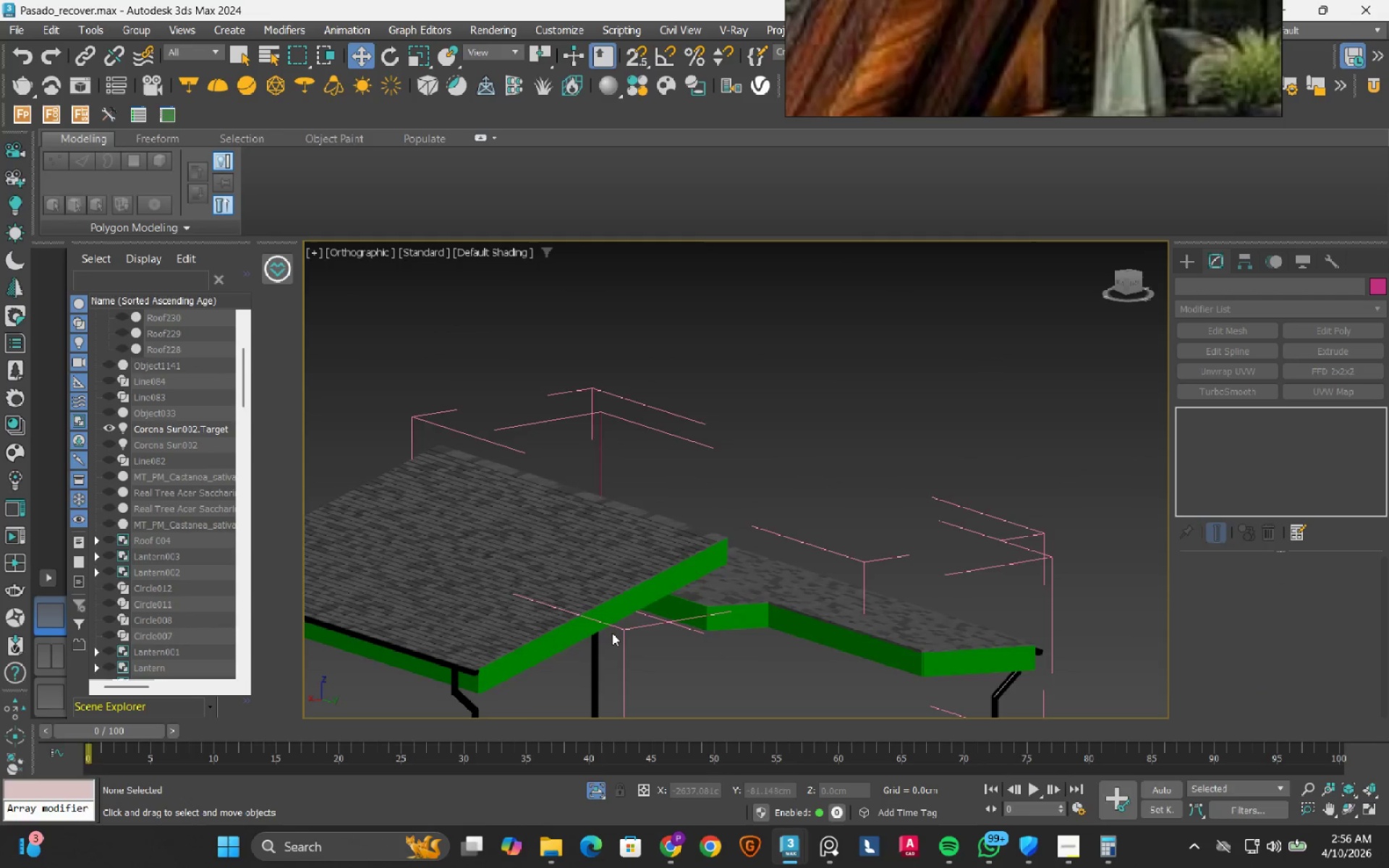 
hold_key(key=AltLeft, duration=0.77)
 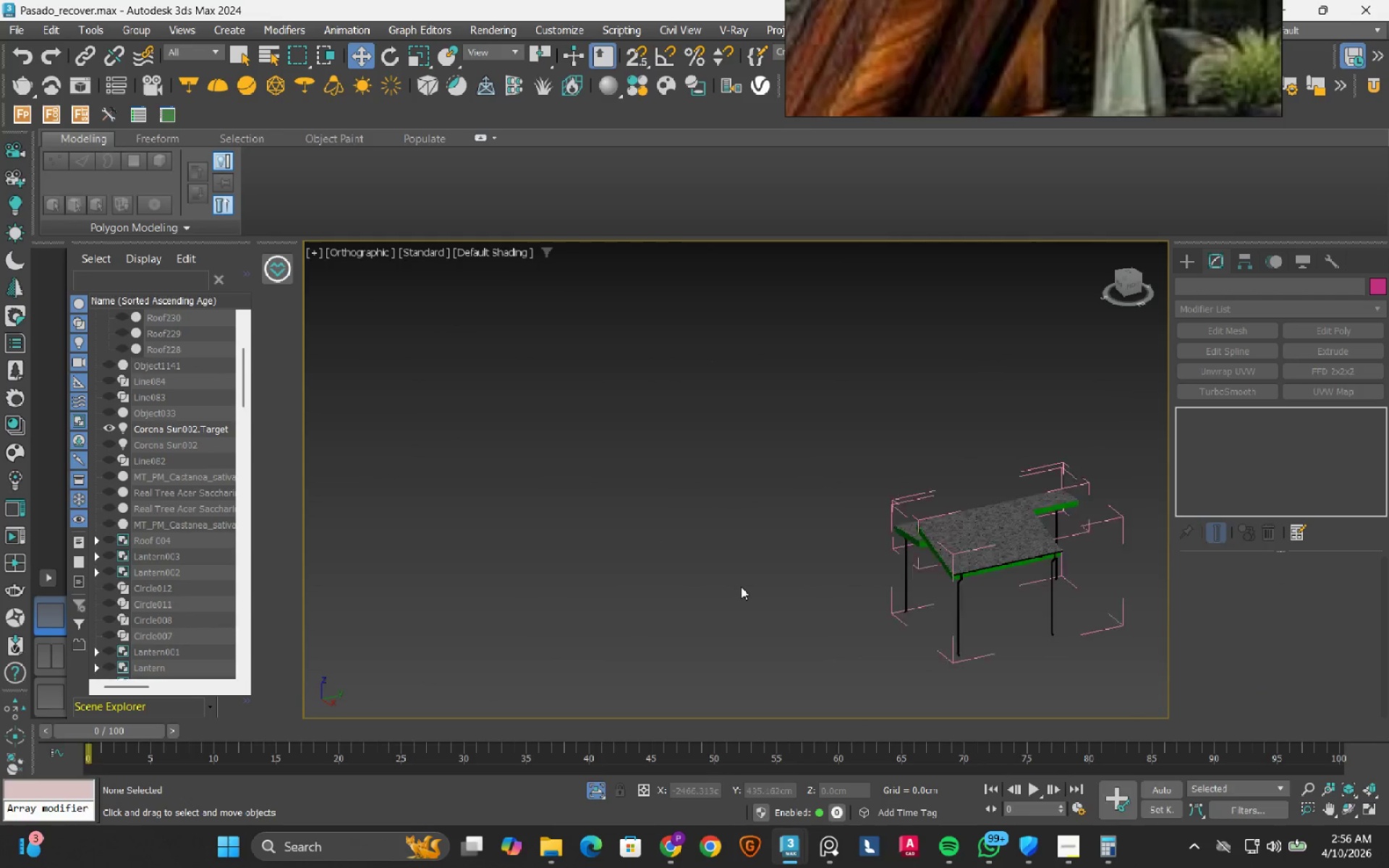 
scroll: coordinate [612, 631], scroll_direction: down, amount: 2.0
 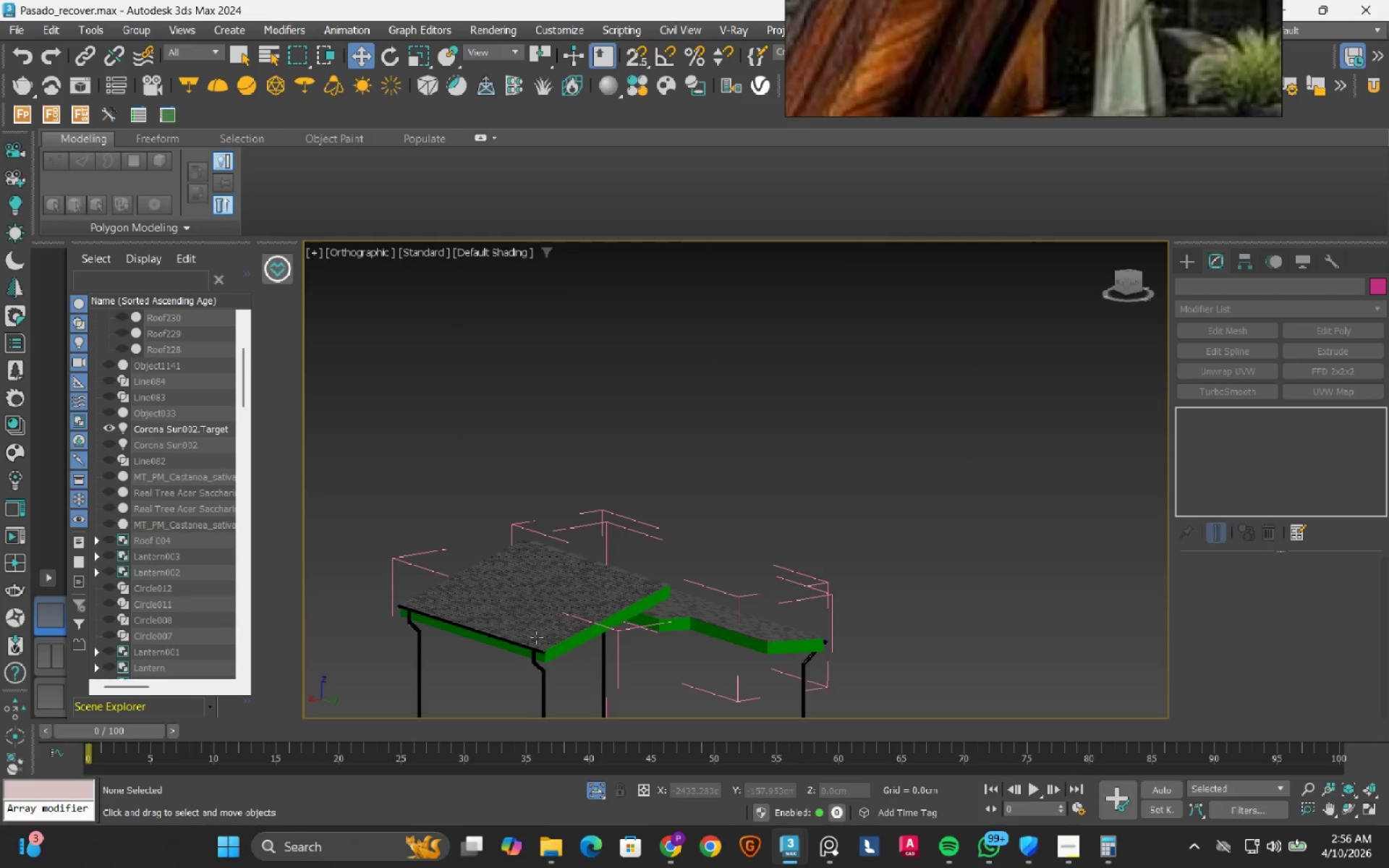 
hold_key(key=AltLeft, duration=0.58)
 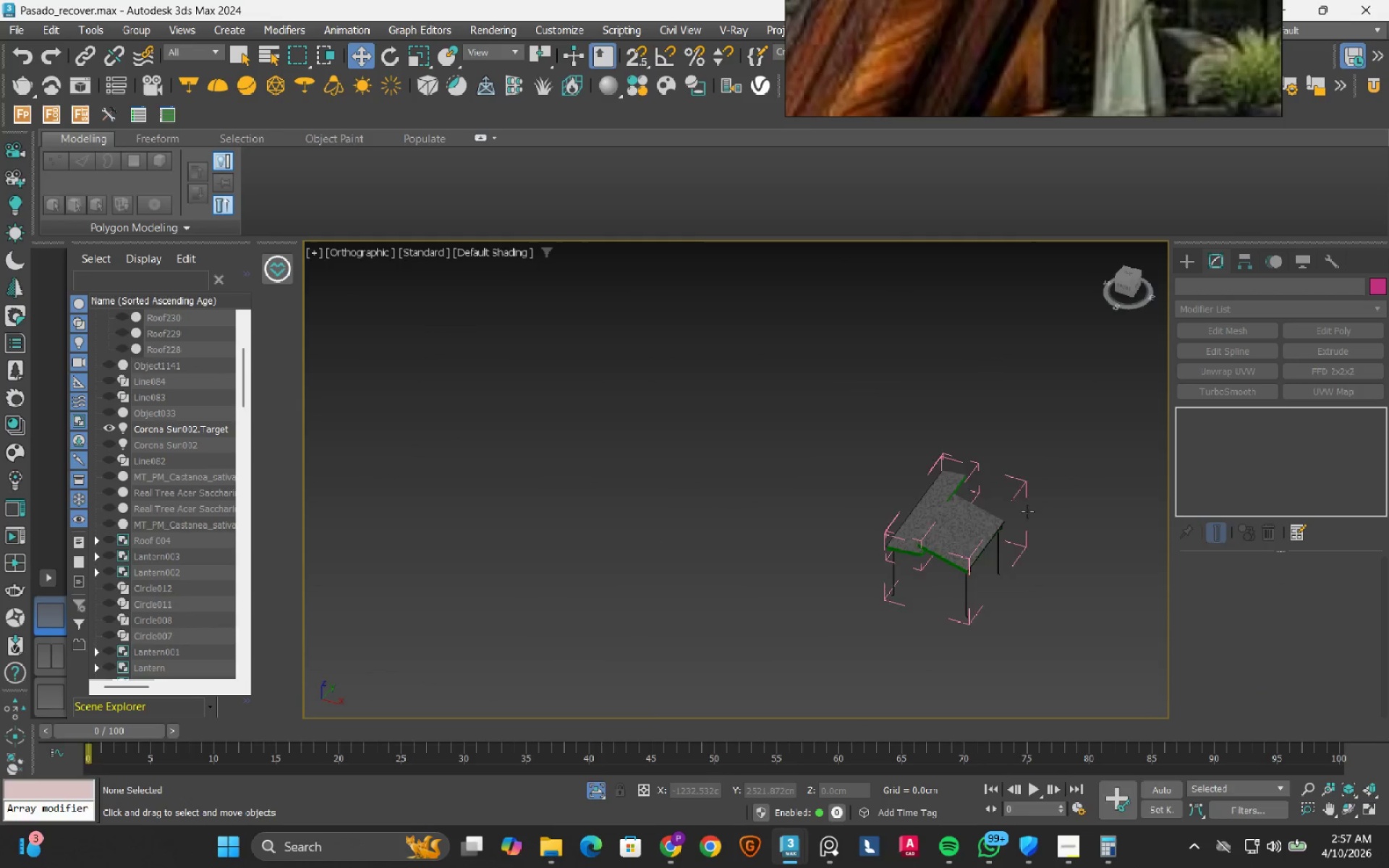 